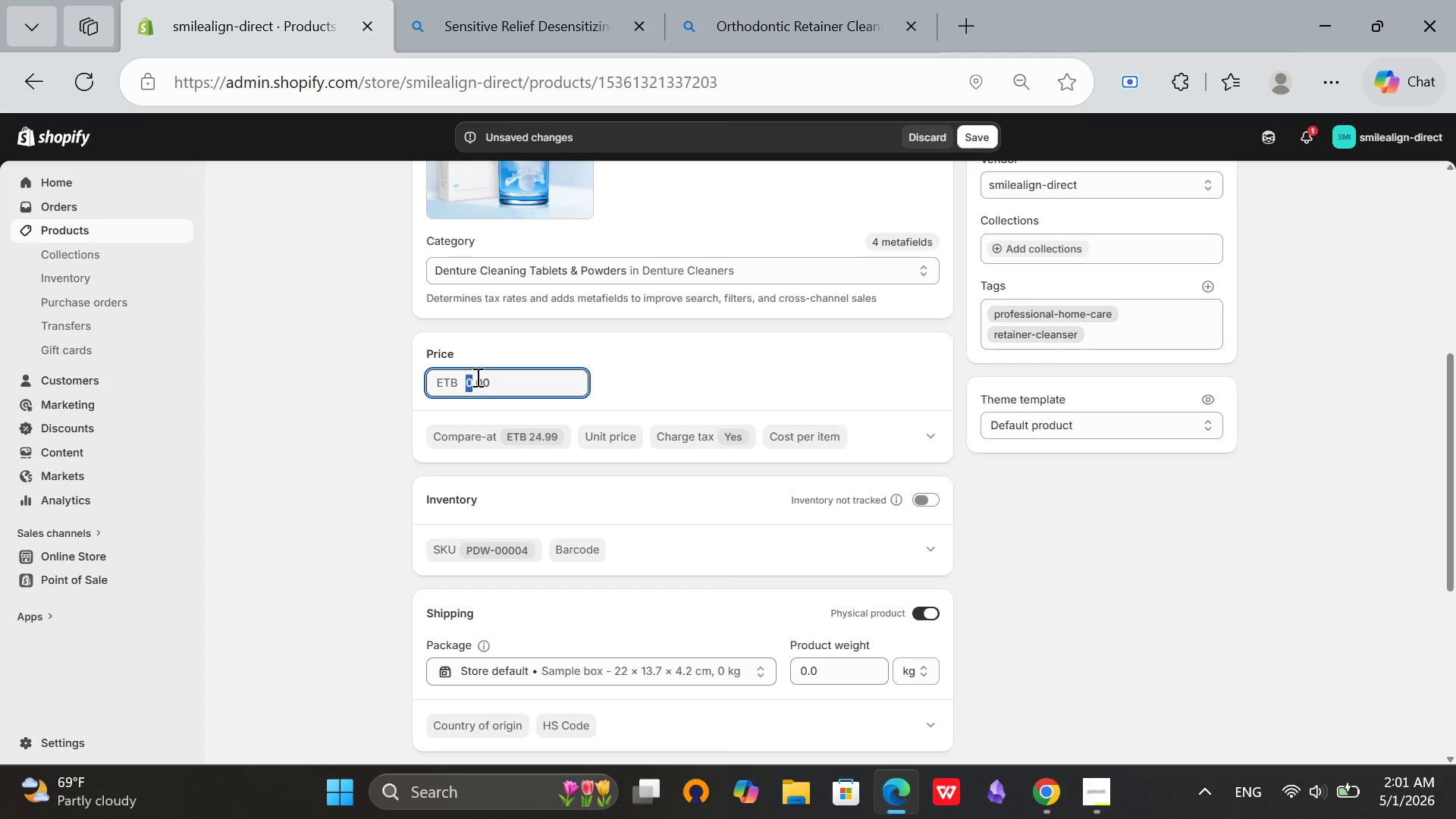 
left_click([476, 377])
 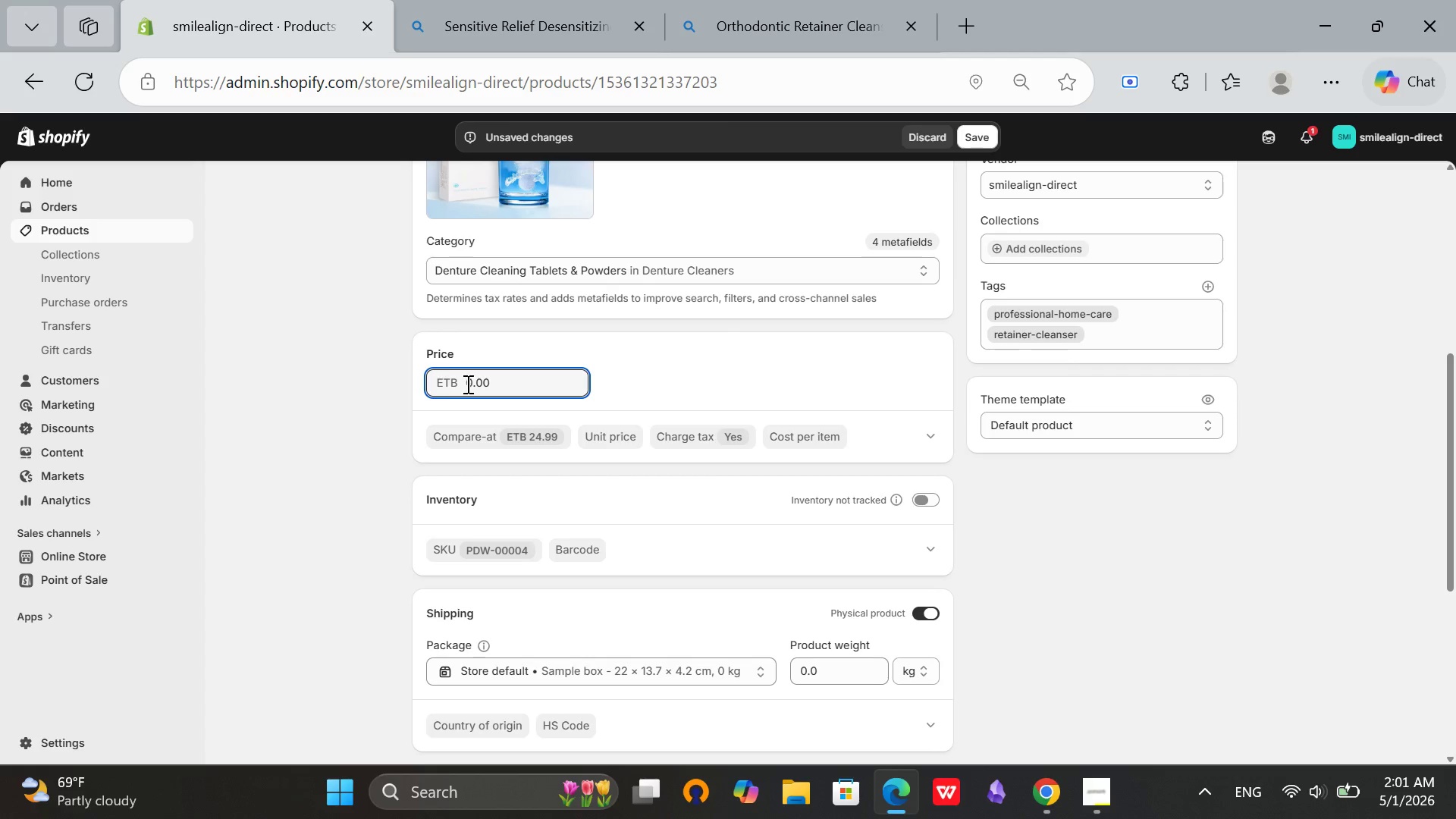 
left_click([466, 384])
 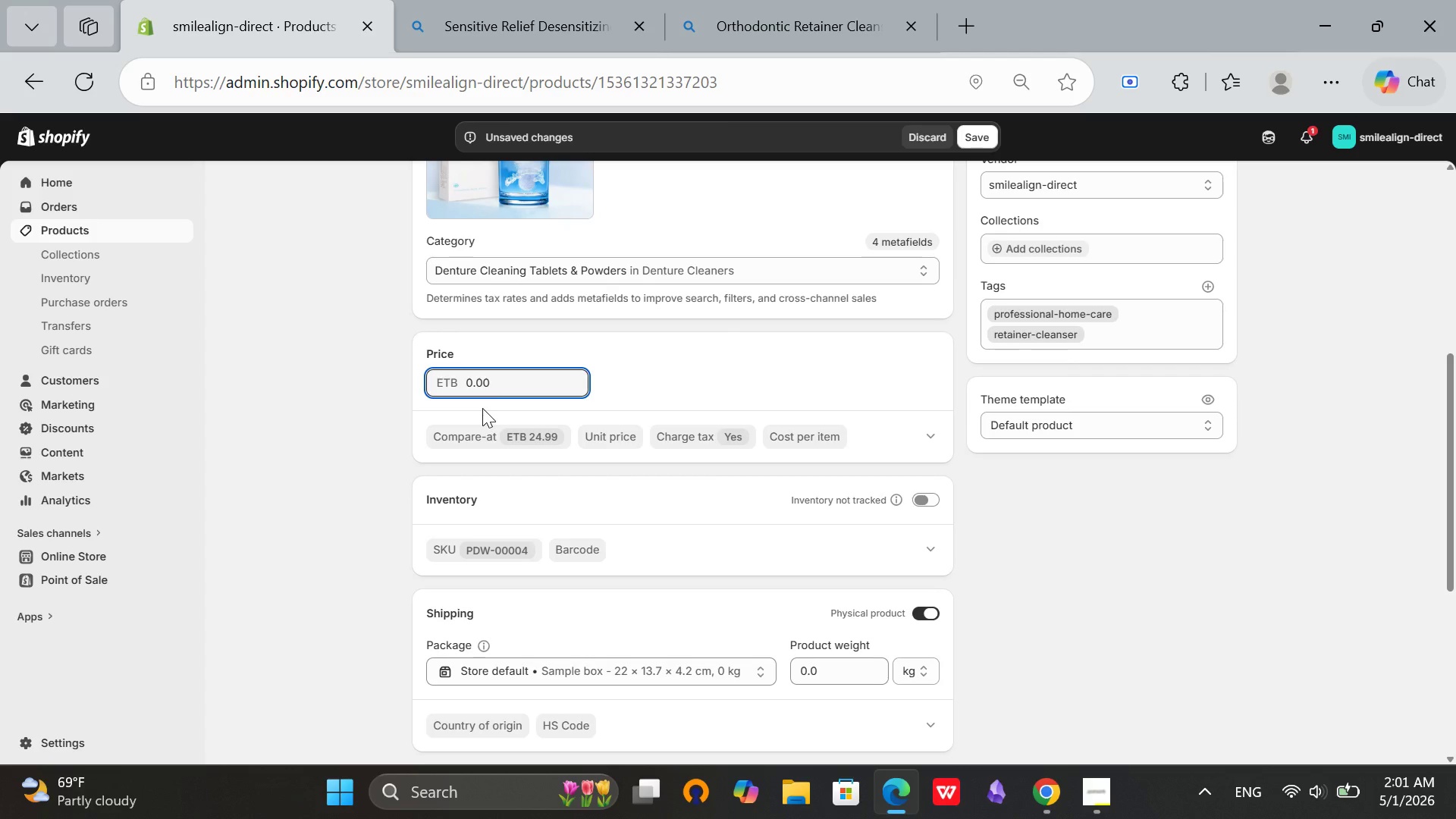 
key(1)
 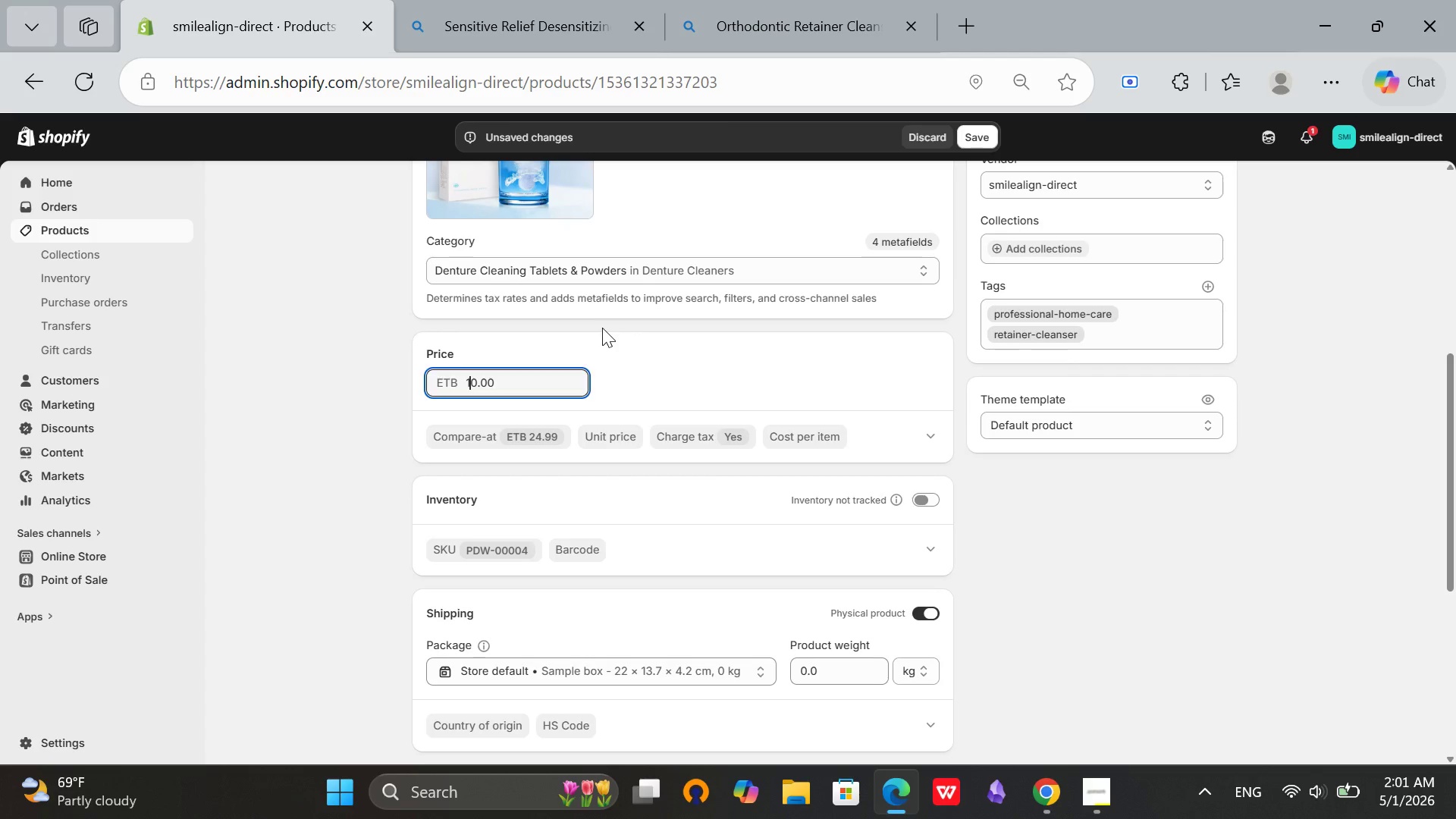 
left_click([602, 328])
 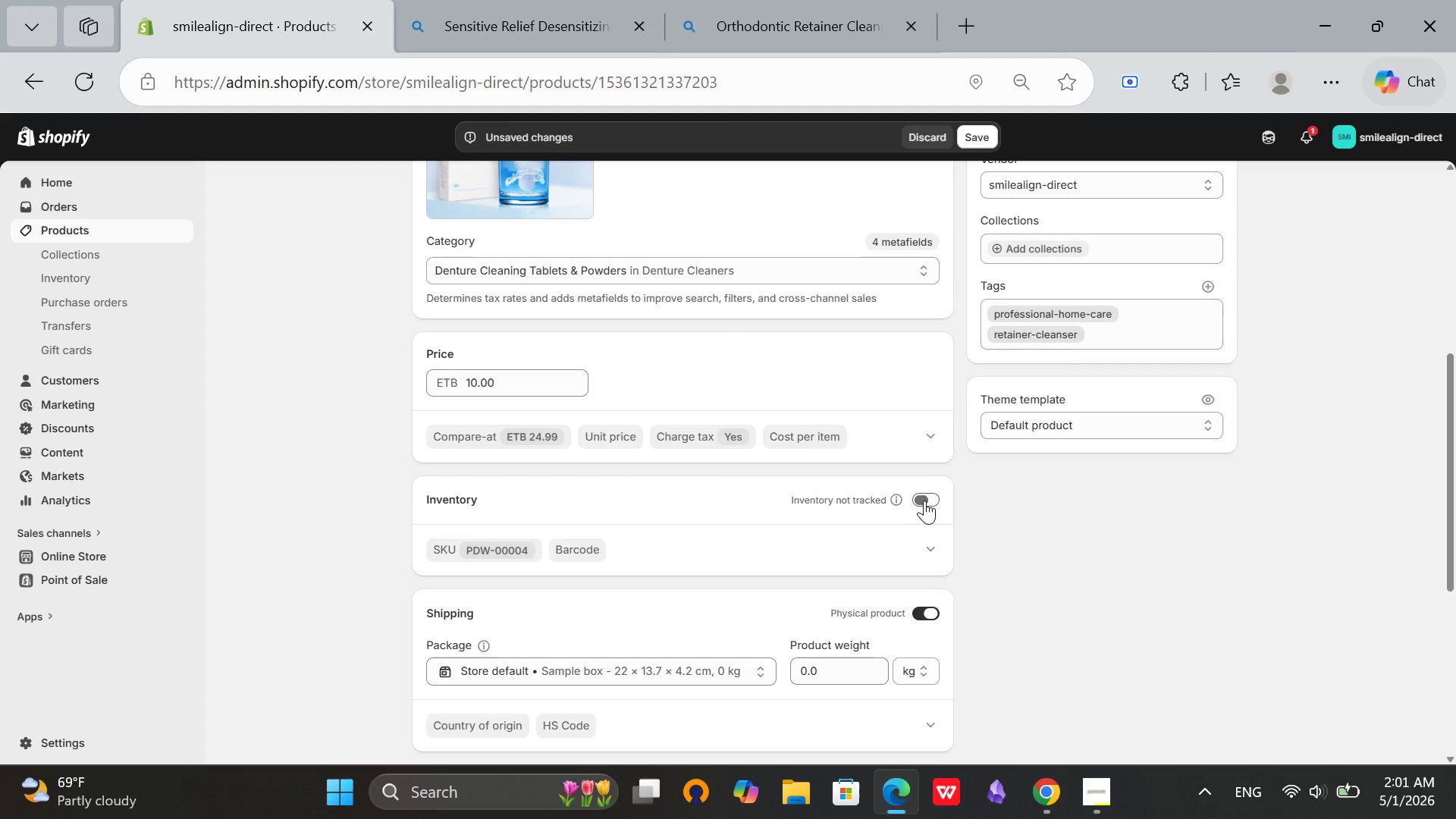 
left_click([925, 494])
 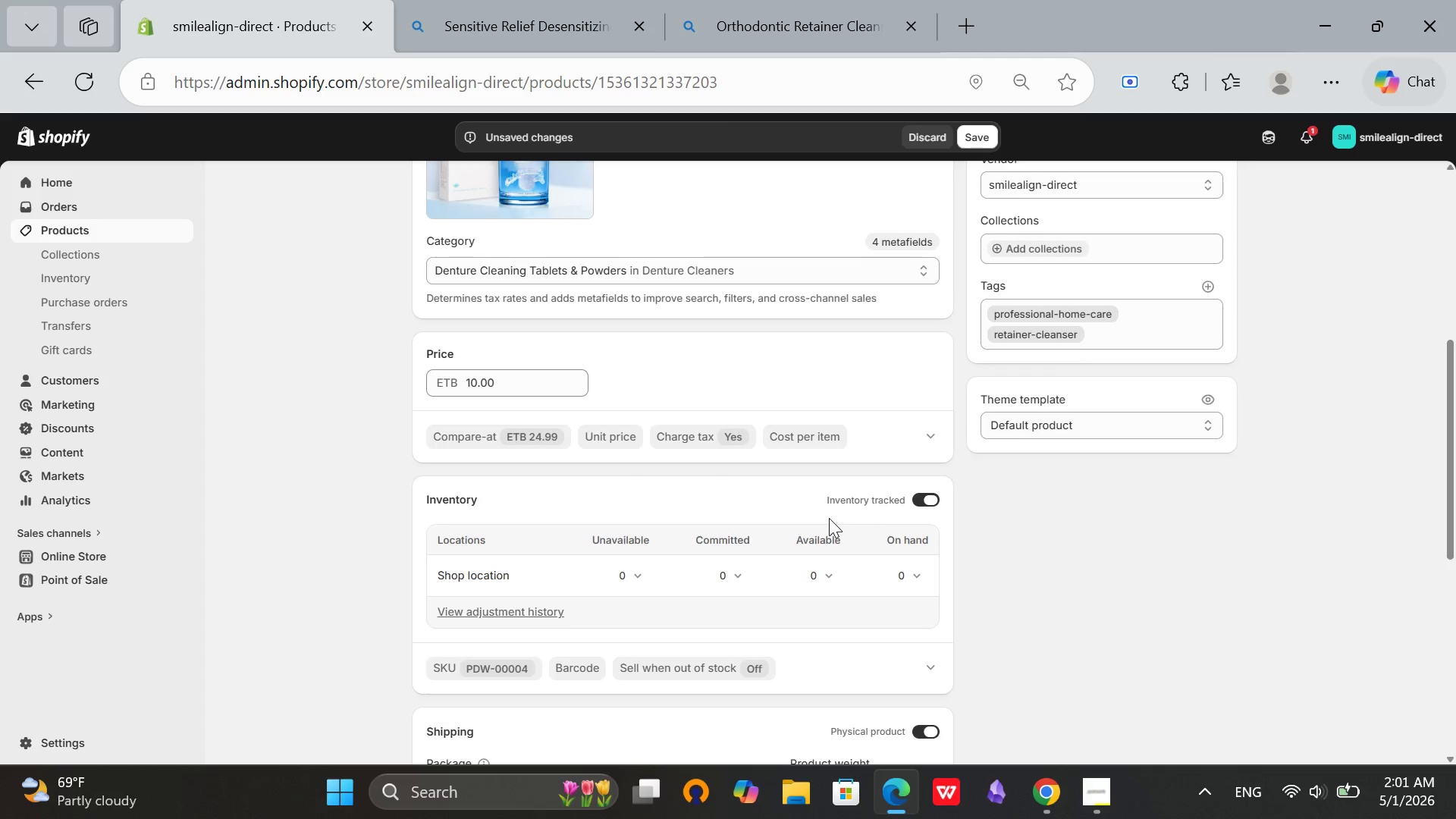 
scroll: coordinate [828, 518], scroll_direction: down, amount: 1.0
 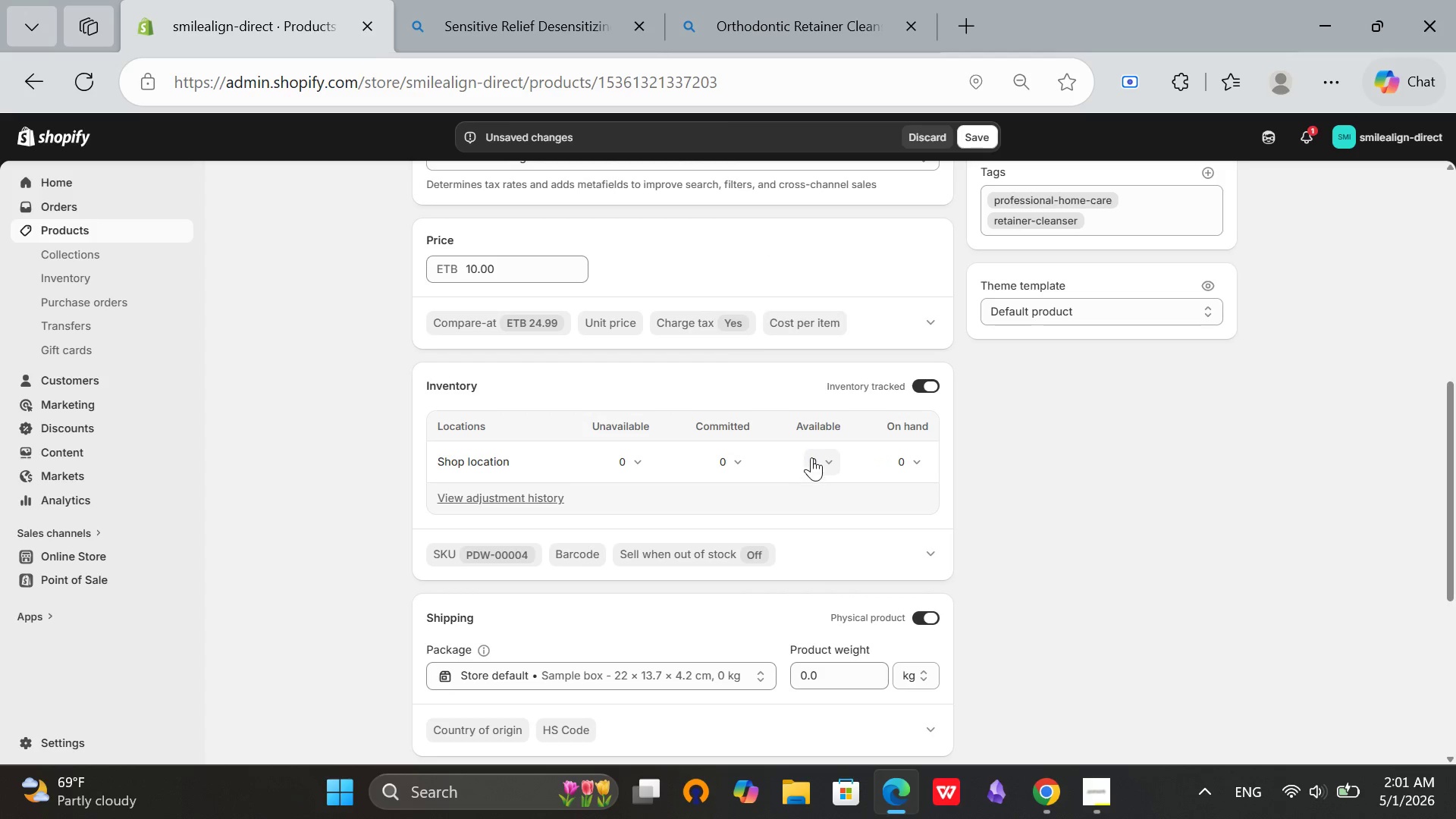 
left_click([814, 457])
 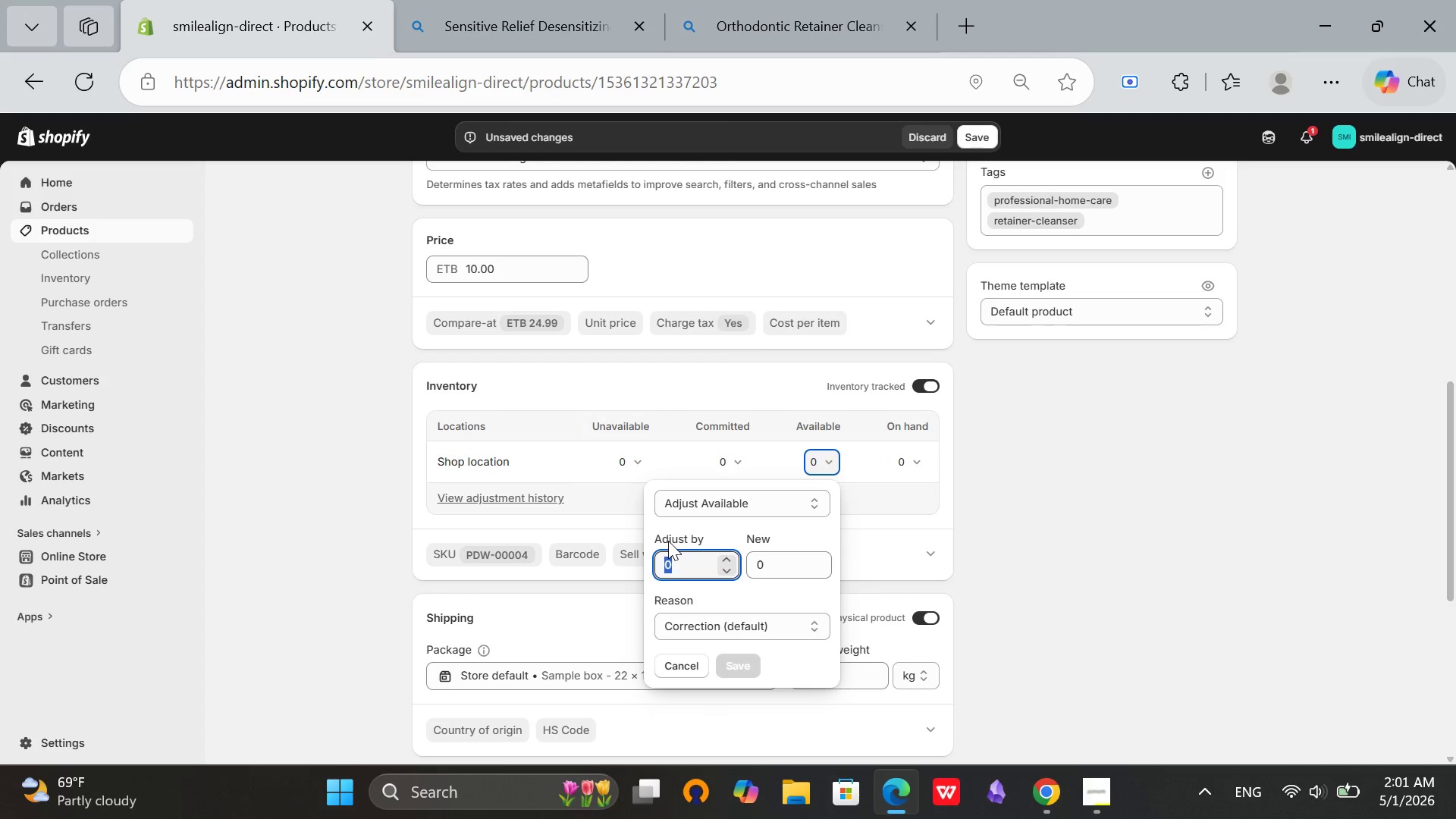 
type(50)
 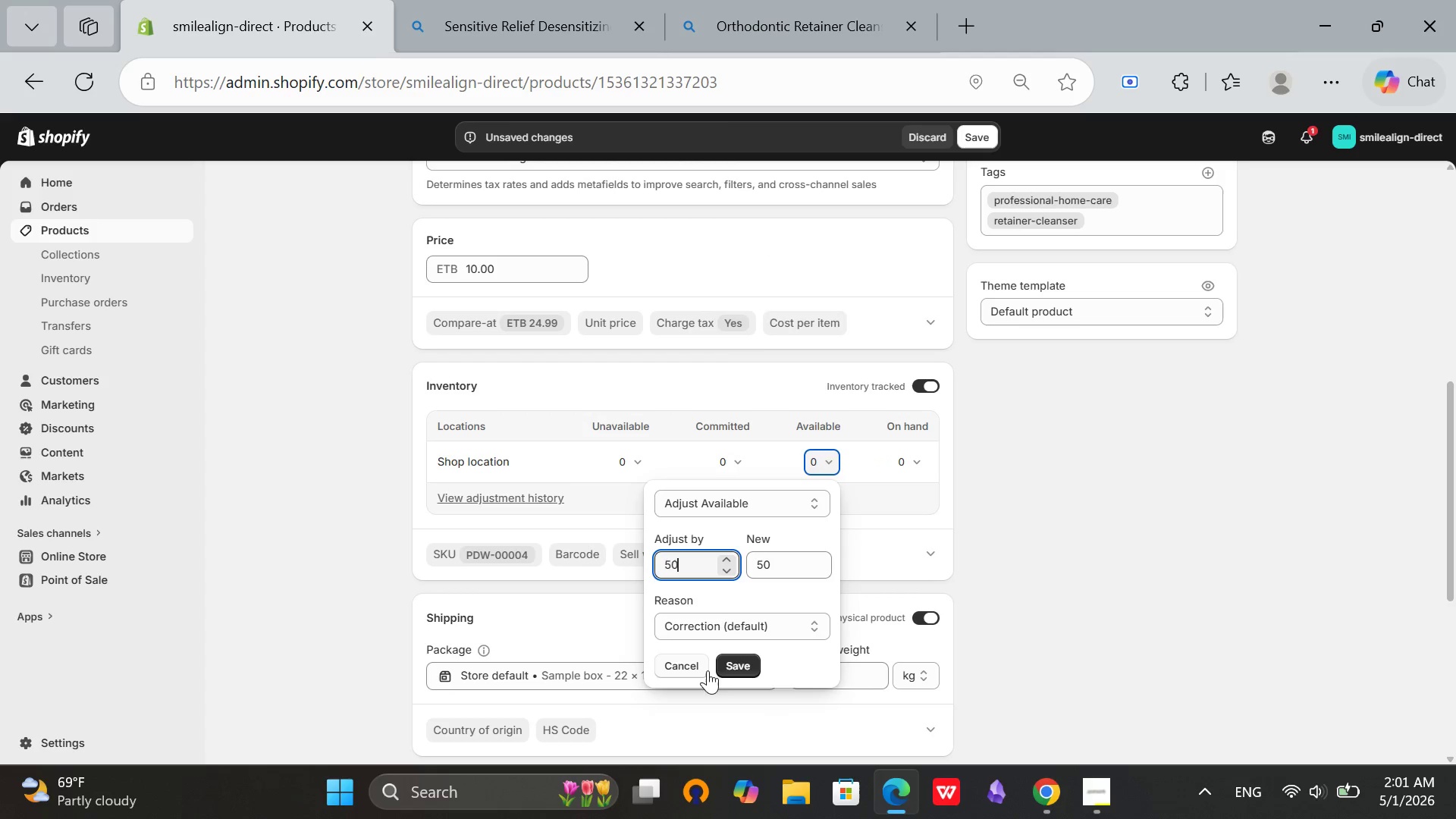 
left_click([734, 667])
 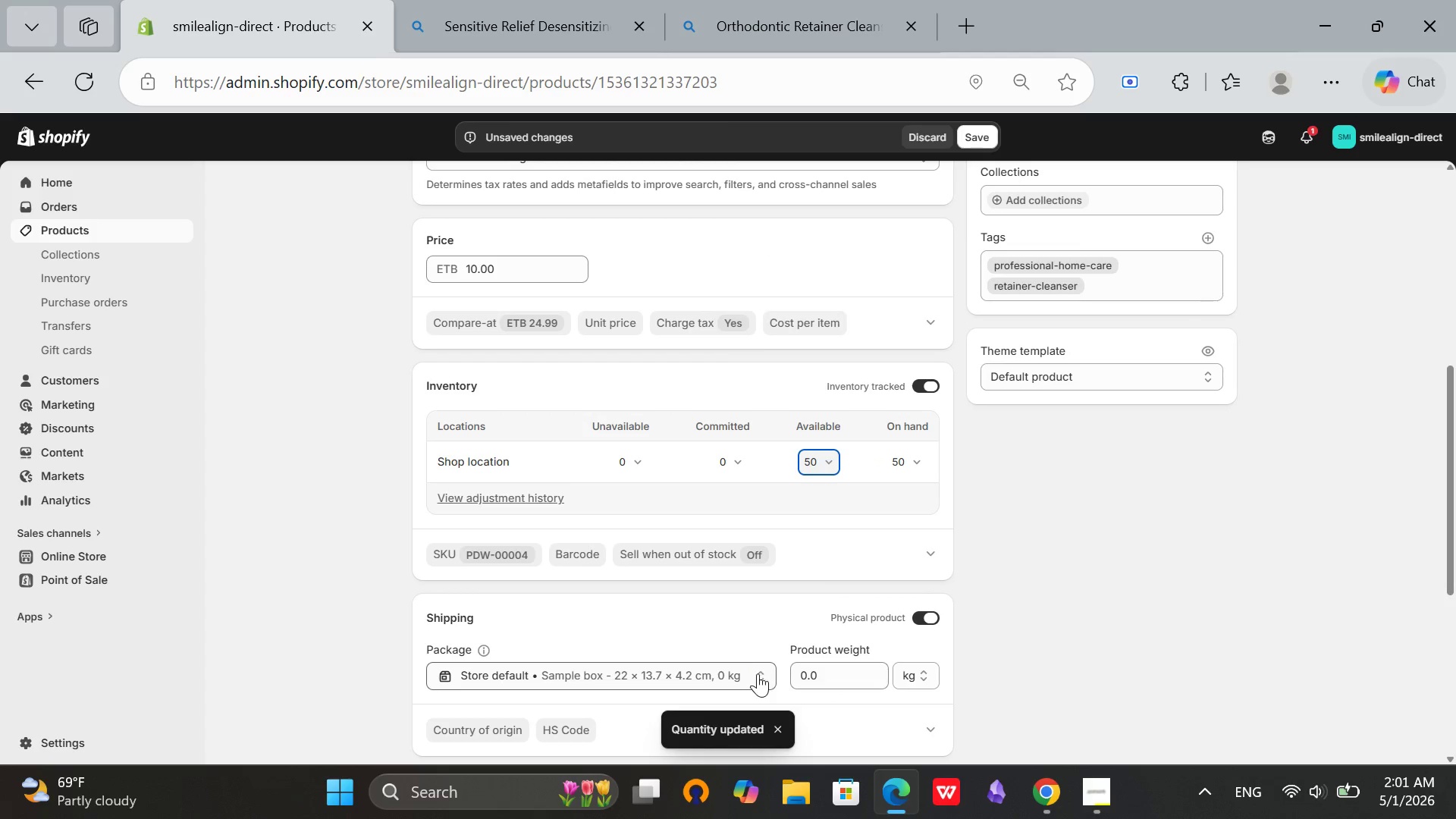 
left_click([838, 676])
 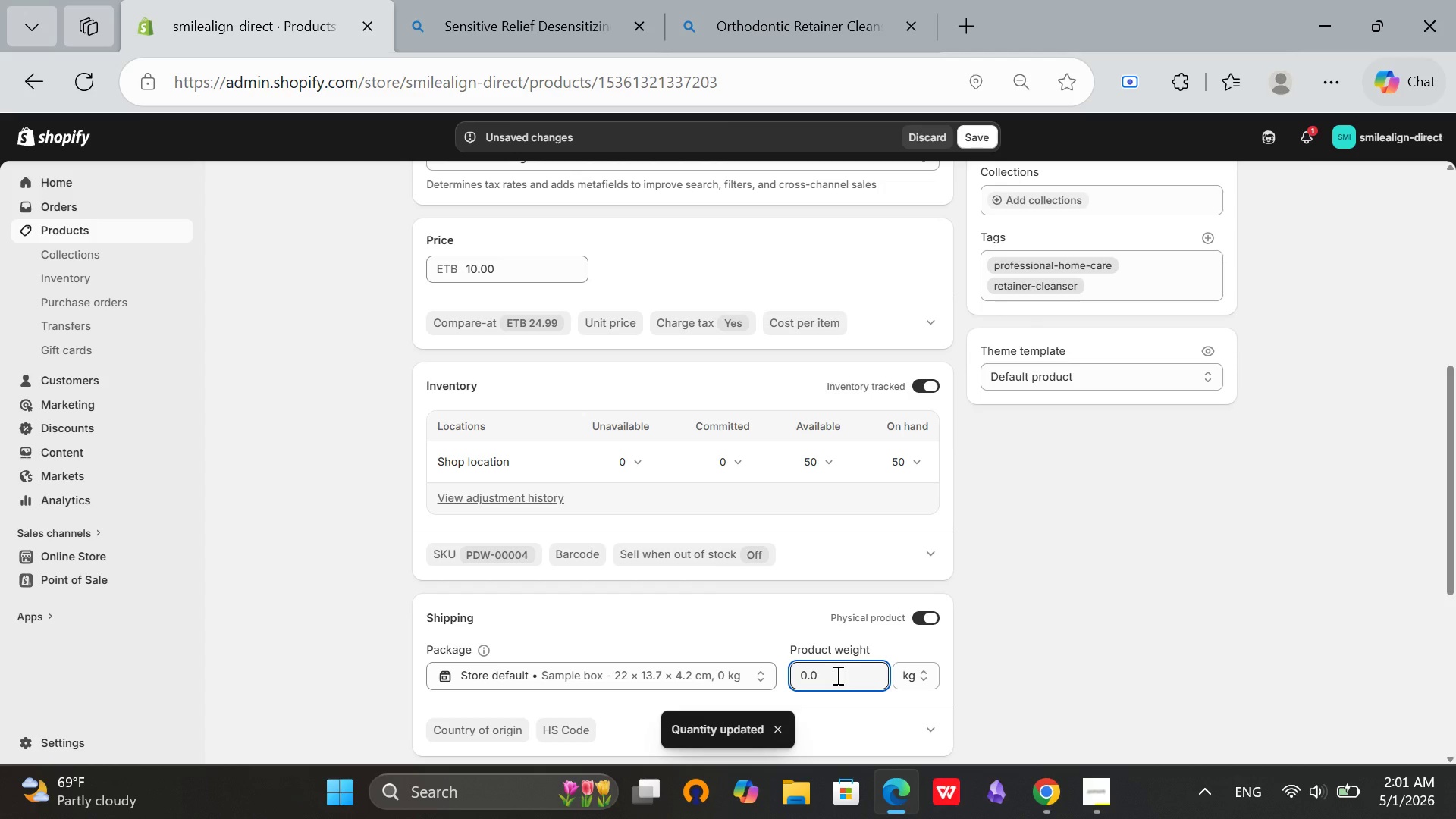 
key(8)
 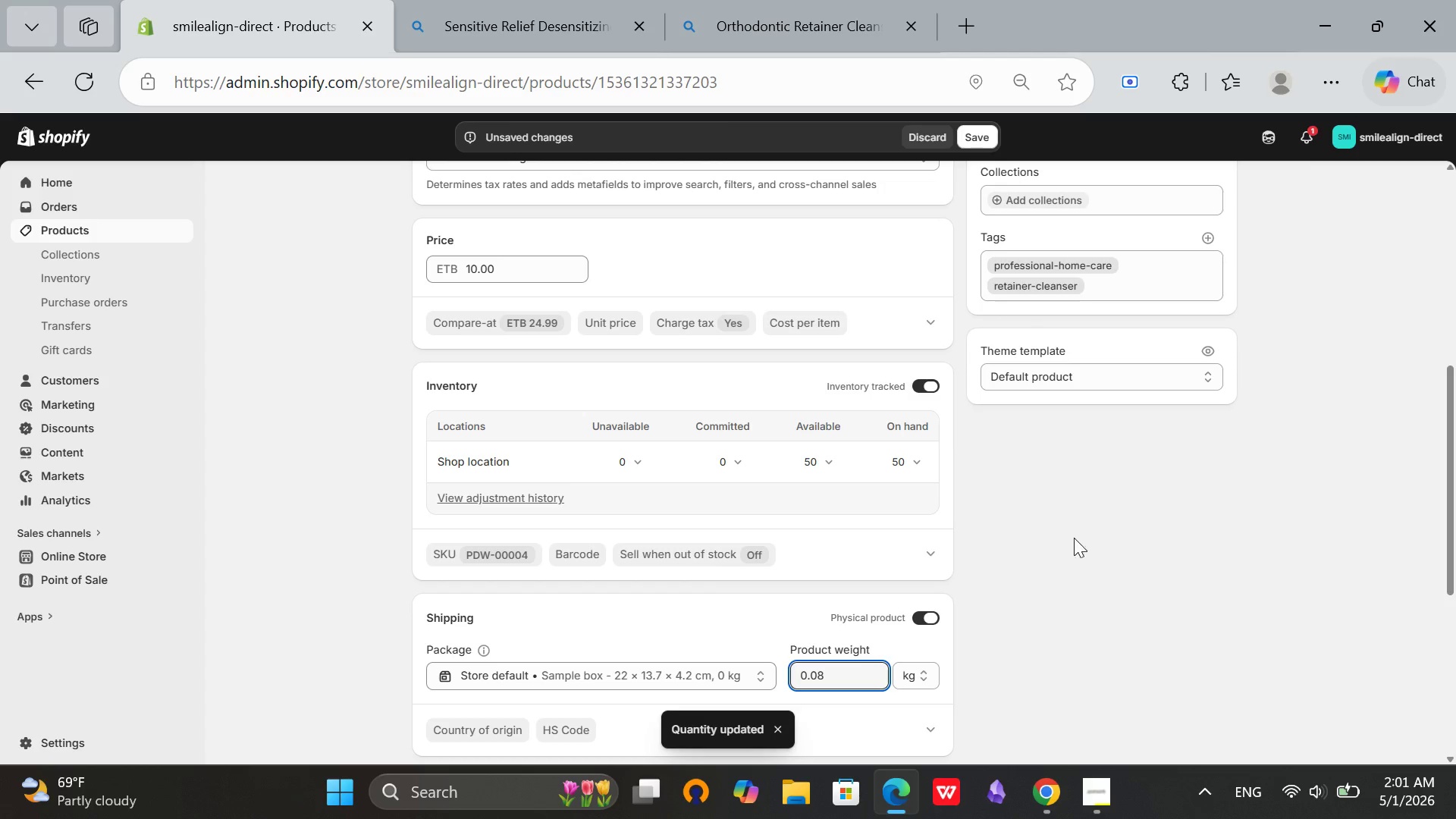 
left_click_drag(start_coordinate=[1082, 534], to_coordinate=[1087, 527])
 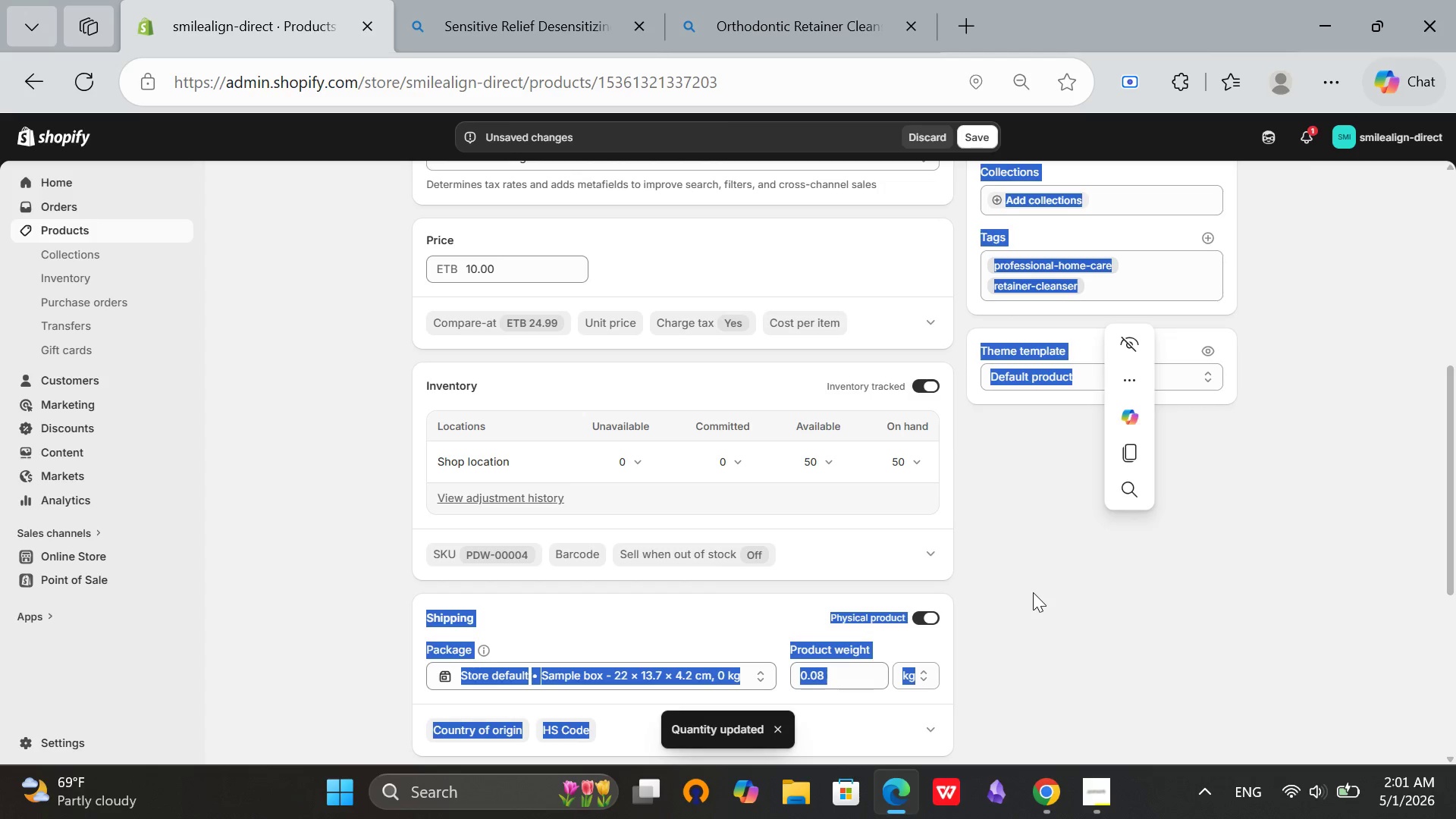 
left_click([1033, 592])
 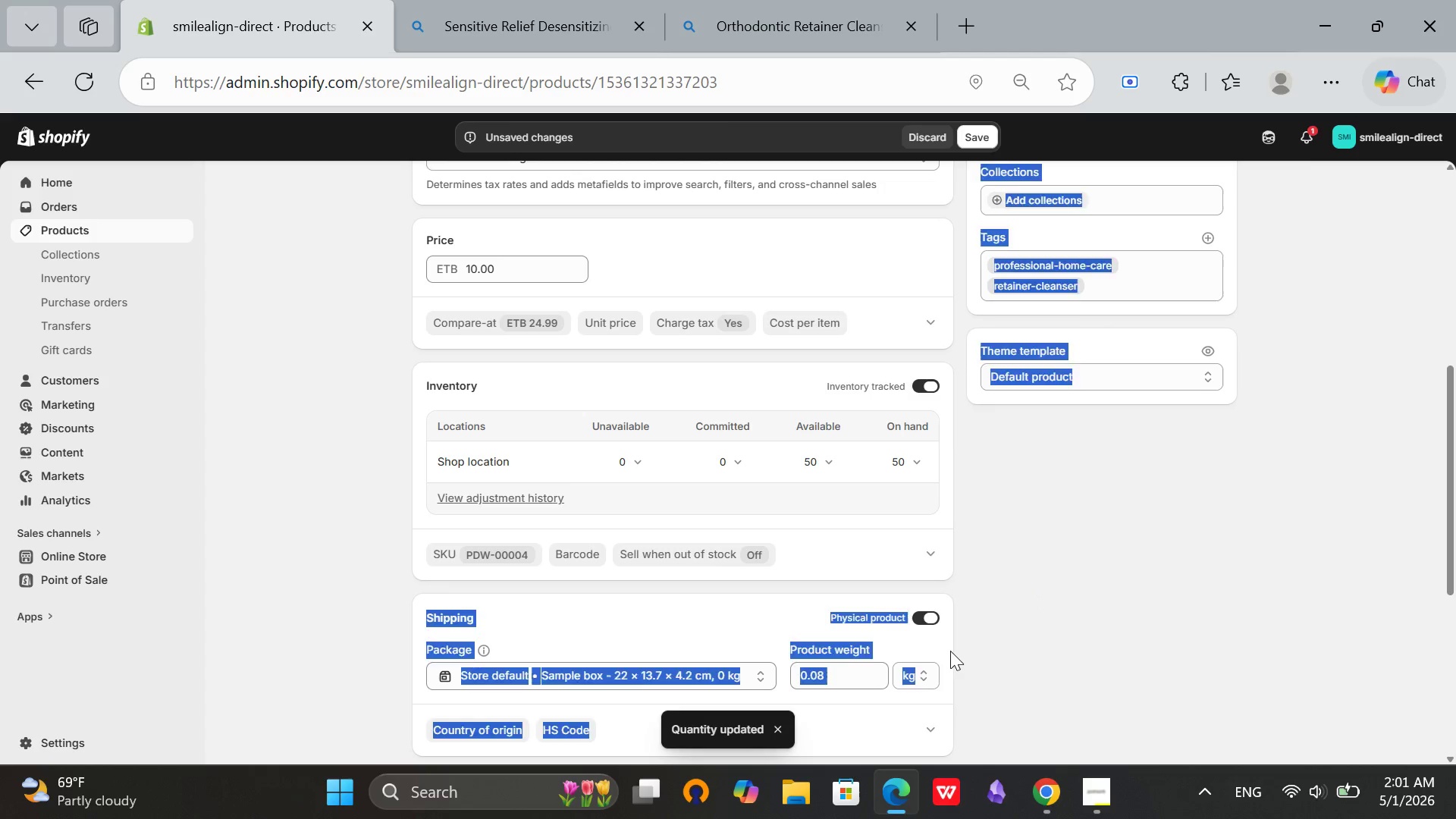 
left_click([950, 651])
 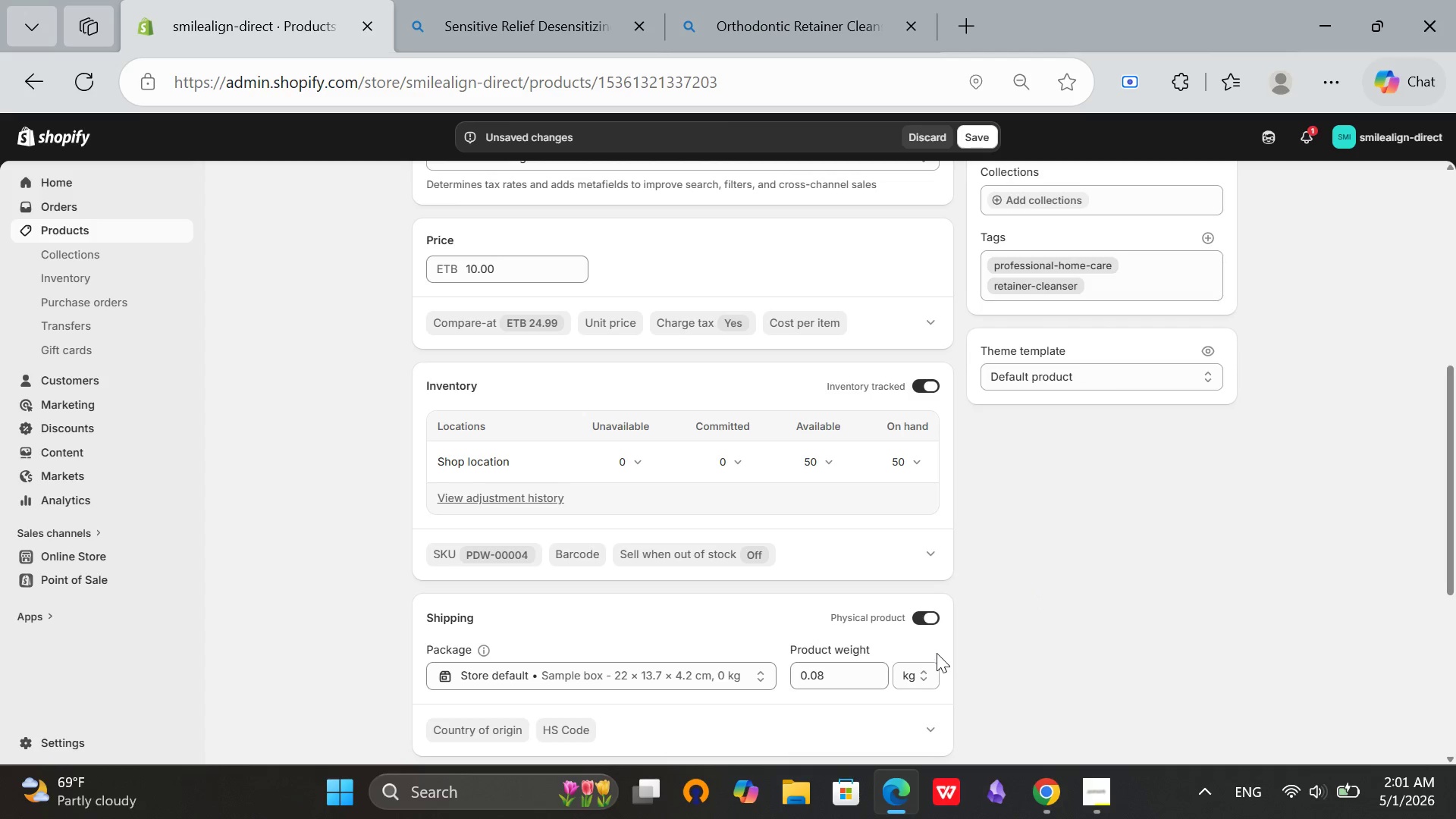 
scroll: coordinate [936, 579], scroll_direction: up, amount: 9.0
 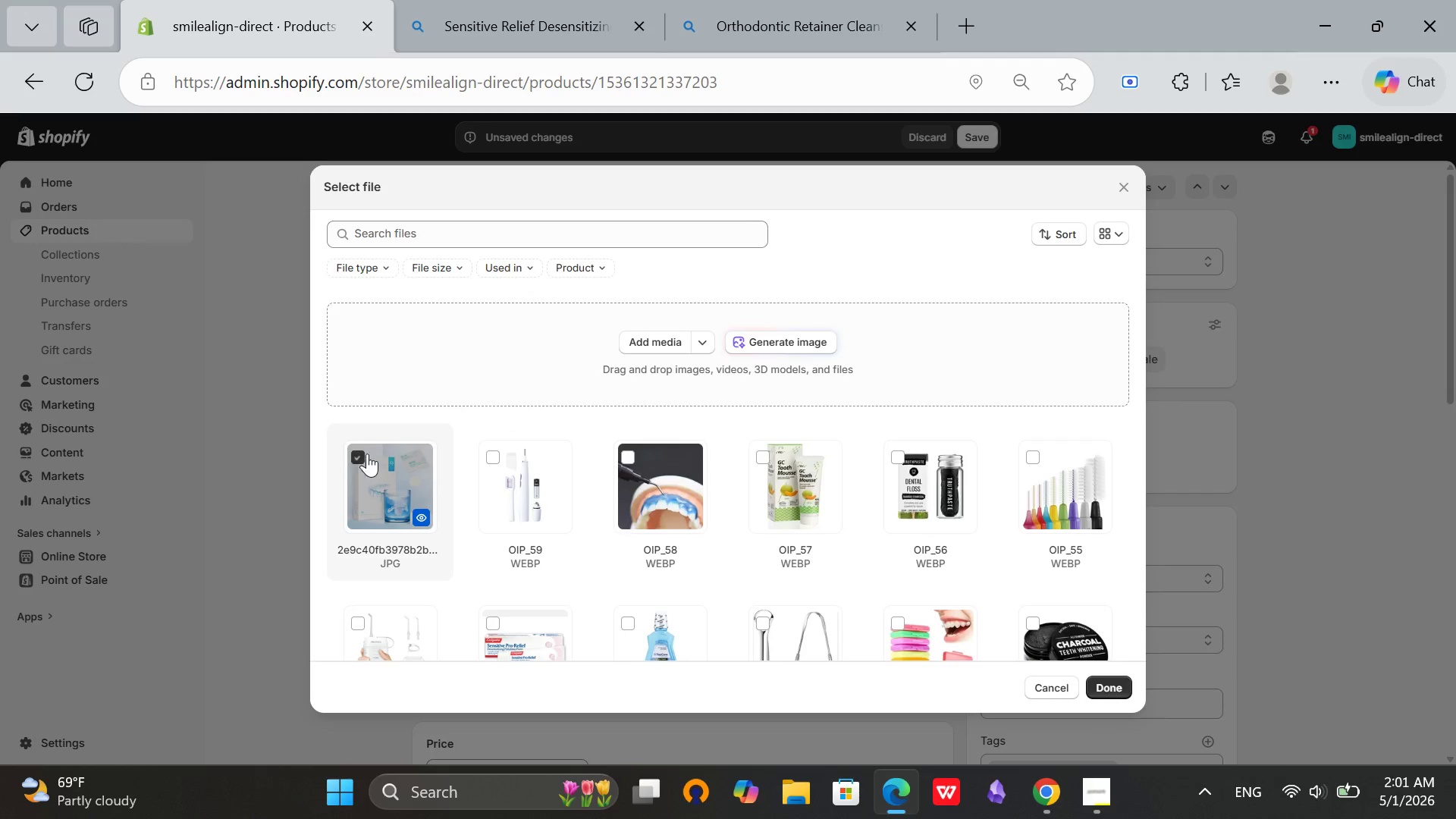 
left_click([1104, 689])
 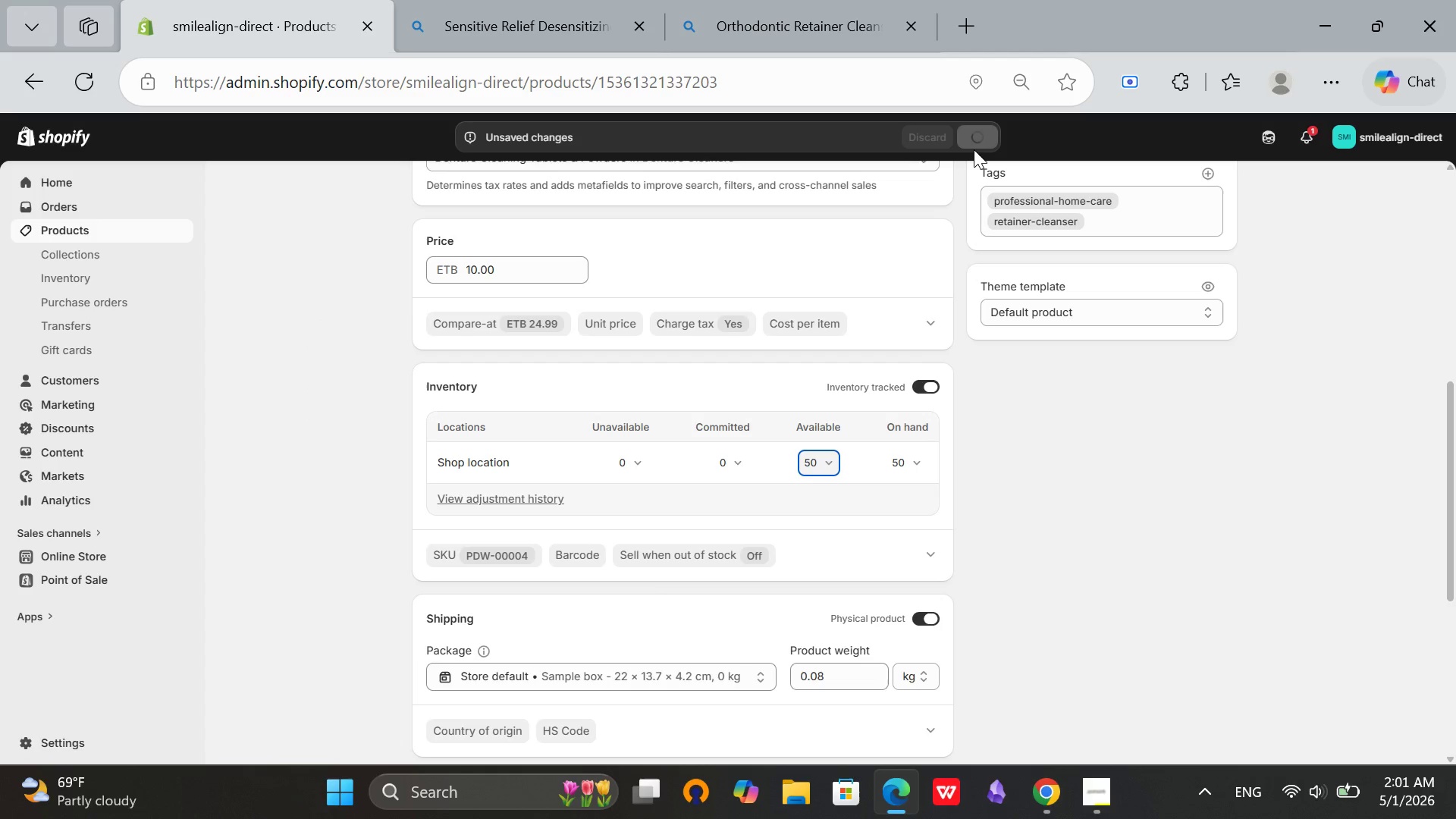 
wait(9.0)
 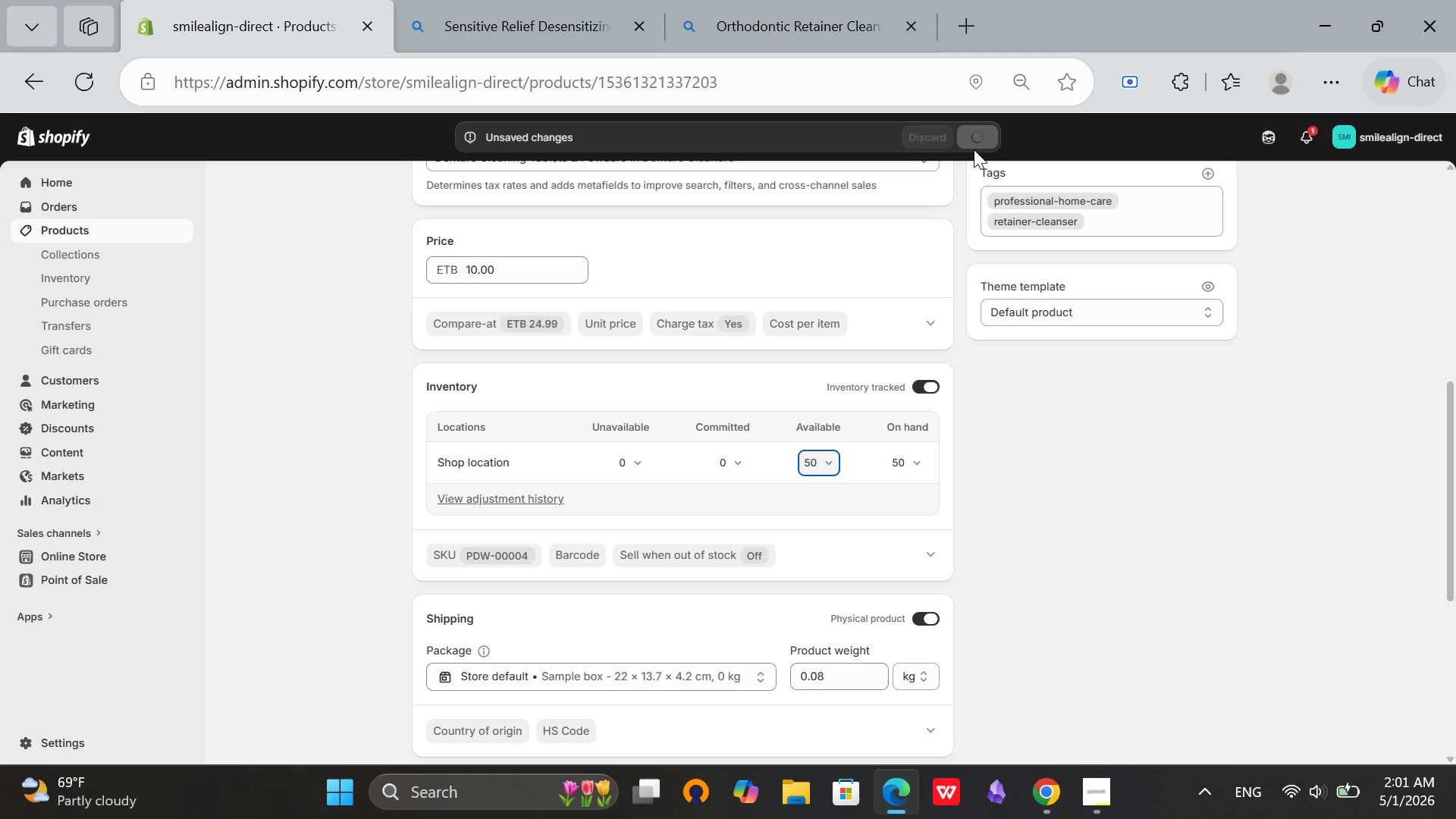 
scroll: coordinate [886, 447], scroll_direction: up, amount: 10.0
 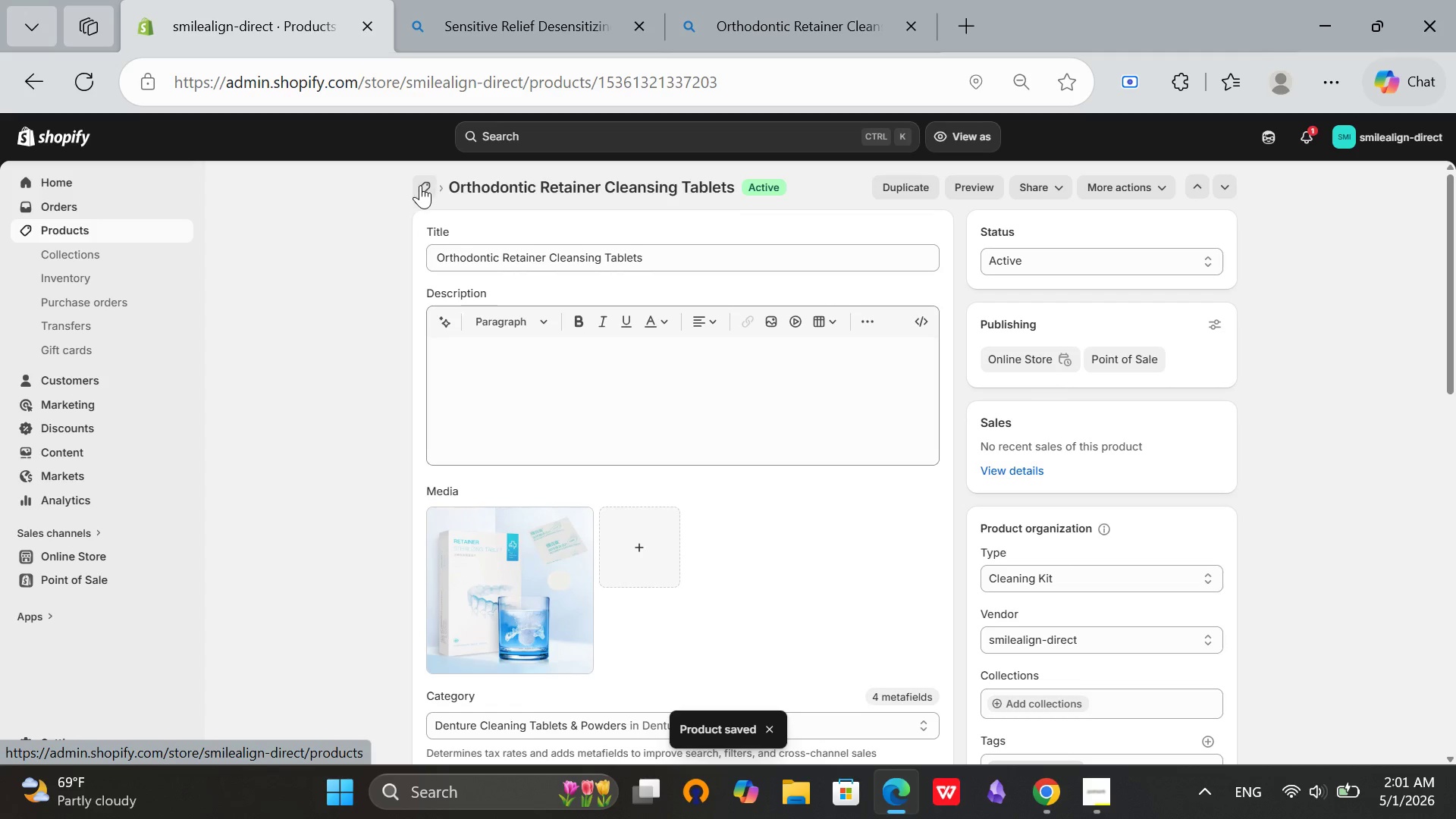 
left_click([420, 185])
 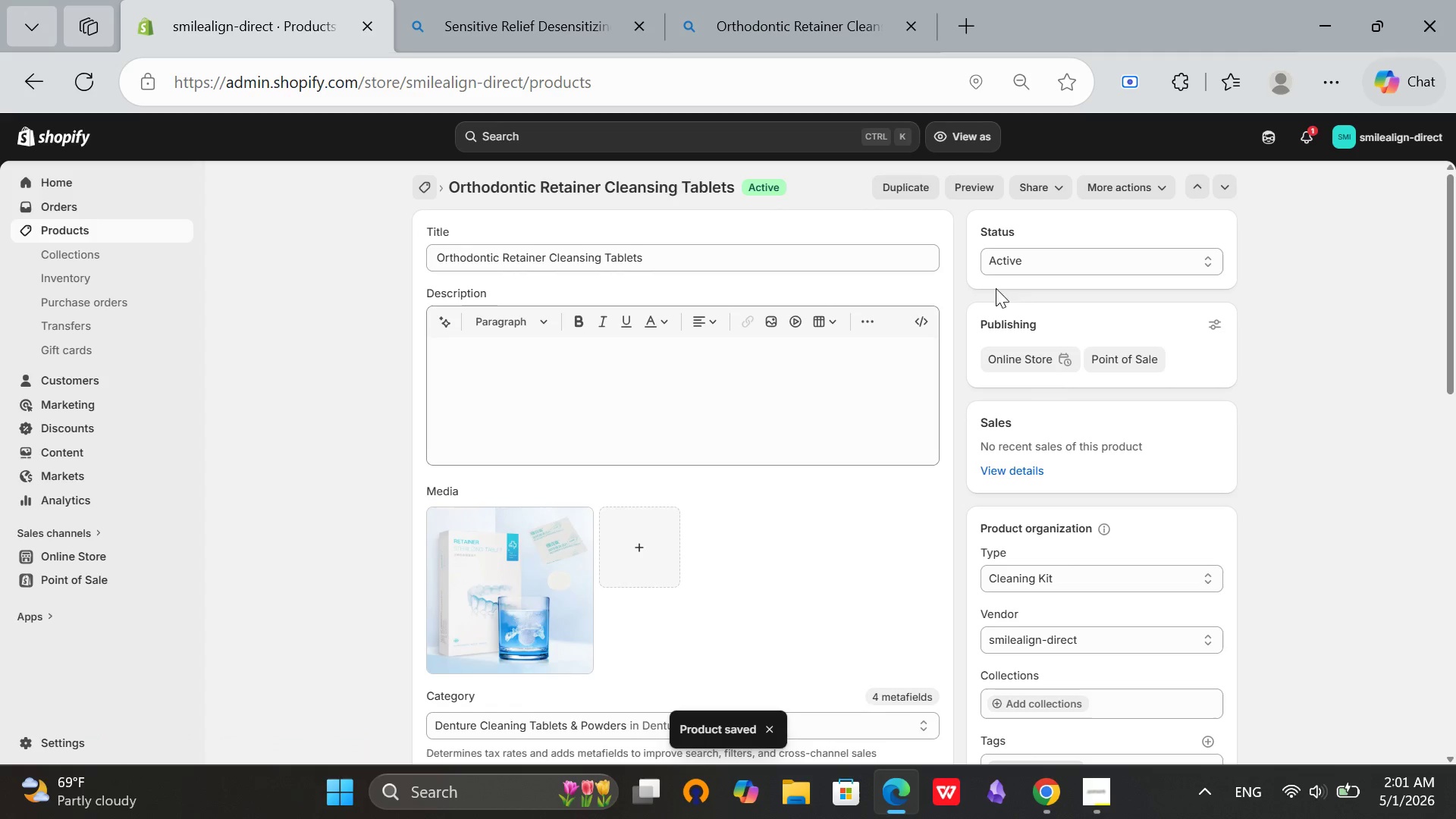 
scroll: coordinate [726, 411], scroll_direction: down, amount: 13.0
 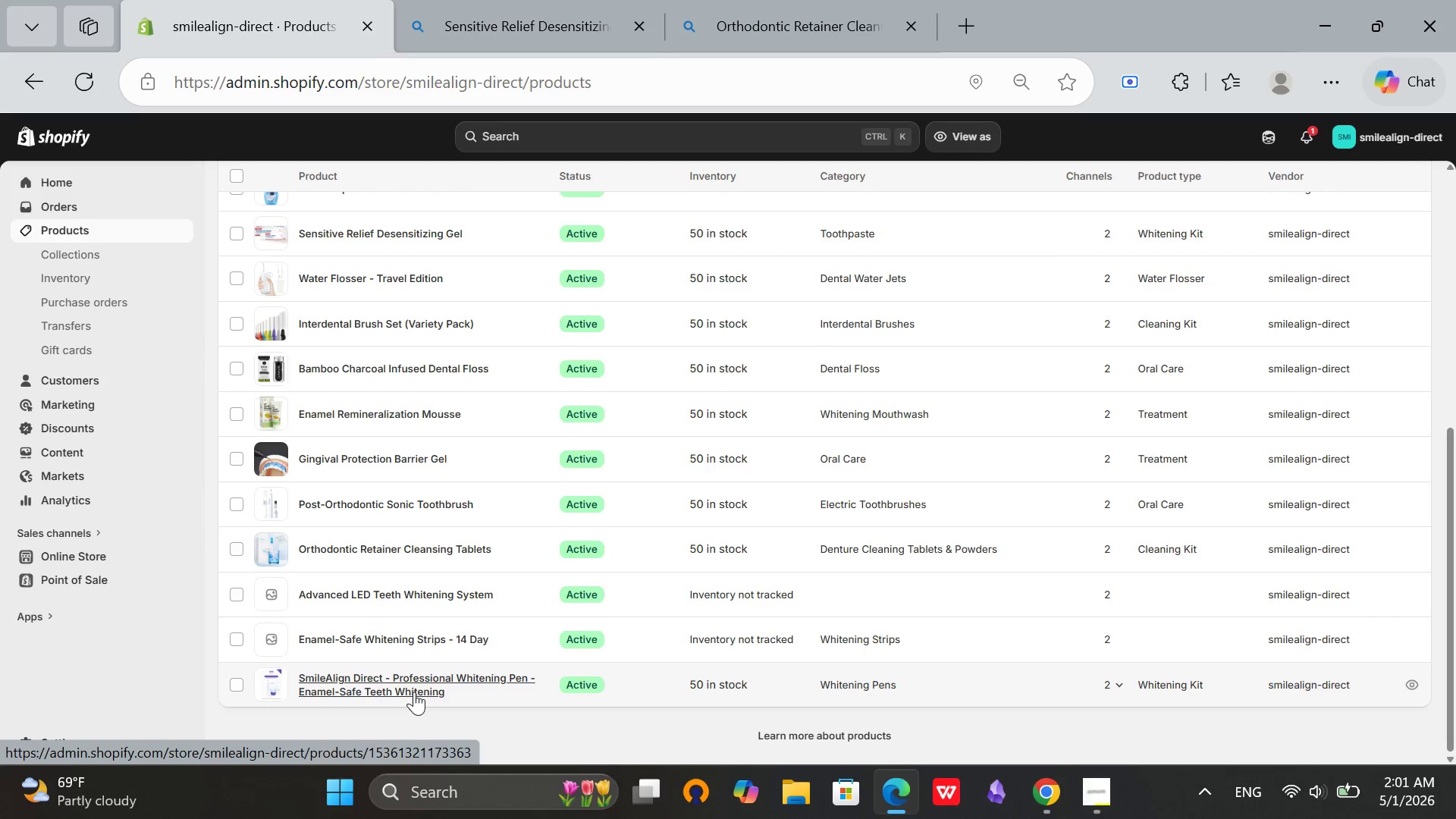 
wait(5.73)
 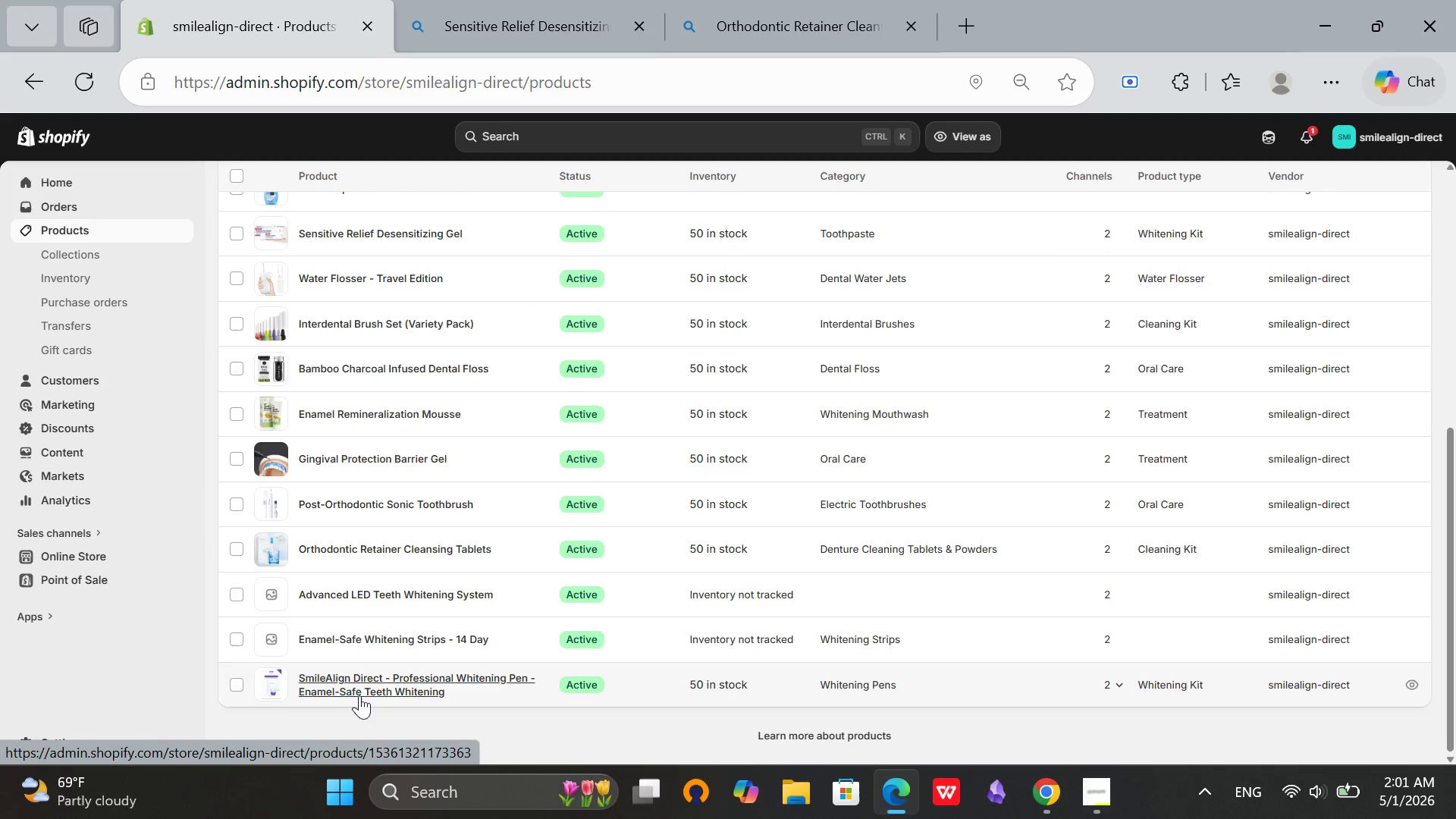 
scroll: coordinate [508, 693], scroll_direction: up, amount: 4.0
 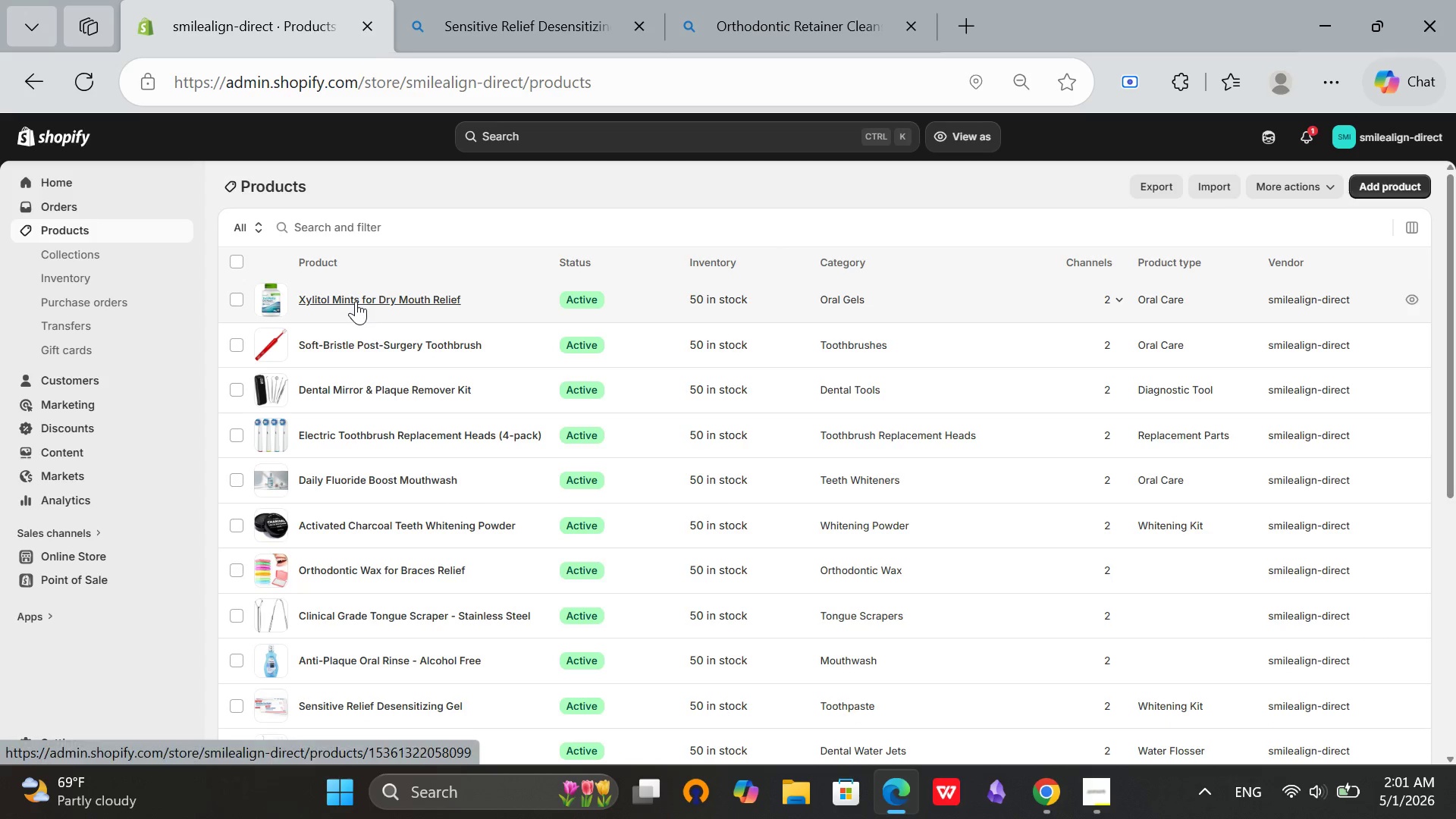 
left_click([355, 300])
 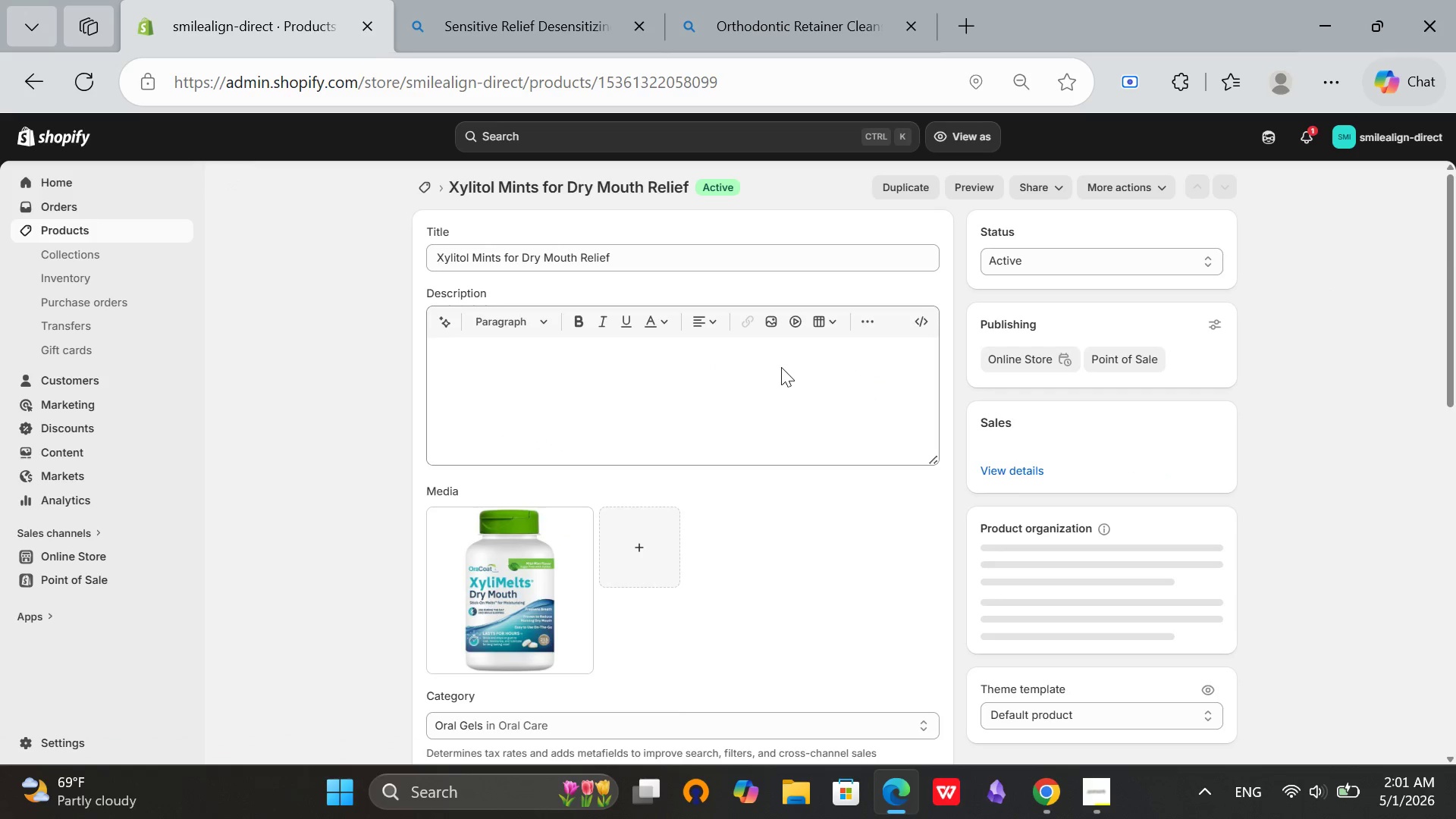 
scroll: coordinate [927, 585], scroll_direction: down, amount: 25.0
 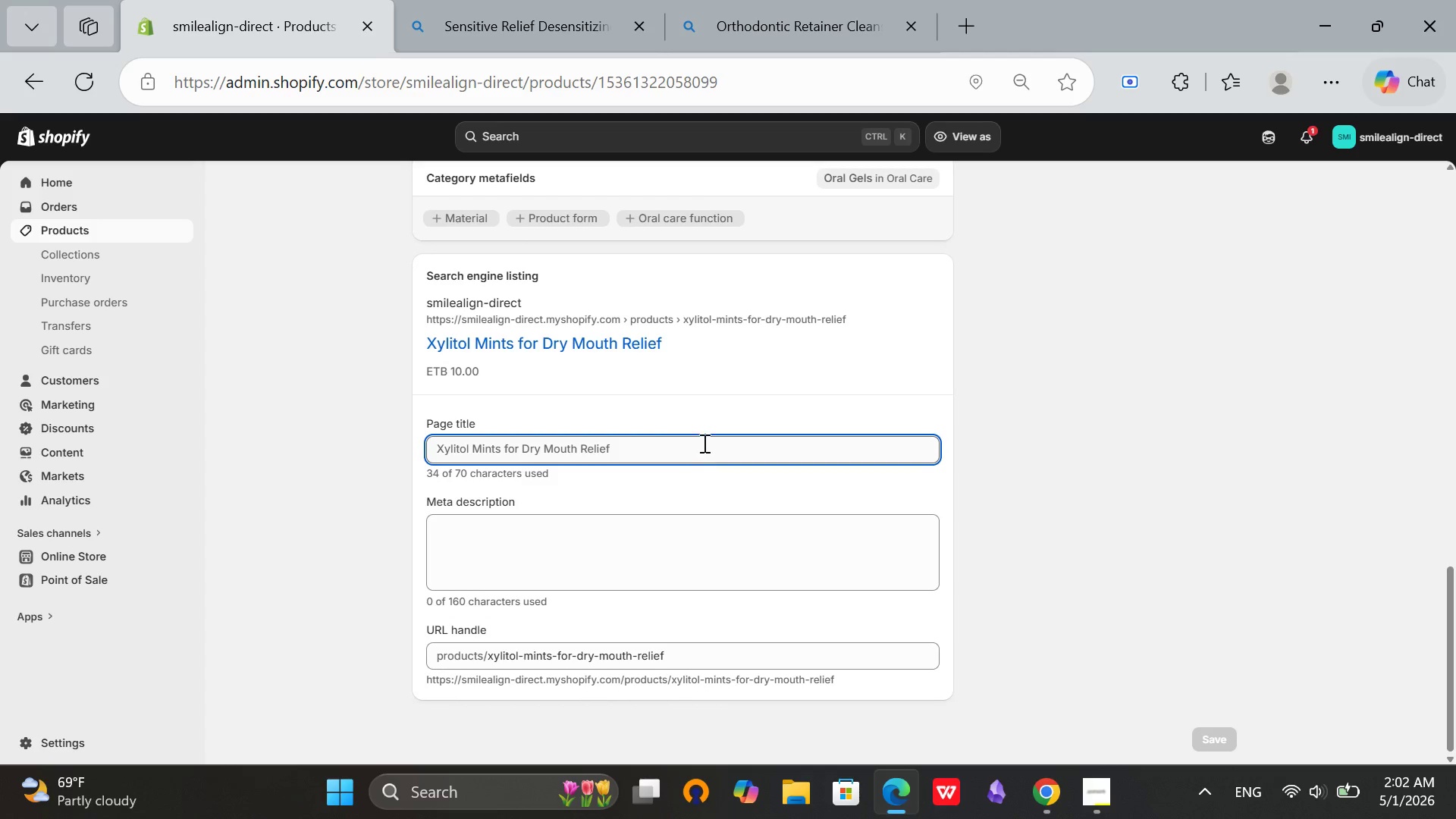 
left_click([704, 440])
 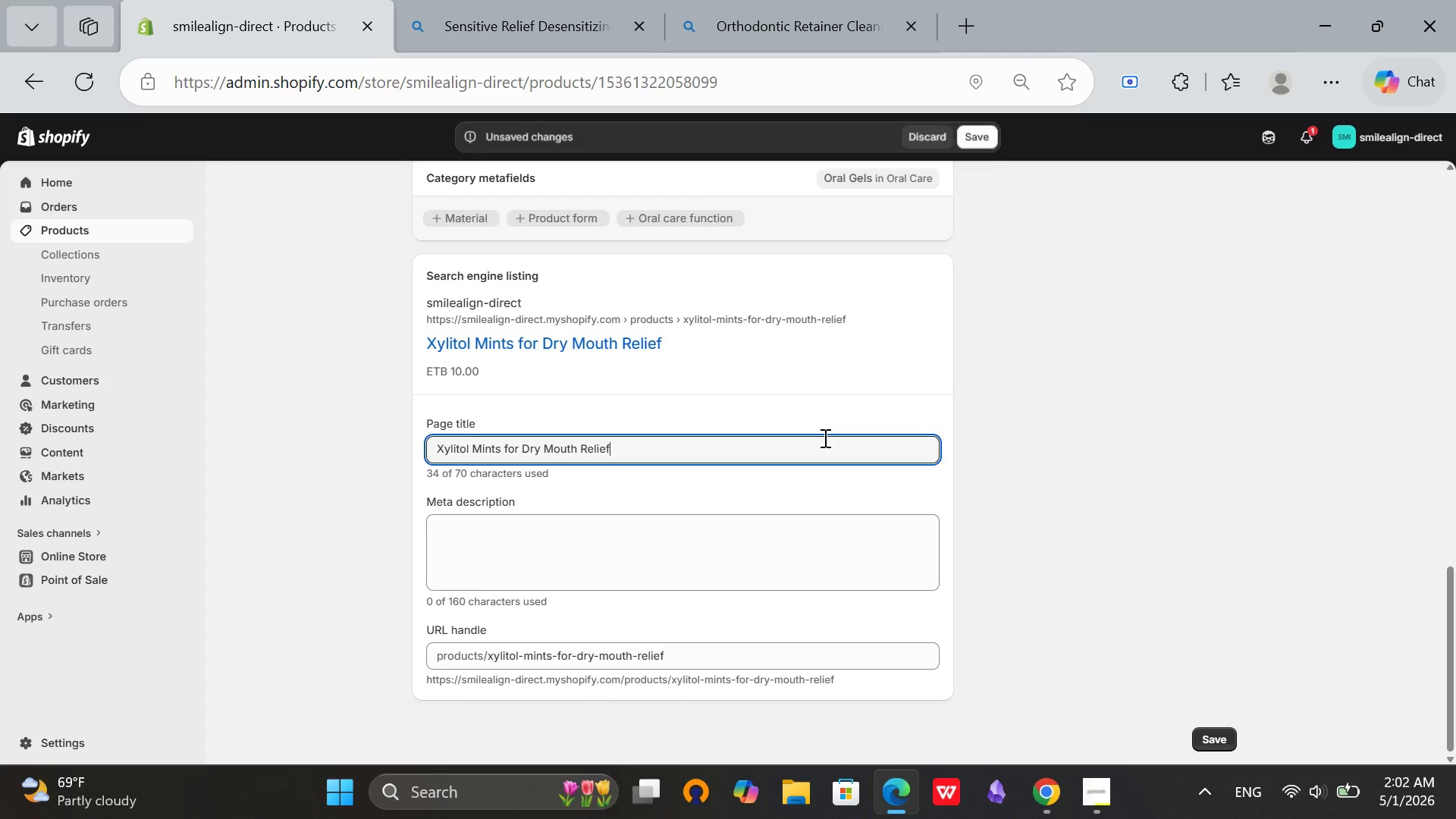 
type( - Sugar-Free)
 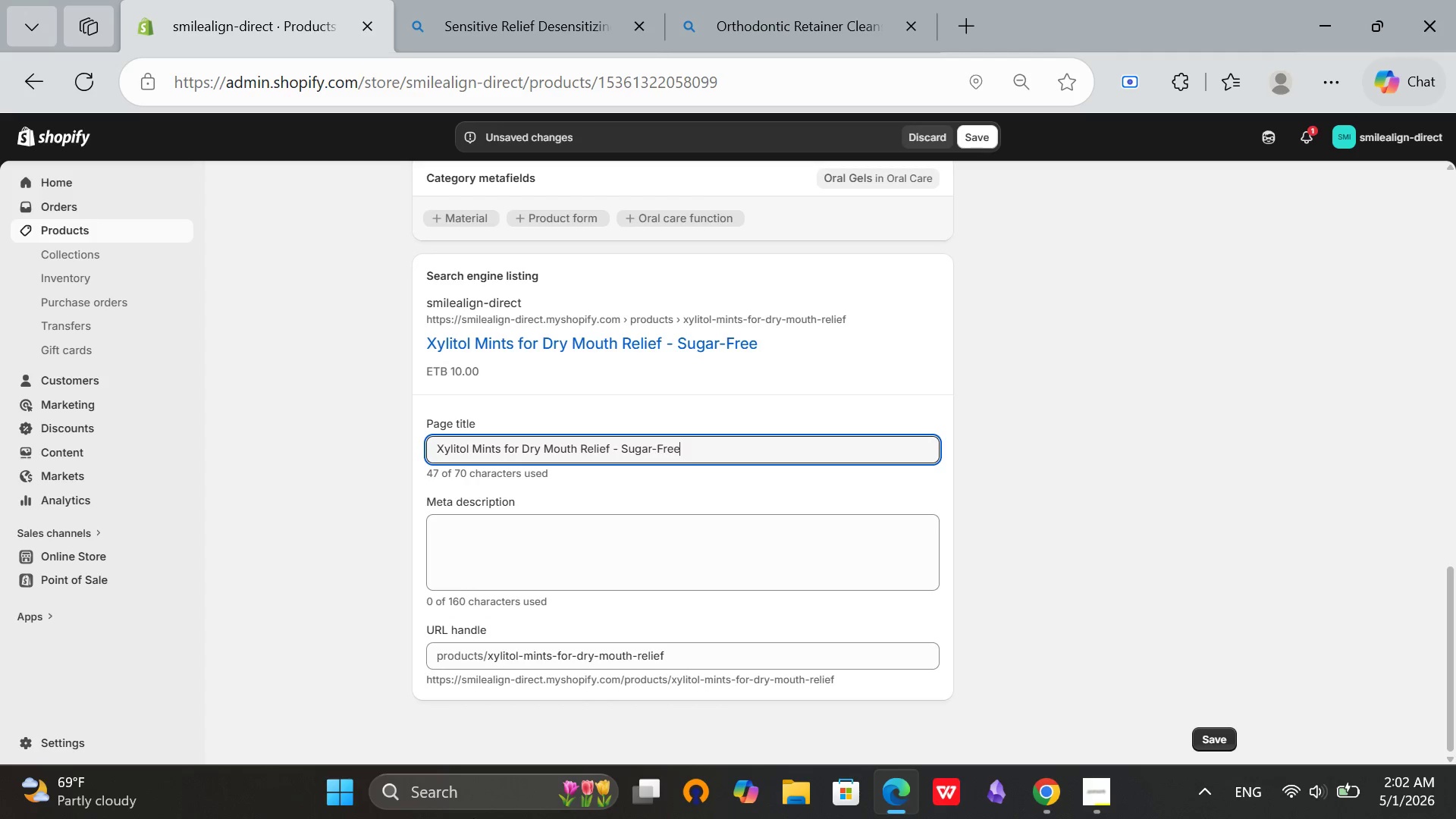 
left_click([518, 550])
 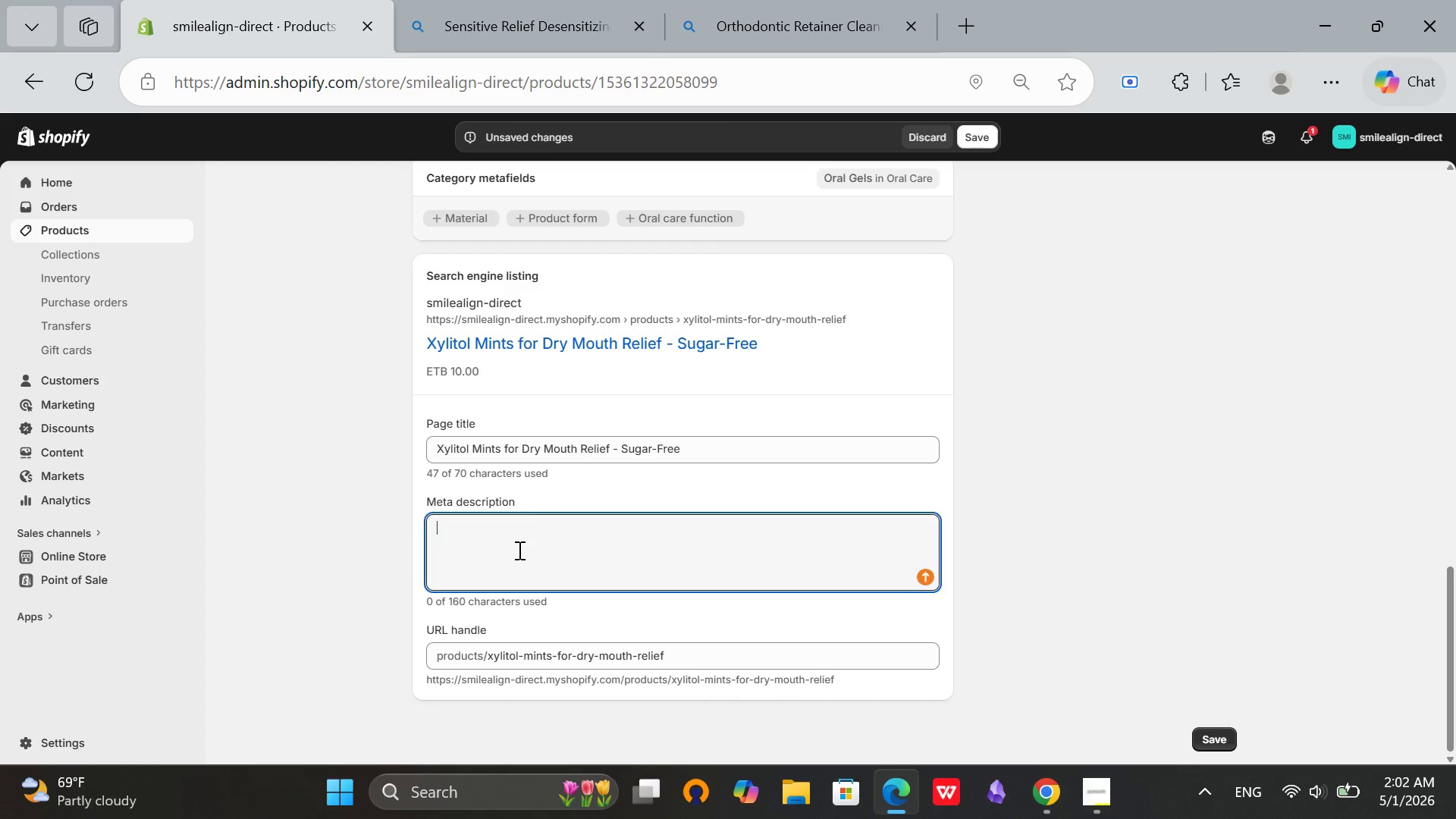 
key(CapsLock)
 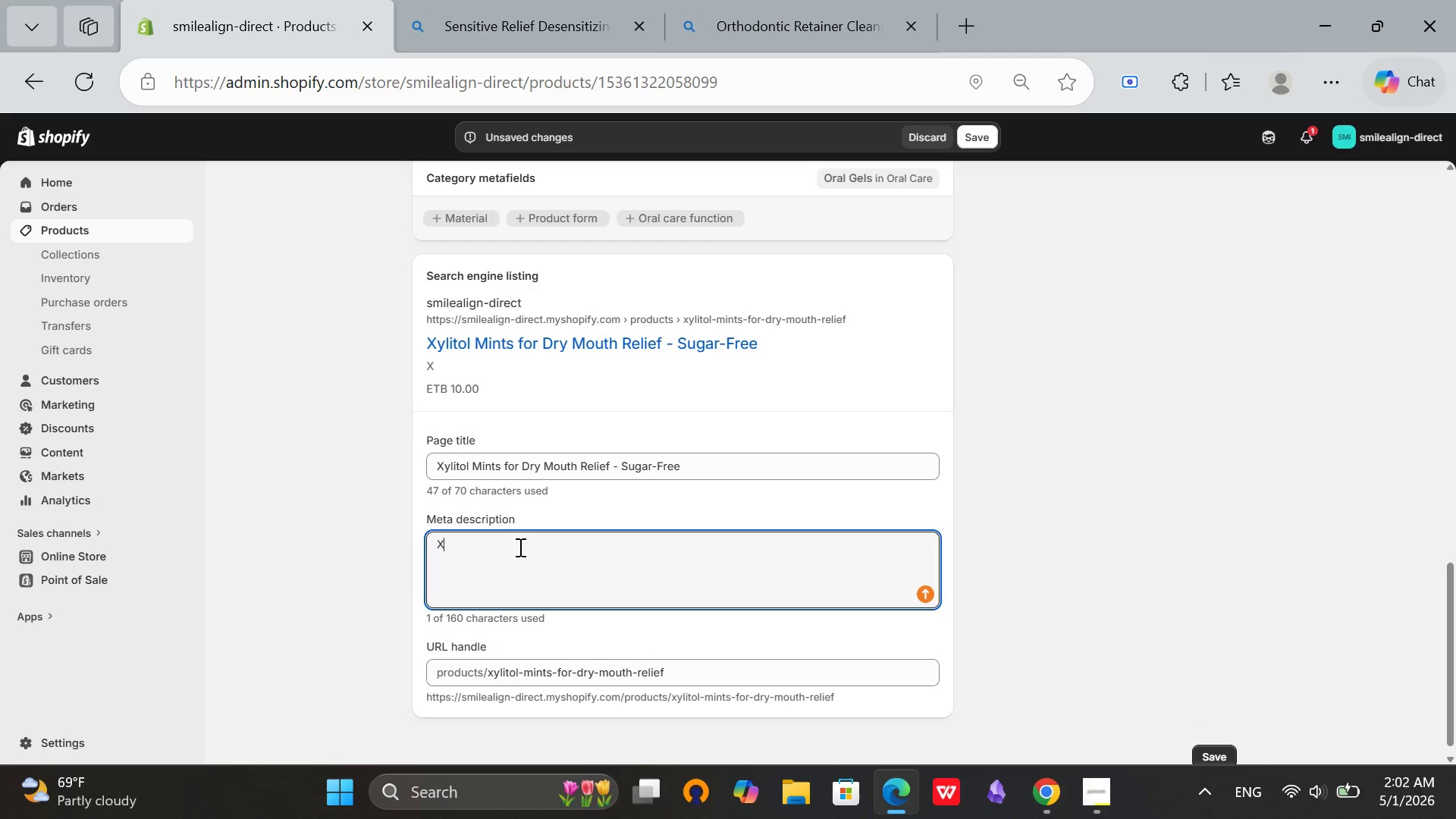 
key(X)
 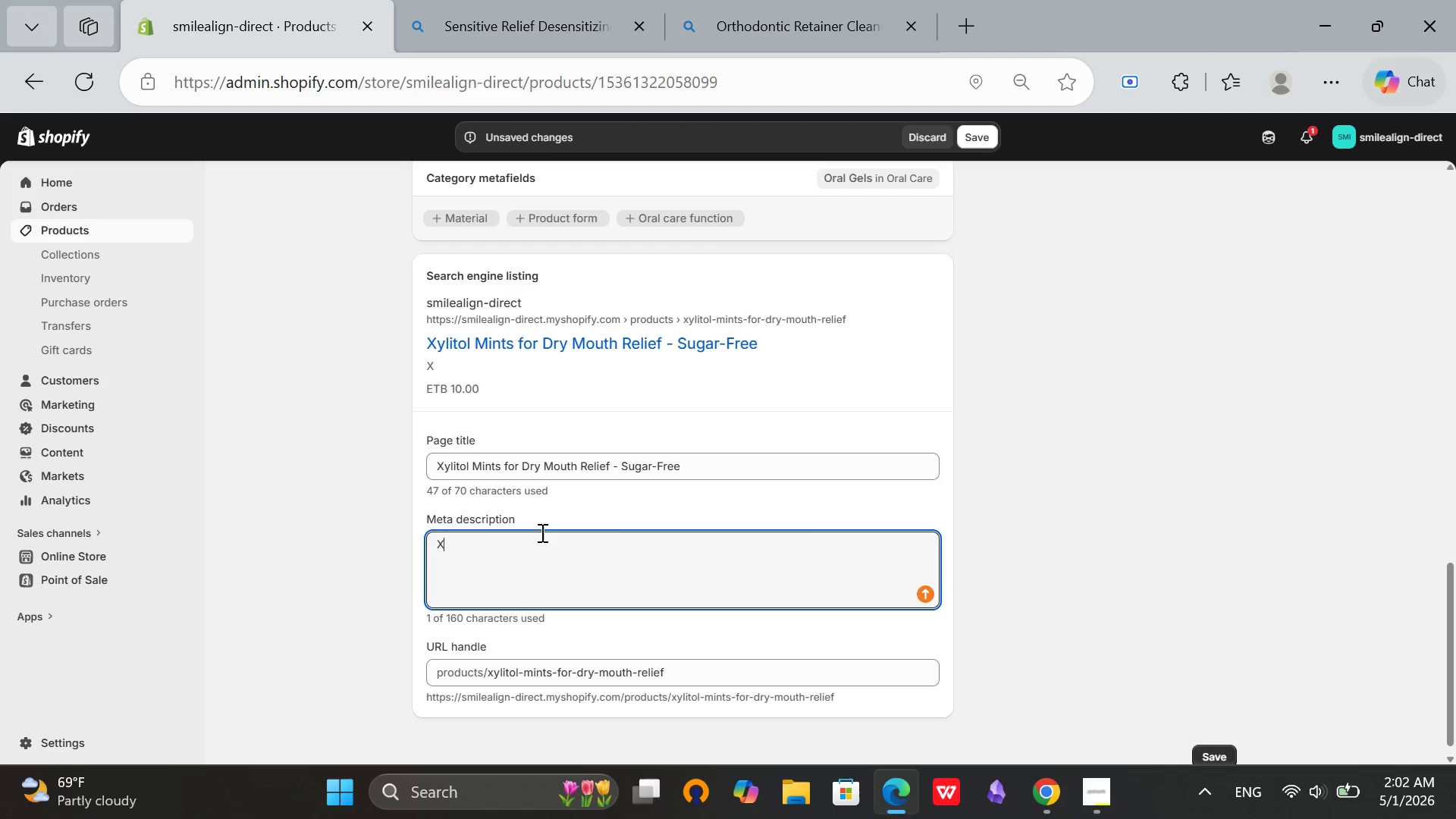 
key(CapsLock)
 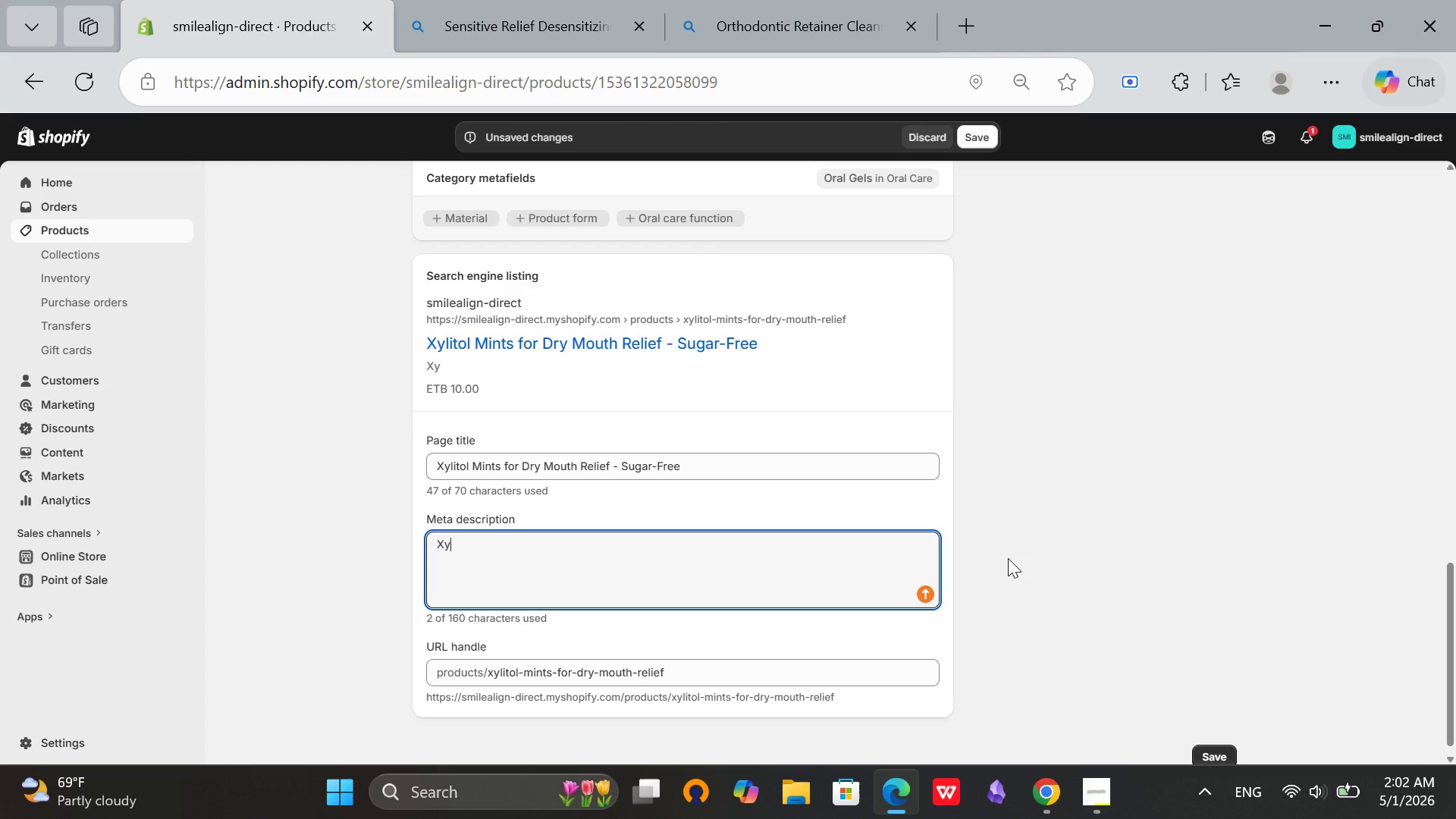 
type(ylitol mins)
key(Backspace)
type(ts for dry ,)
key(Backspace)
type(mouth relief. Sugar-free and clinically proven. Stimulates saliva production. Production)
 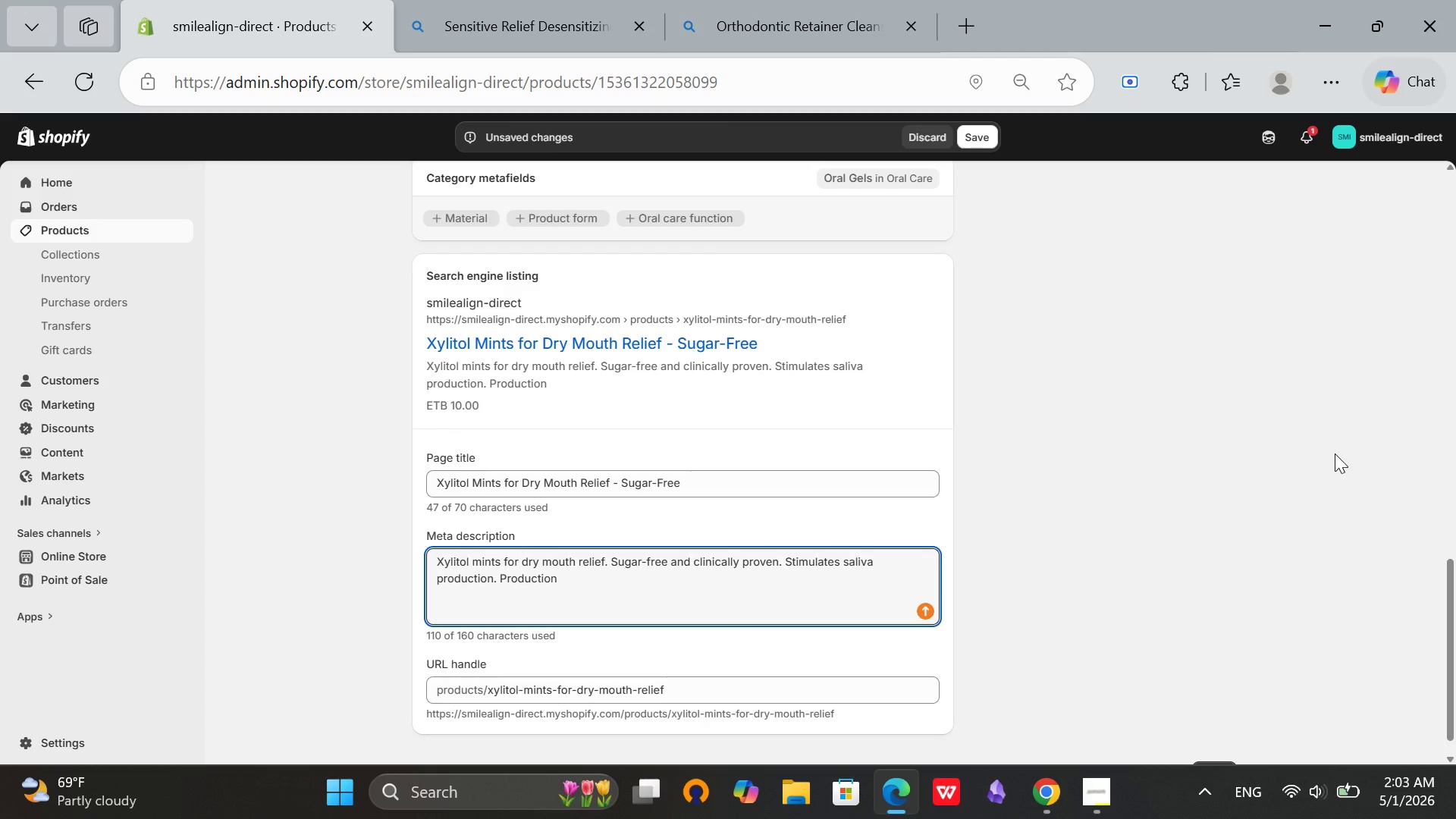 
key(Backspace)
key(Backspace)
key(Backspace)
key(Backspace)
key(Backspace)
key(Backspace)
key(Backspace)
type(fessional home care for post-orthodontc patie)
 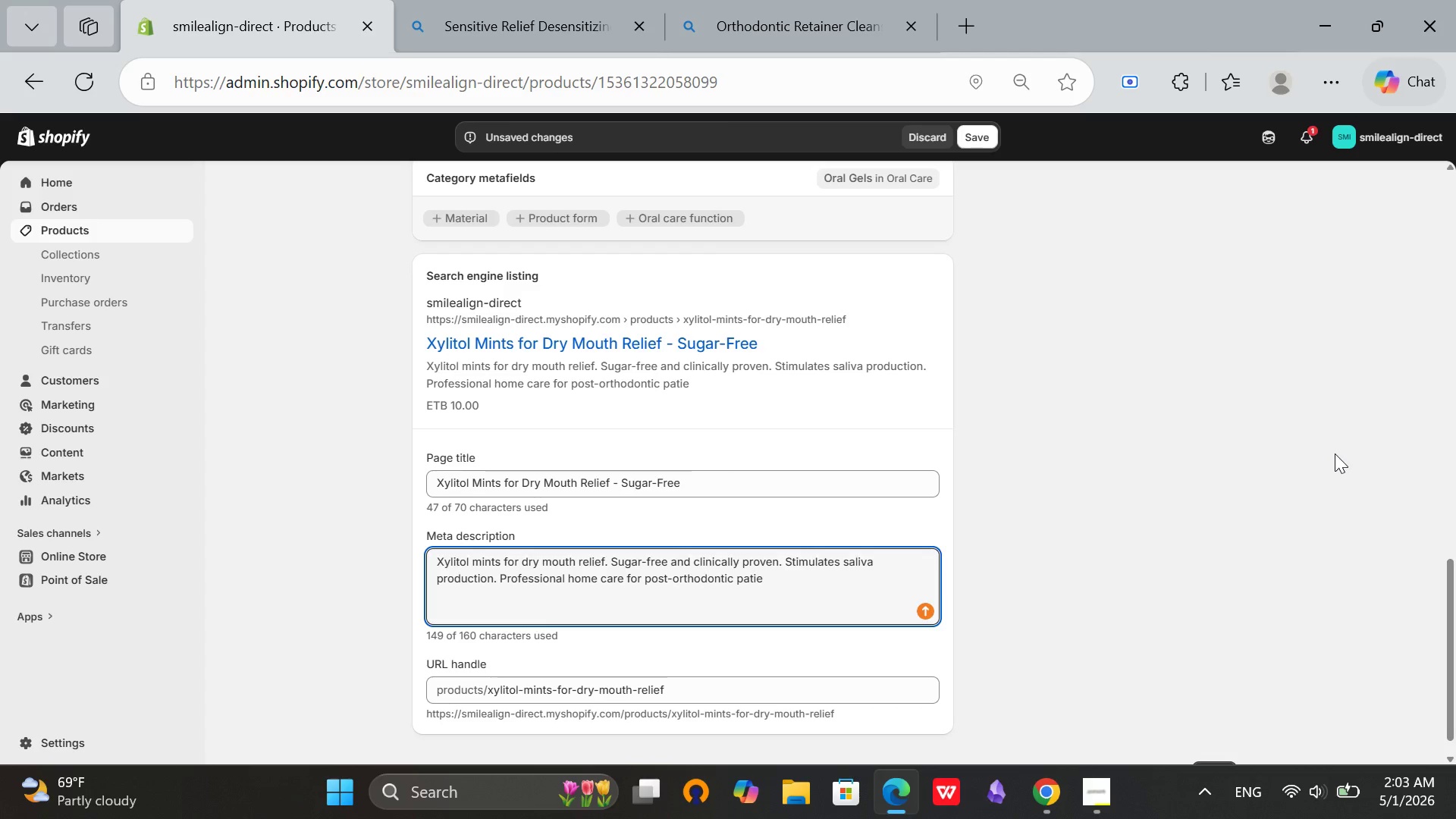 
wait(5.58)
 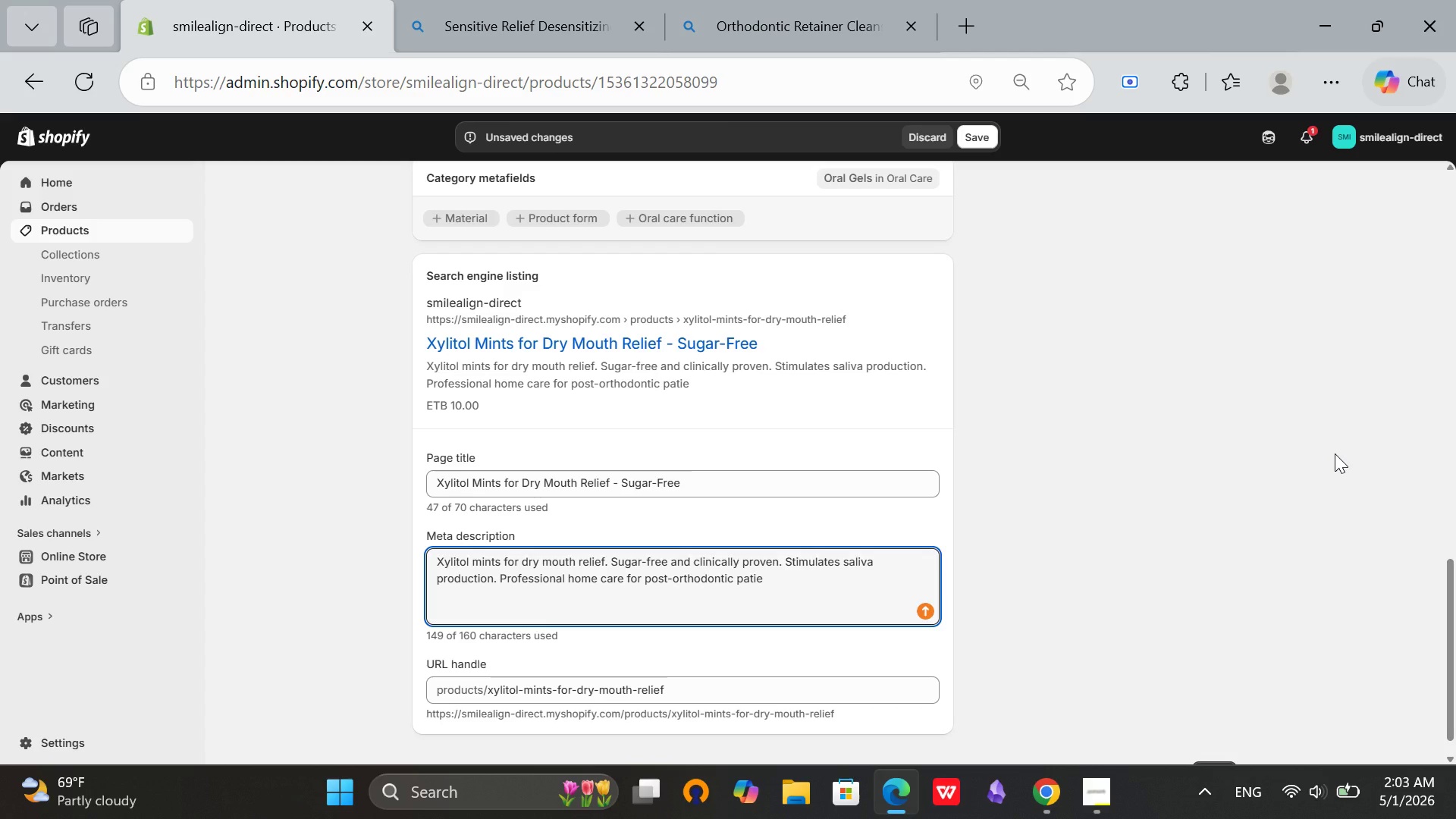 
type(nts.)
 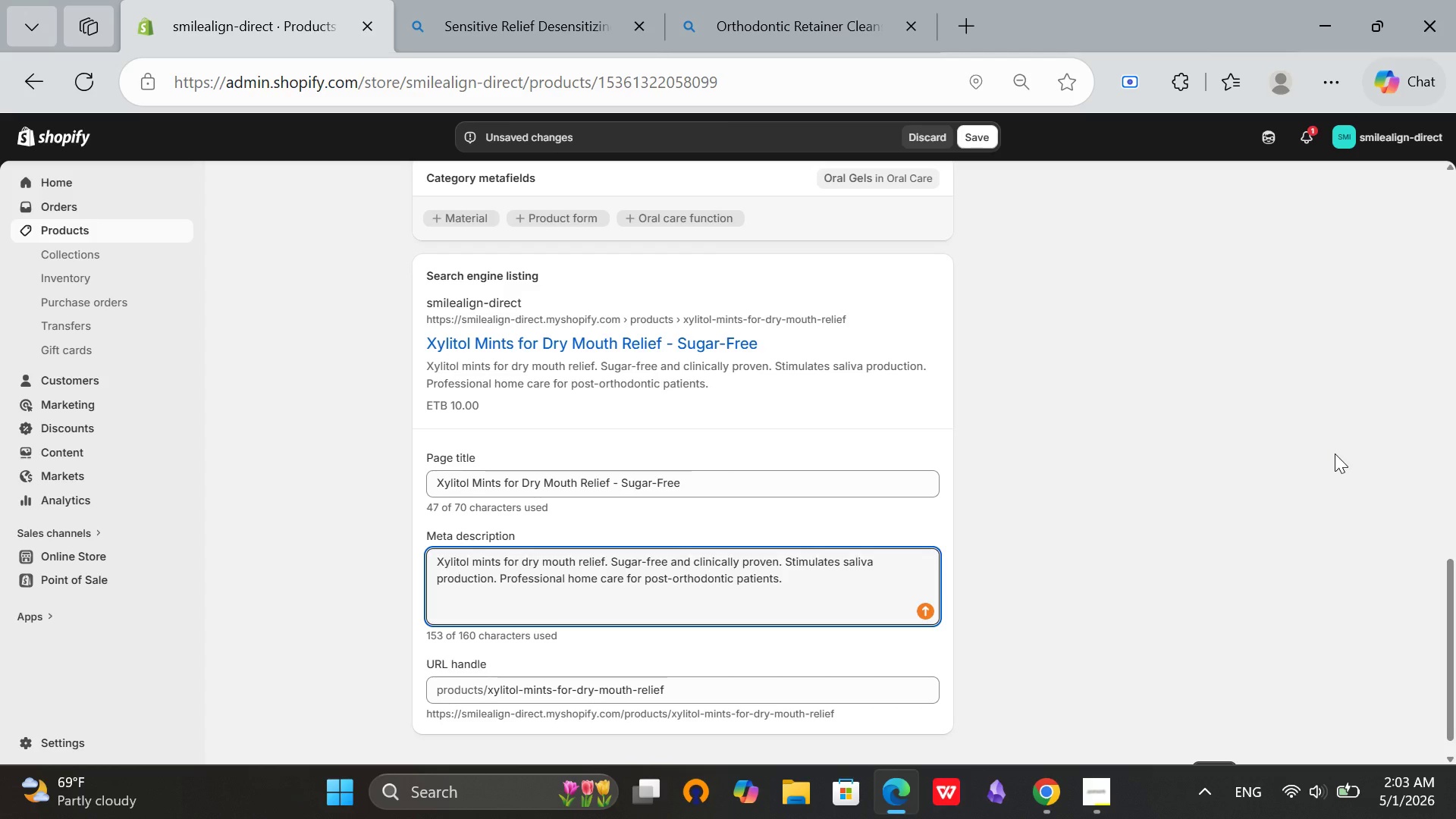 
wait(21.7)
 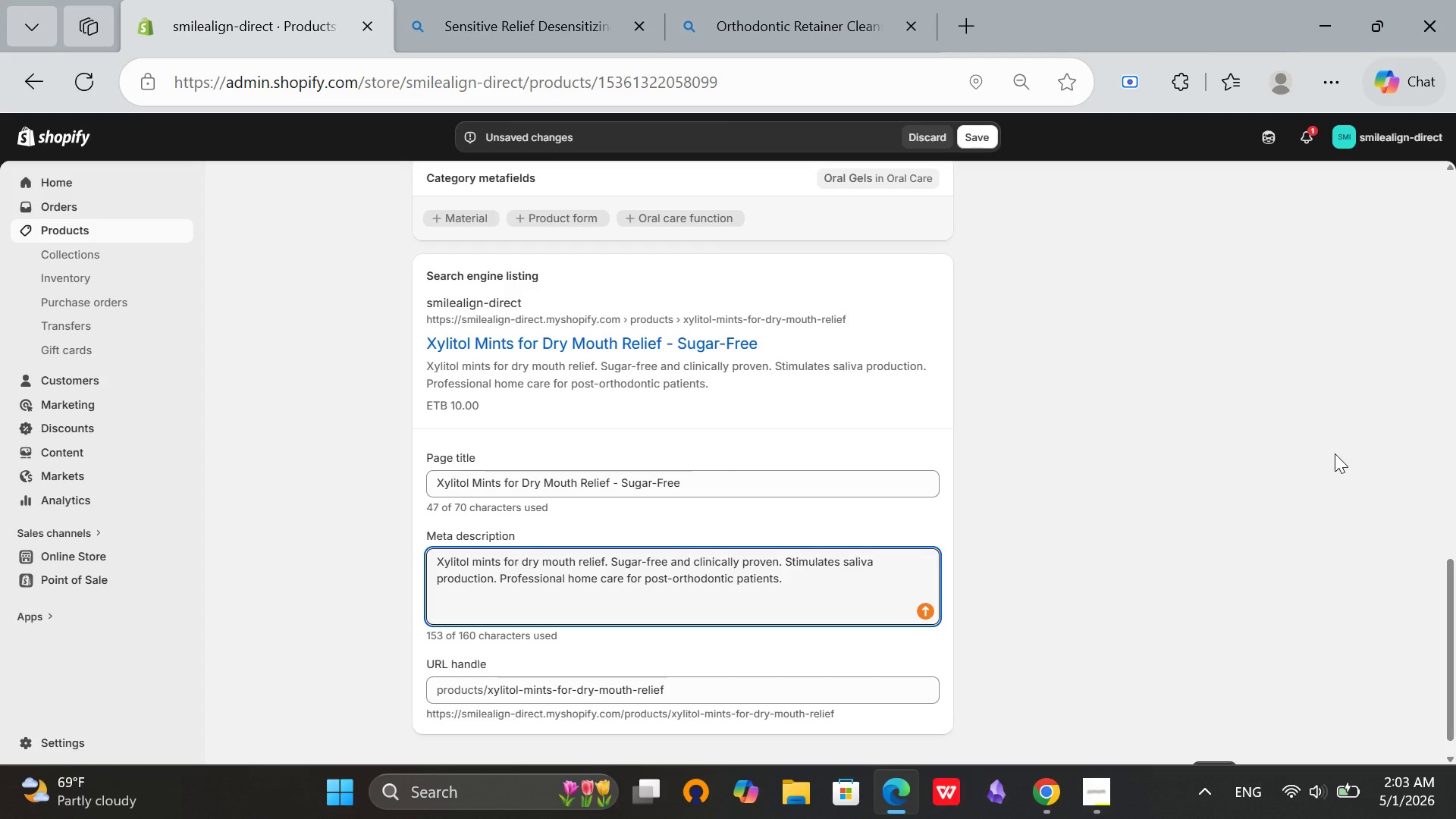 
scroll: coordinate [1403, 532], scroll_direction: up, amount: 14.0
 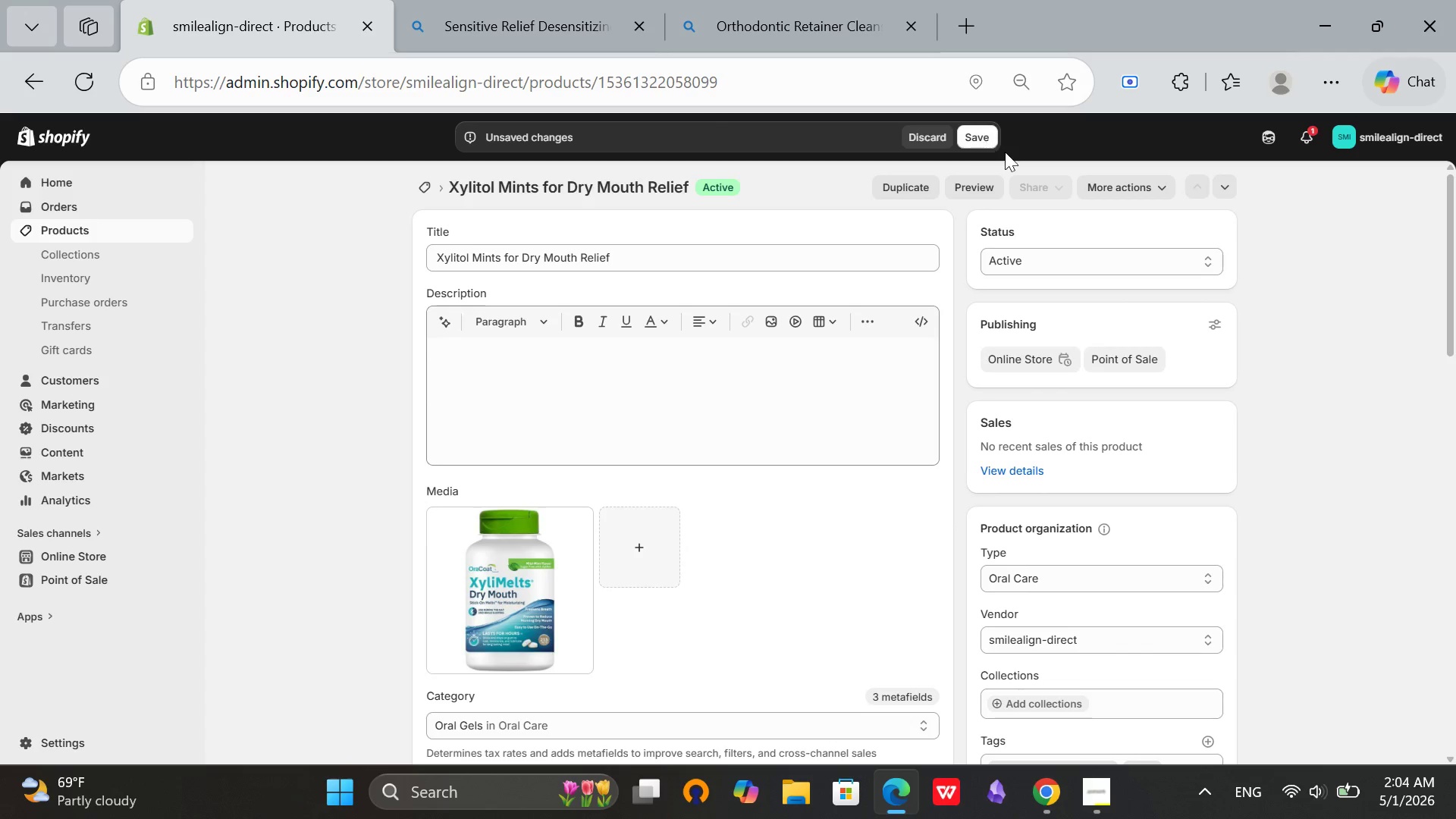 
left_click([990, 143])
 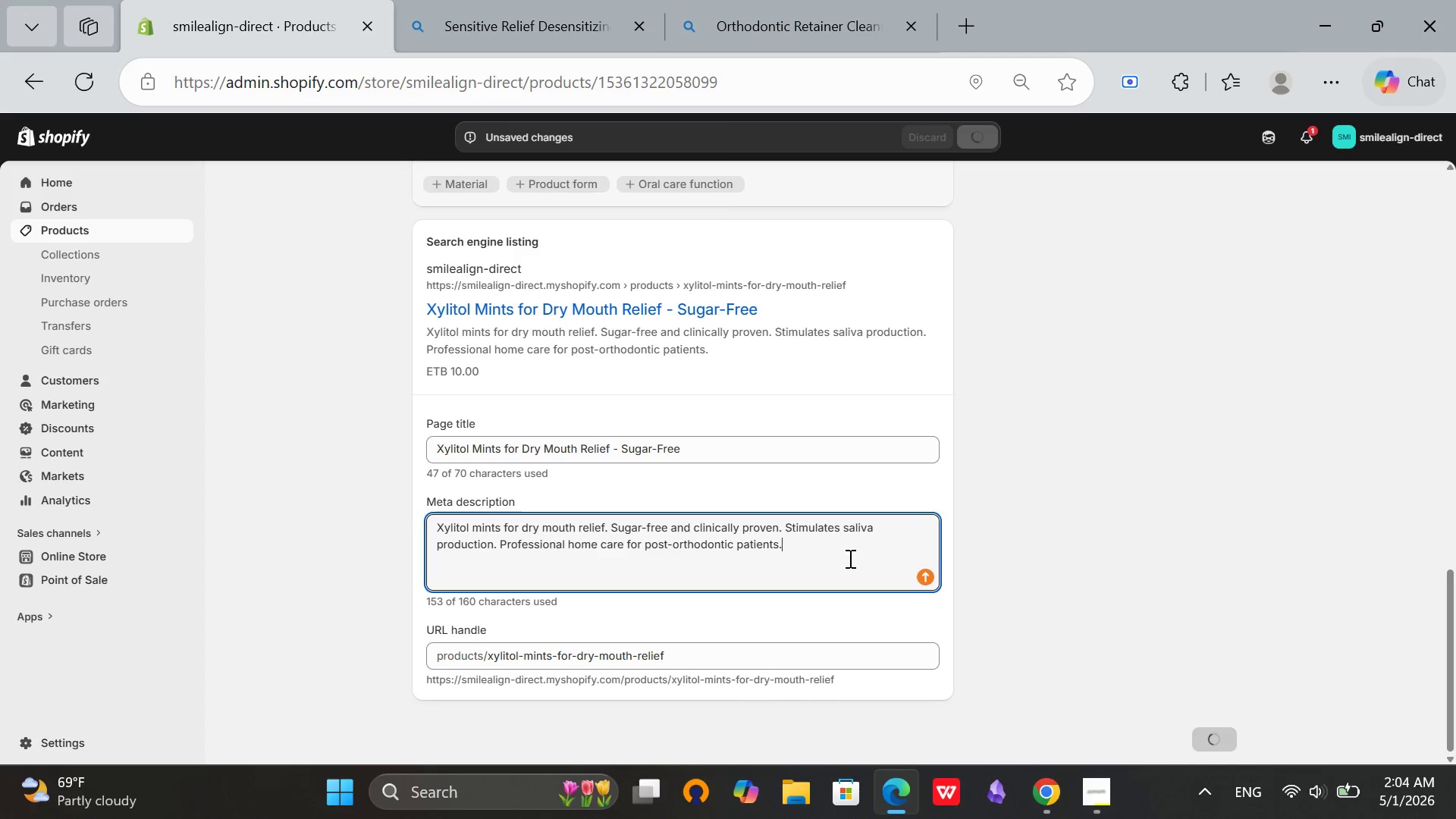 
scroll: coordinate [846, 557], scroll_direction: down, amount: 1.0
 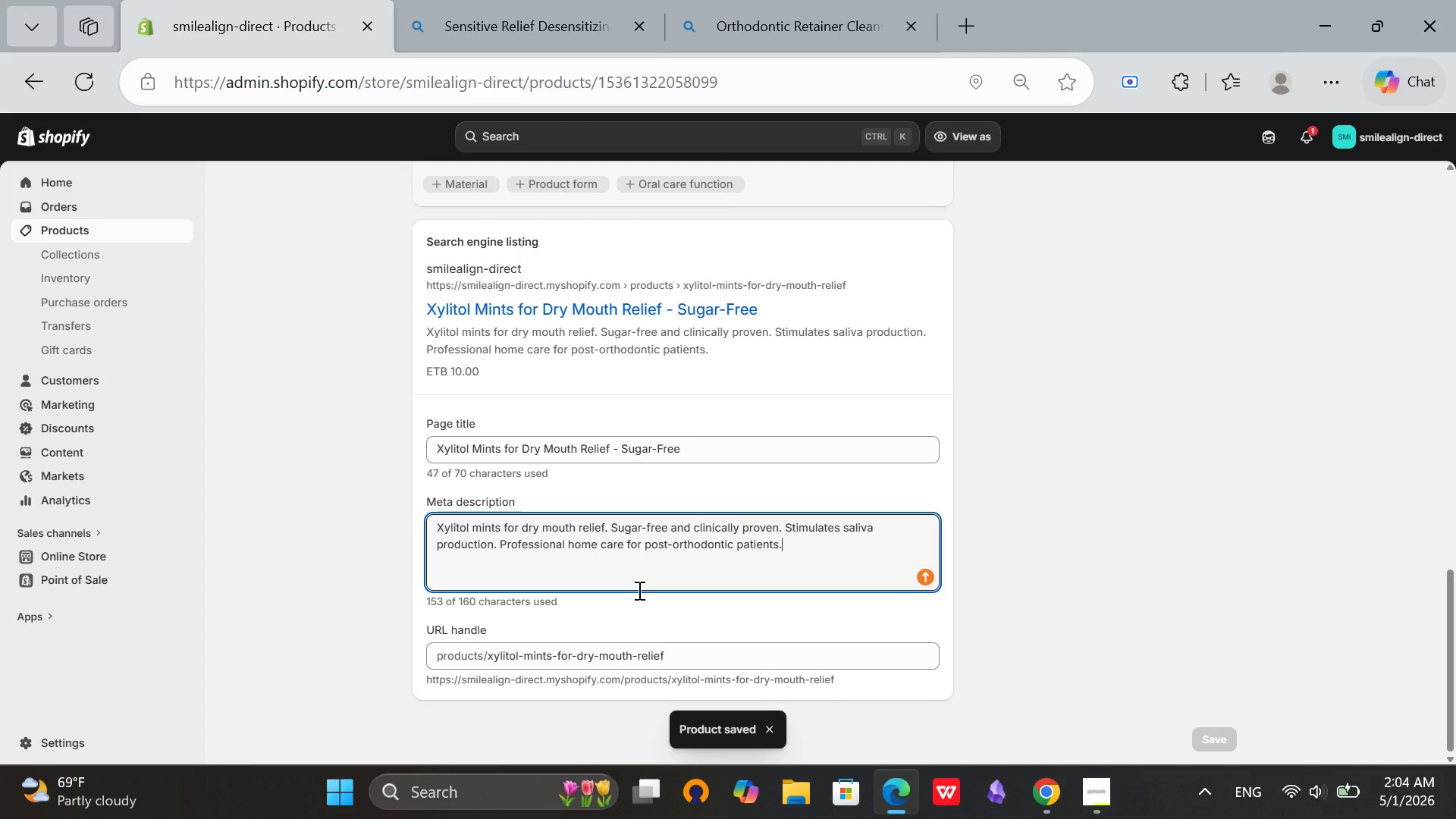 
left_click([694, 444])
 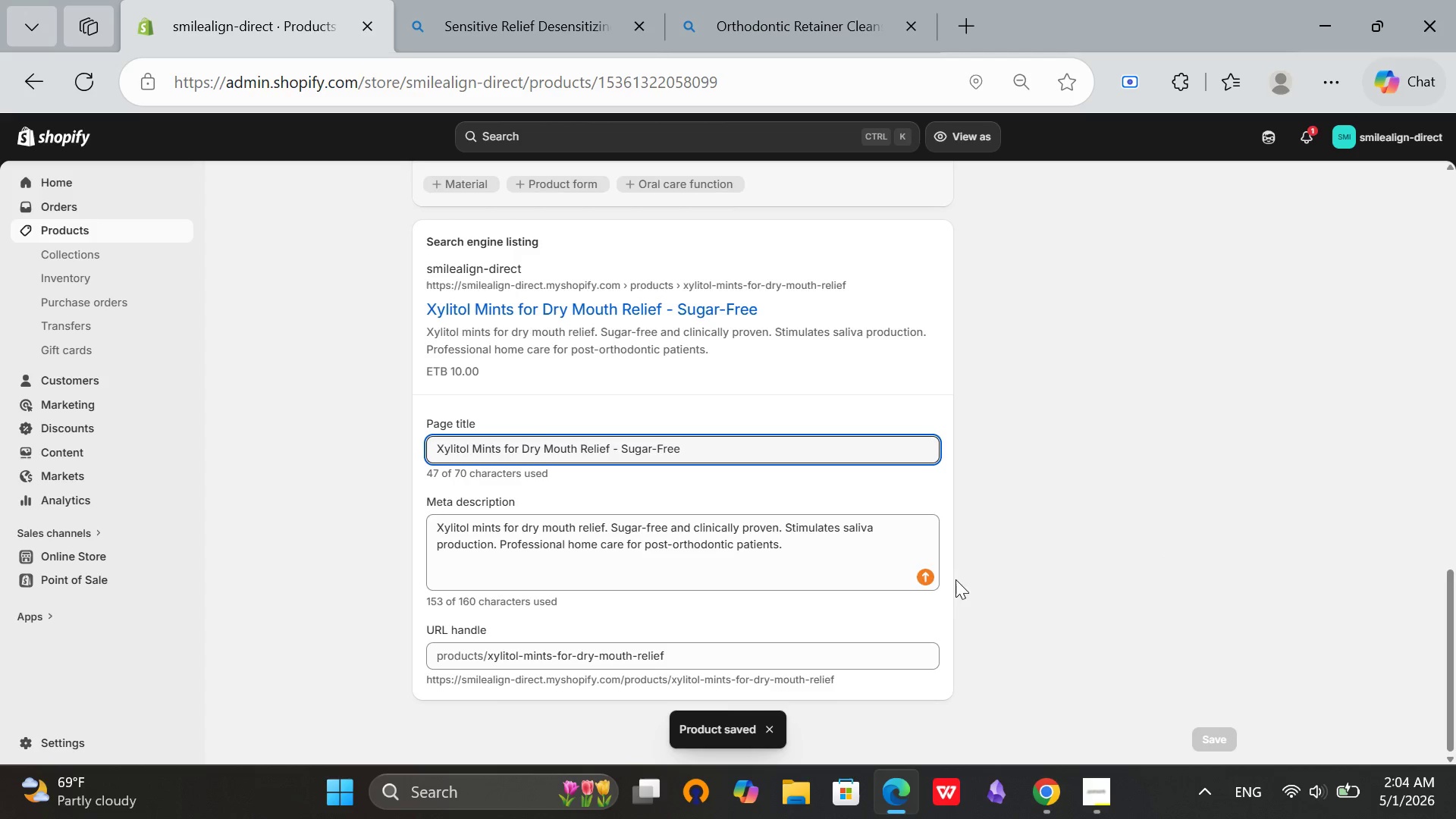 
scroll: coordinate [684, 561], scroll_direction: up, amount: 12.0
 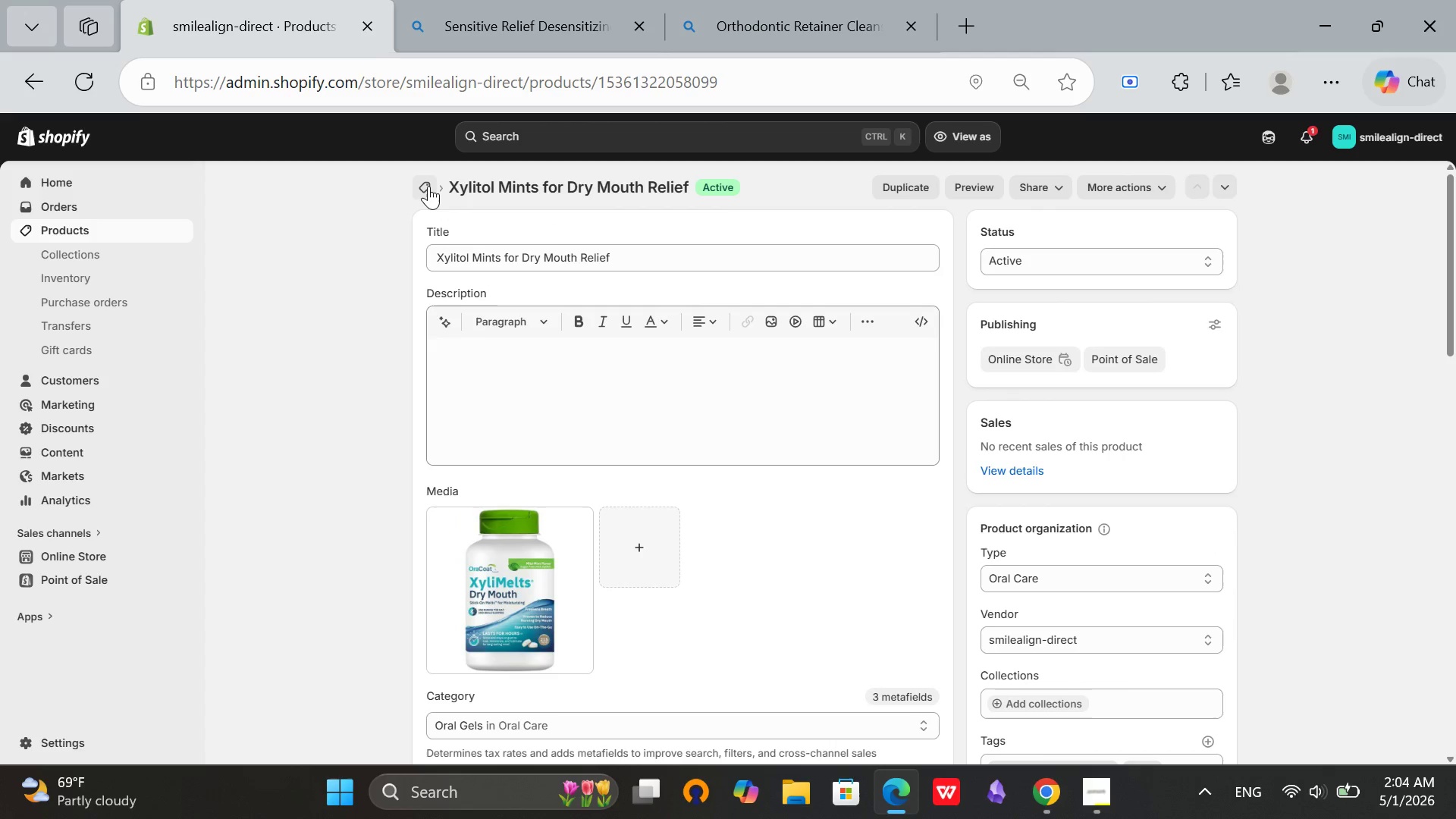 
left_click([430, 186])
 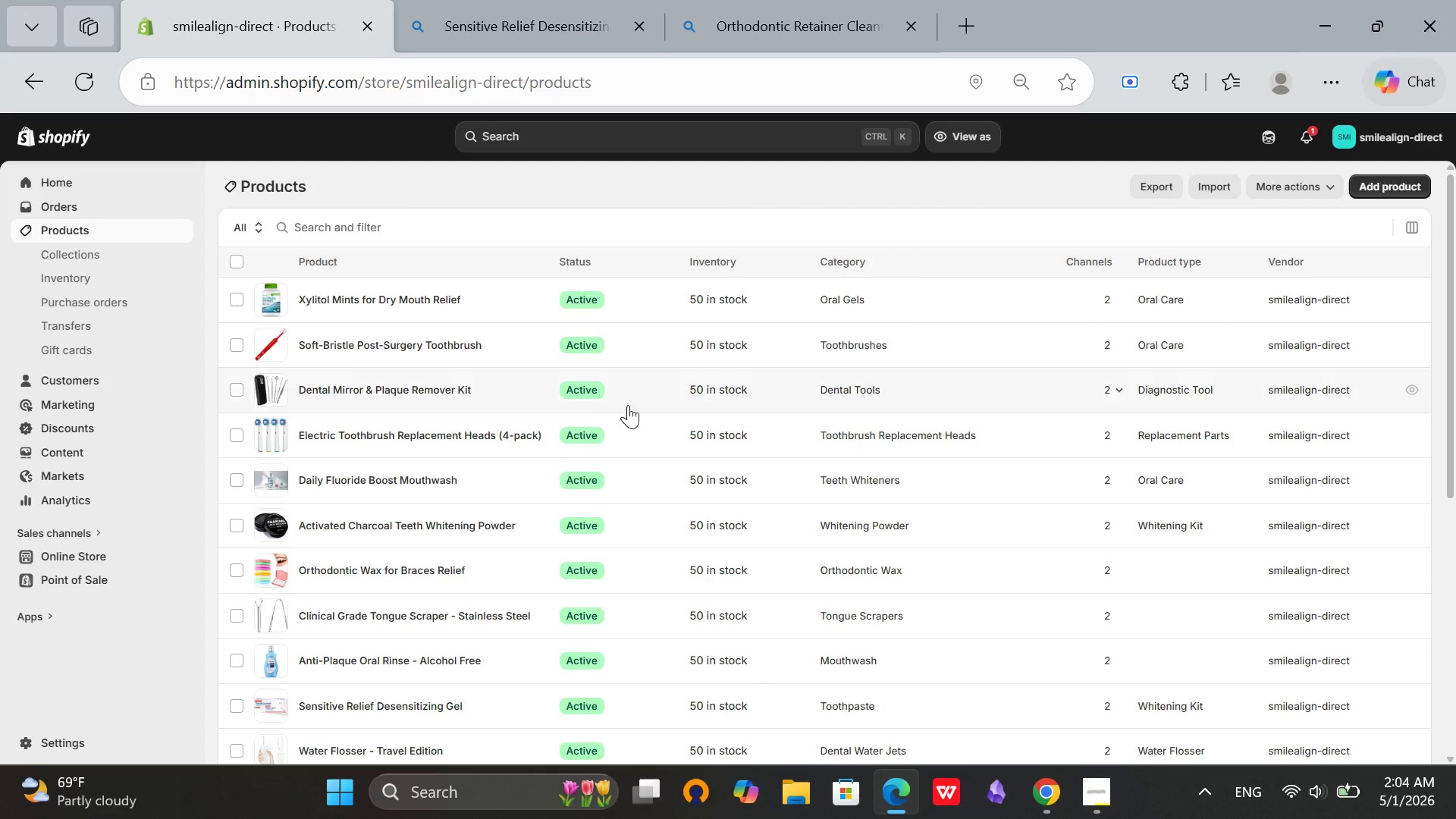 
scroll: coordinate [384, 354], scroll_direction: down, amount: 1.0
 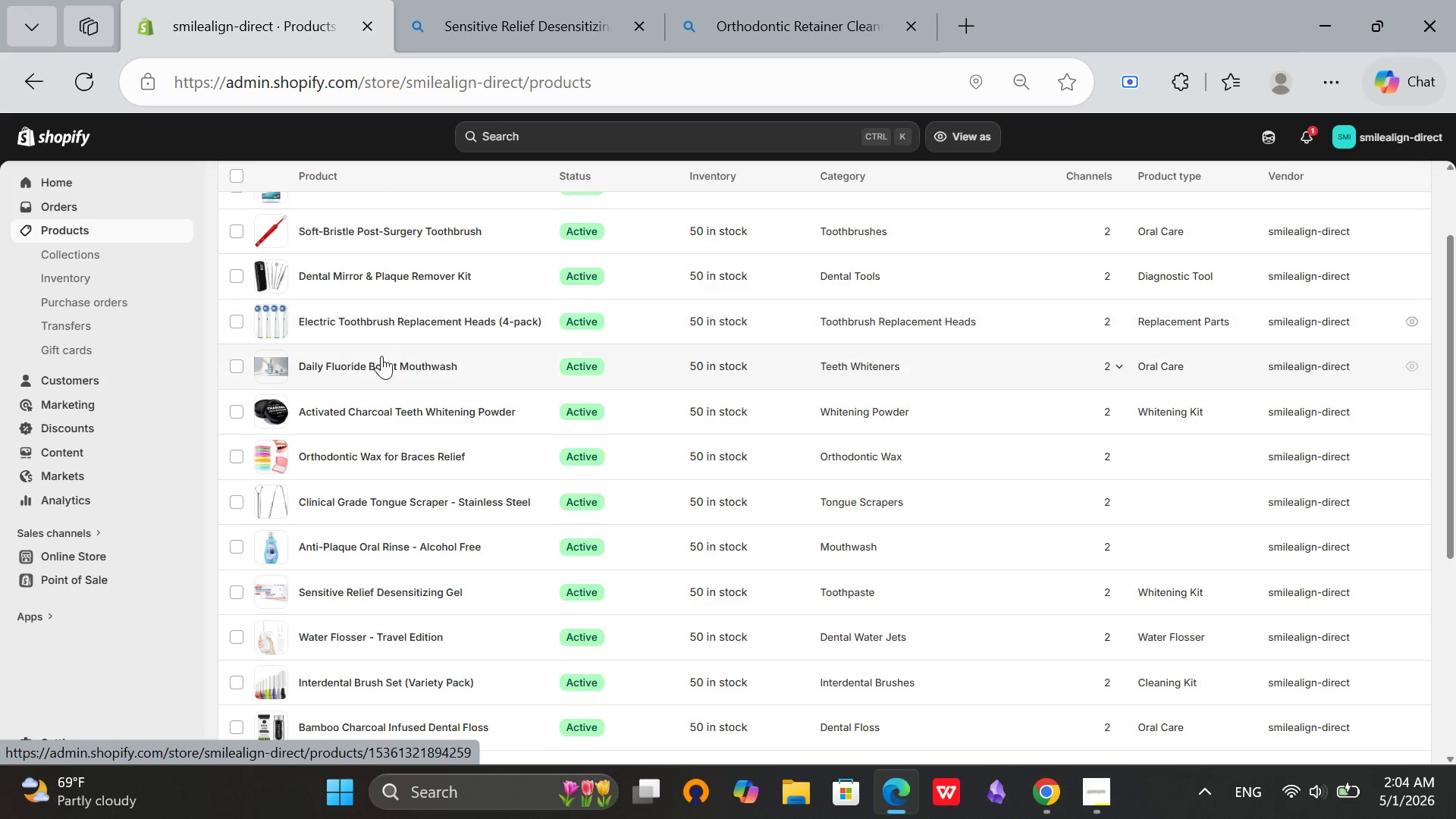 
left_click([381, 360])
 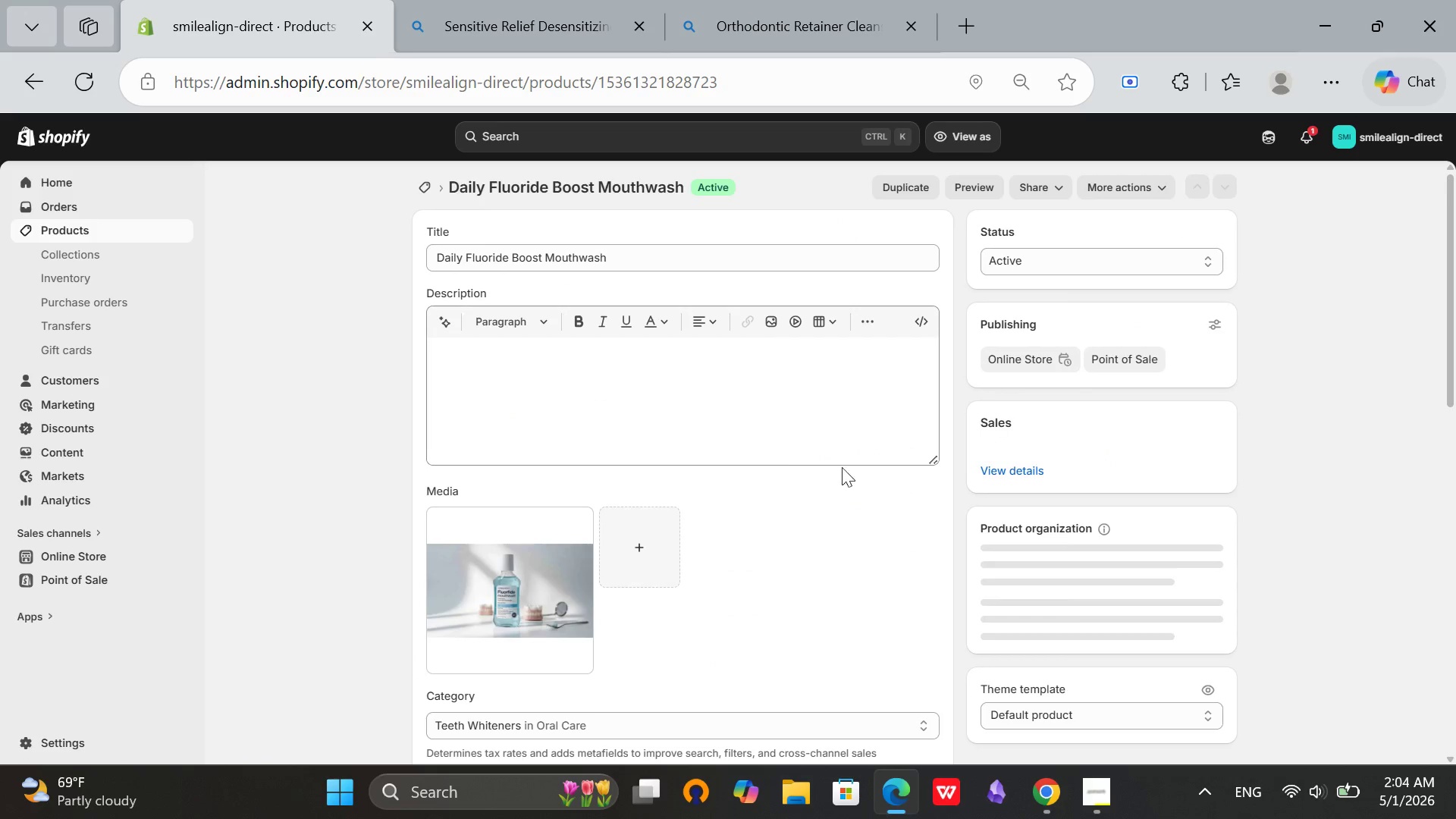 
scroll: coordinate [925, 579], scroll_direction: down, amount: 17.0
 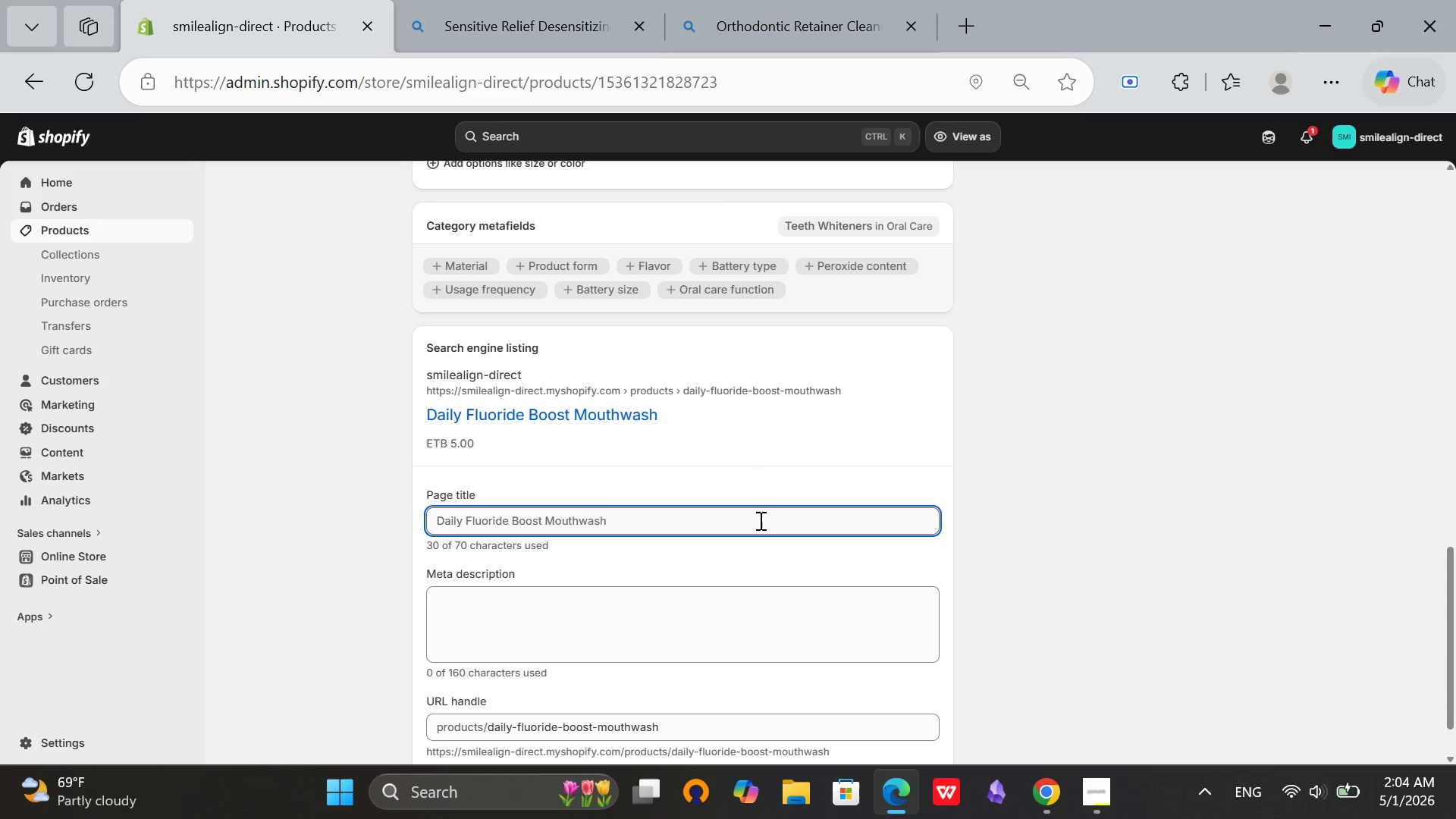 
left_click([759, 520])
 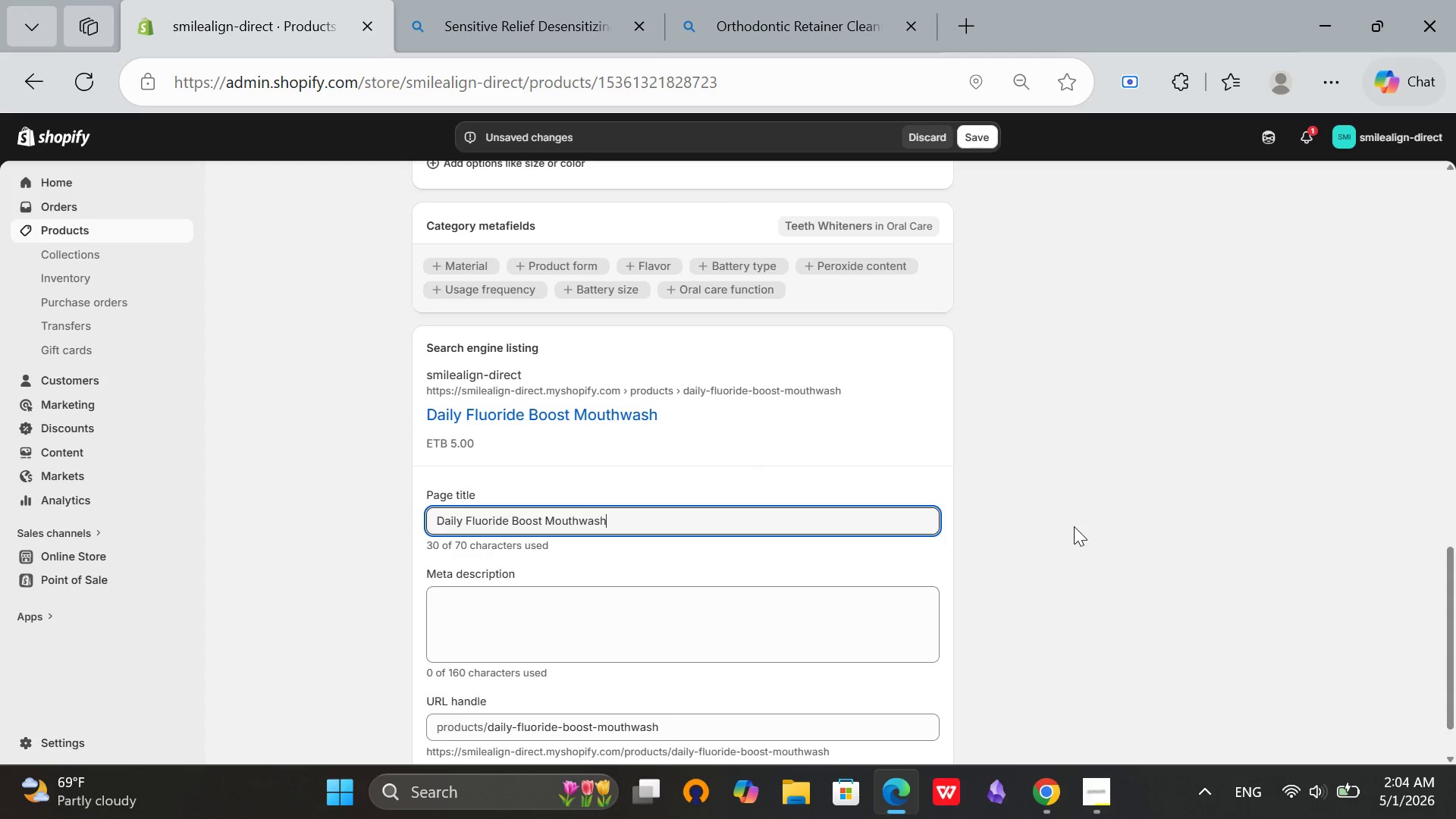 
type( - Cavity Prevention)
 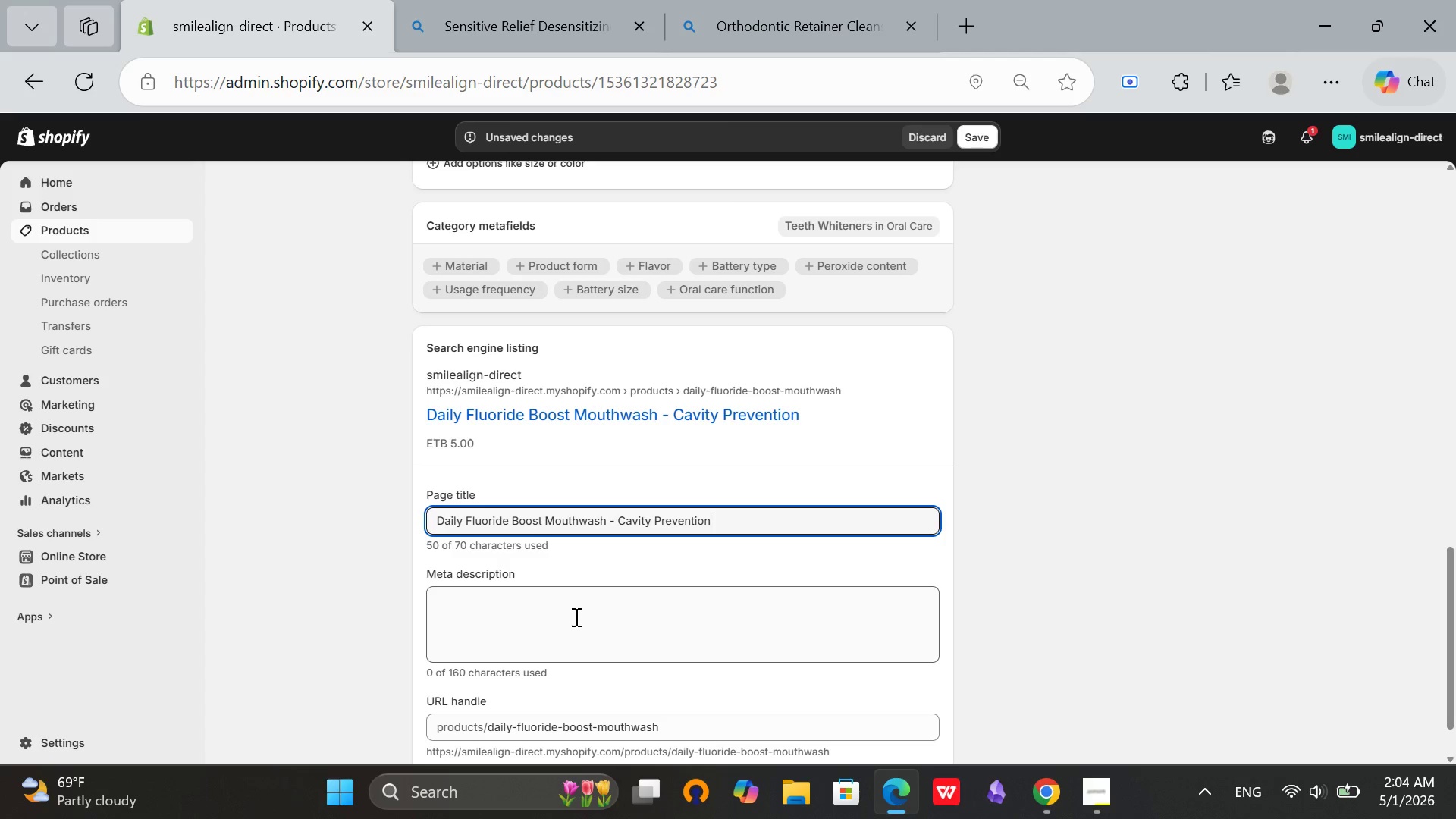 
left_click([574, 610])
 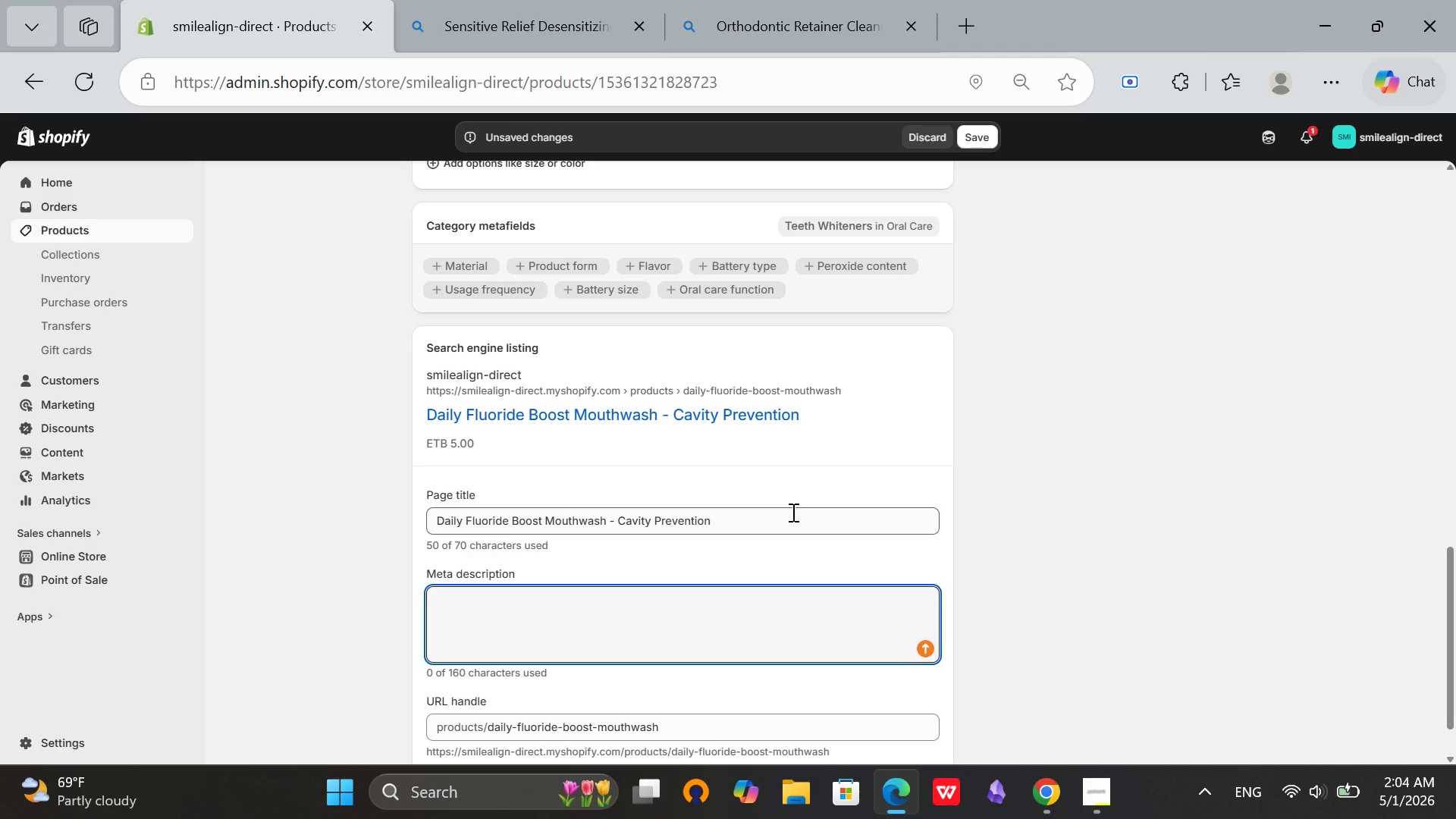 
type(Professional flouride)
 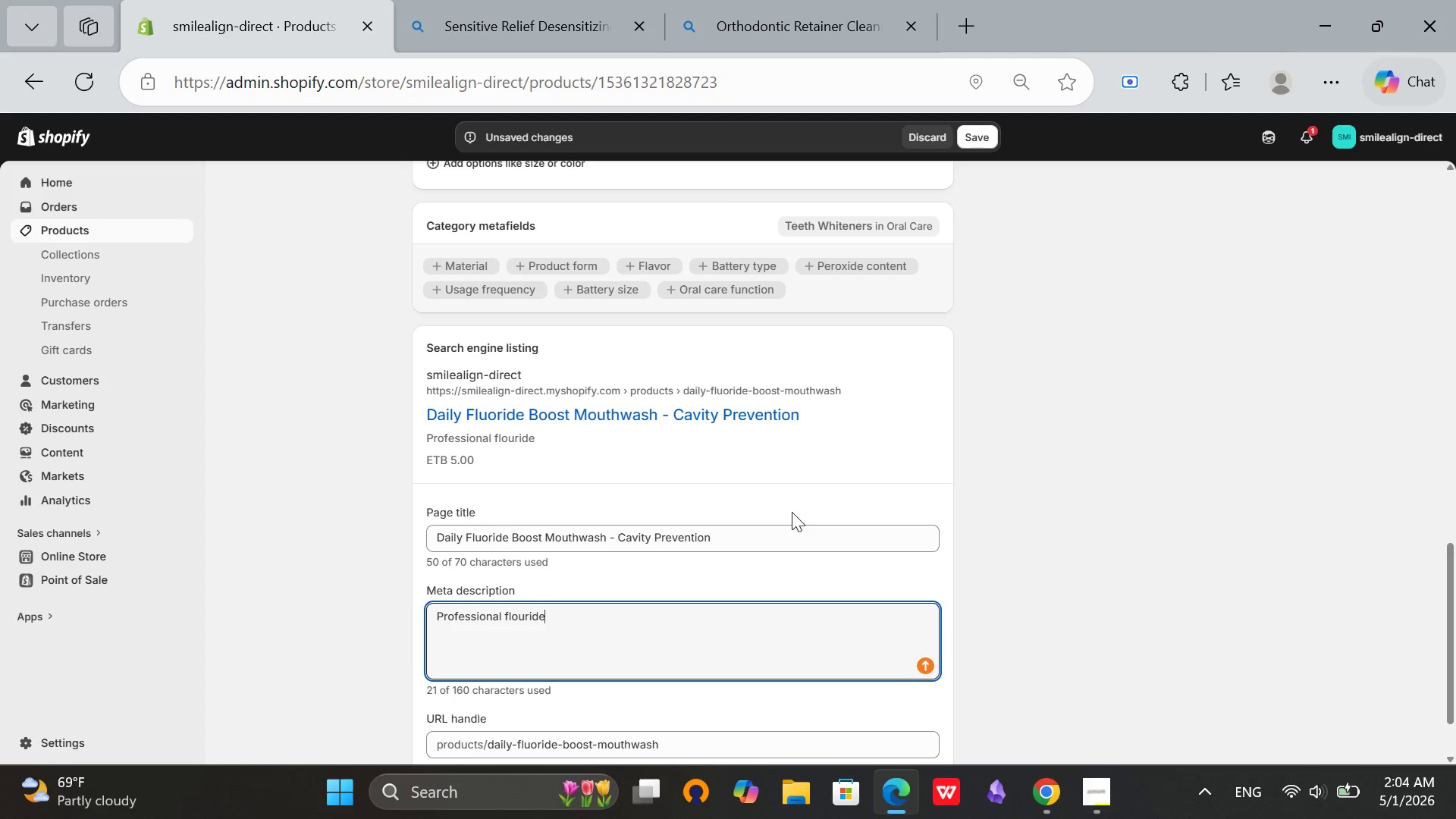 
type( mouthwash for daily cavity prevention. Alcoholl-free. Enamel-Stre)
 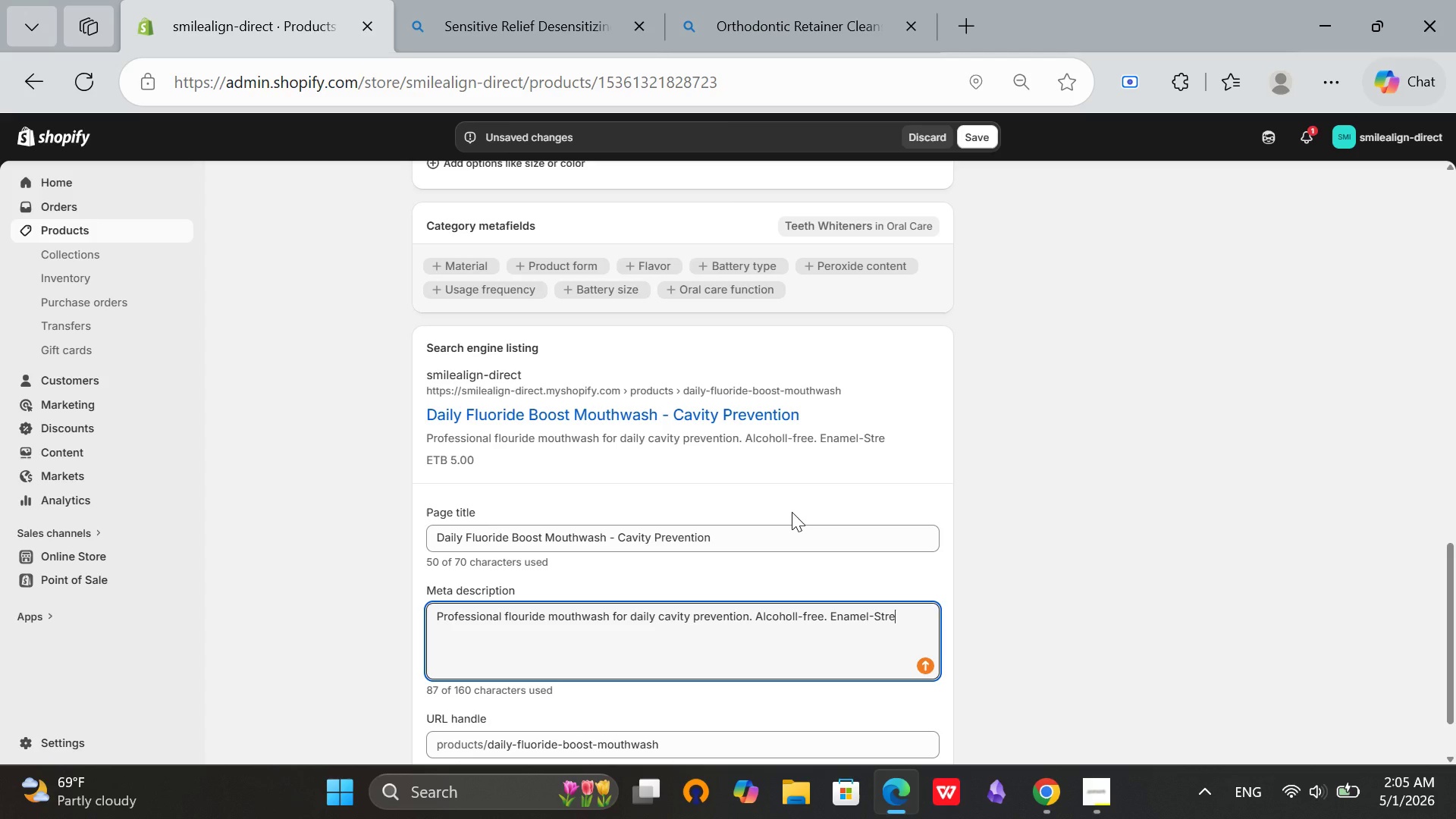 
type(ngthening formula. Part of)
 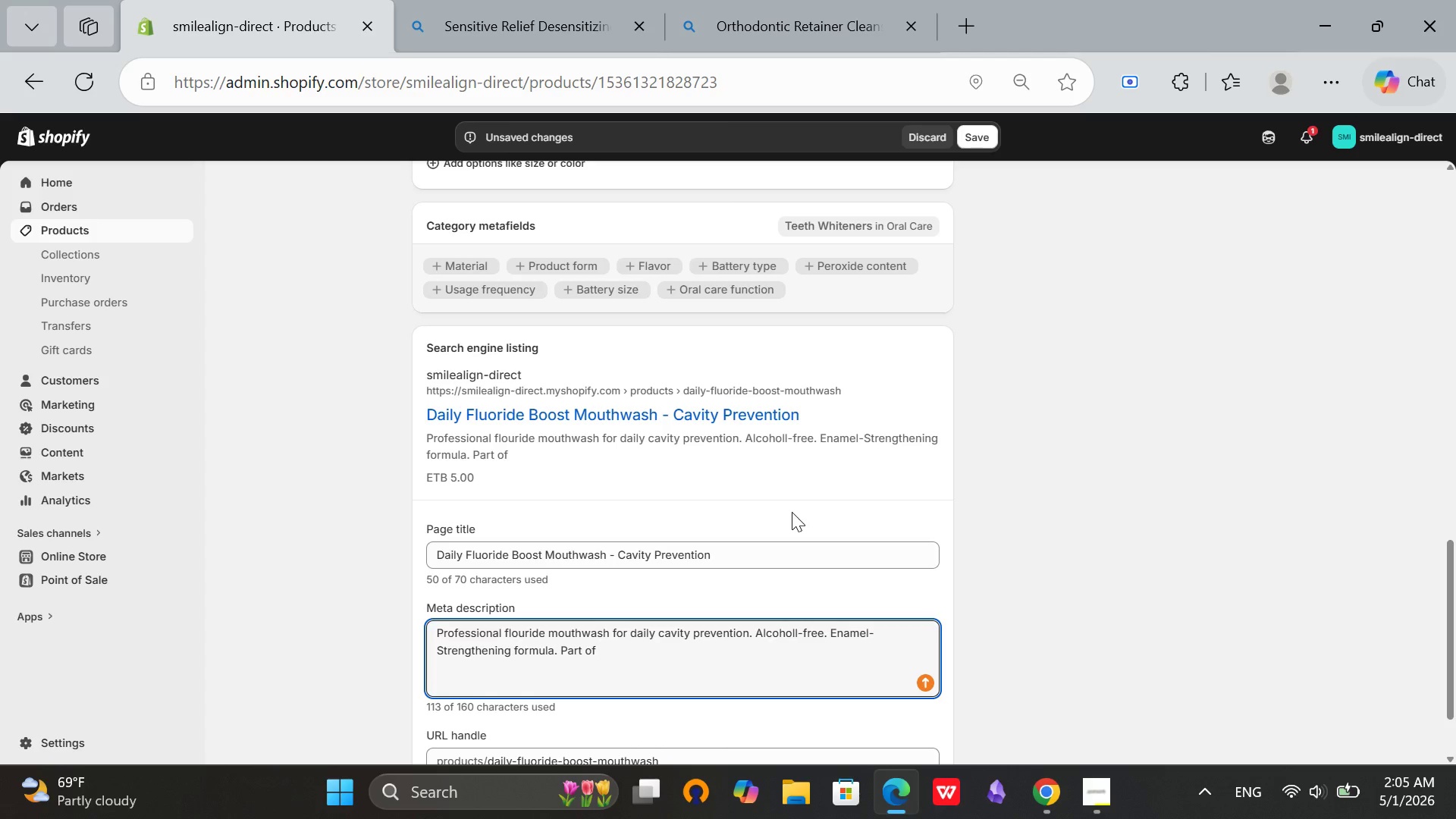 
type( your home[Mute])
 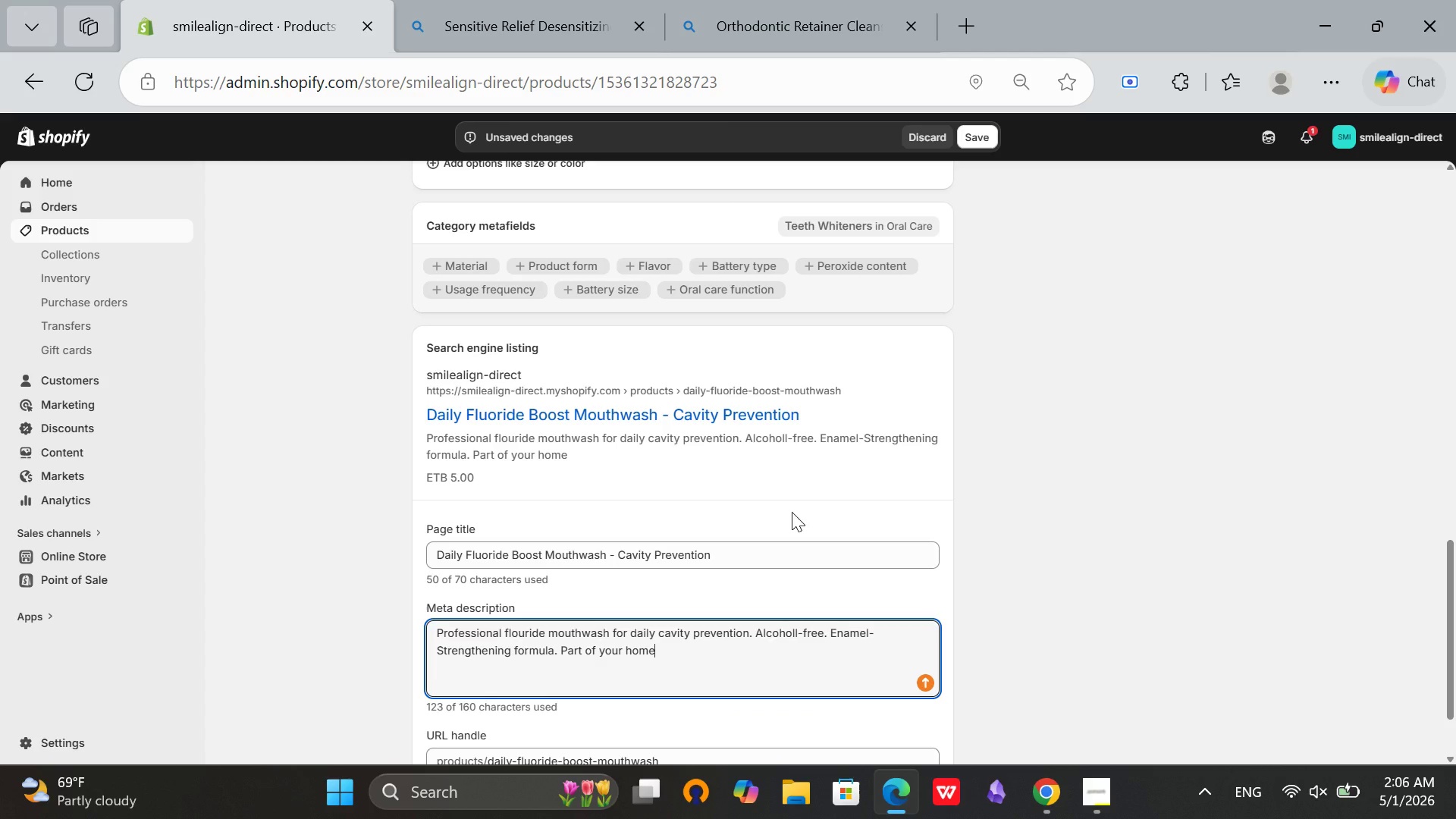 
type( [Mute]care routine.)
 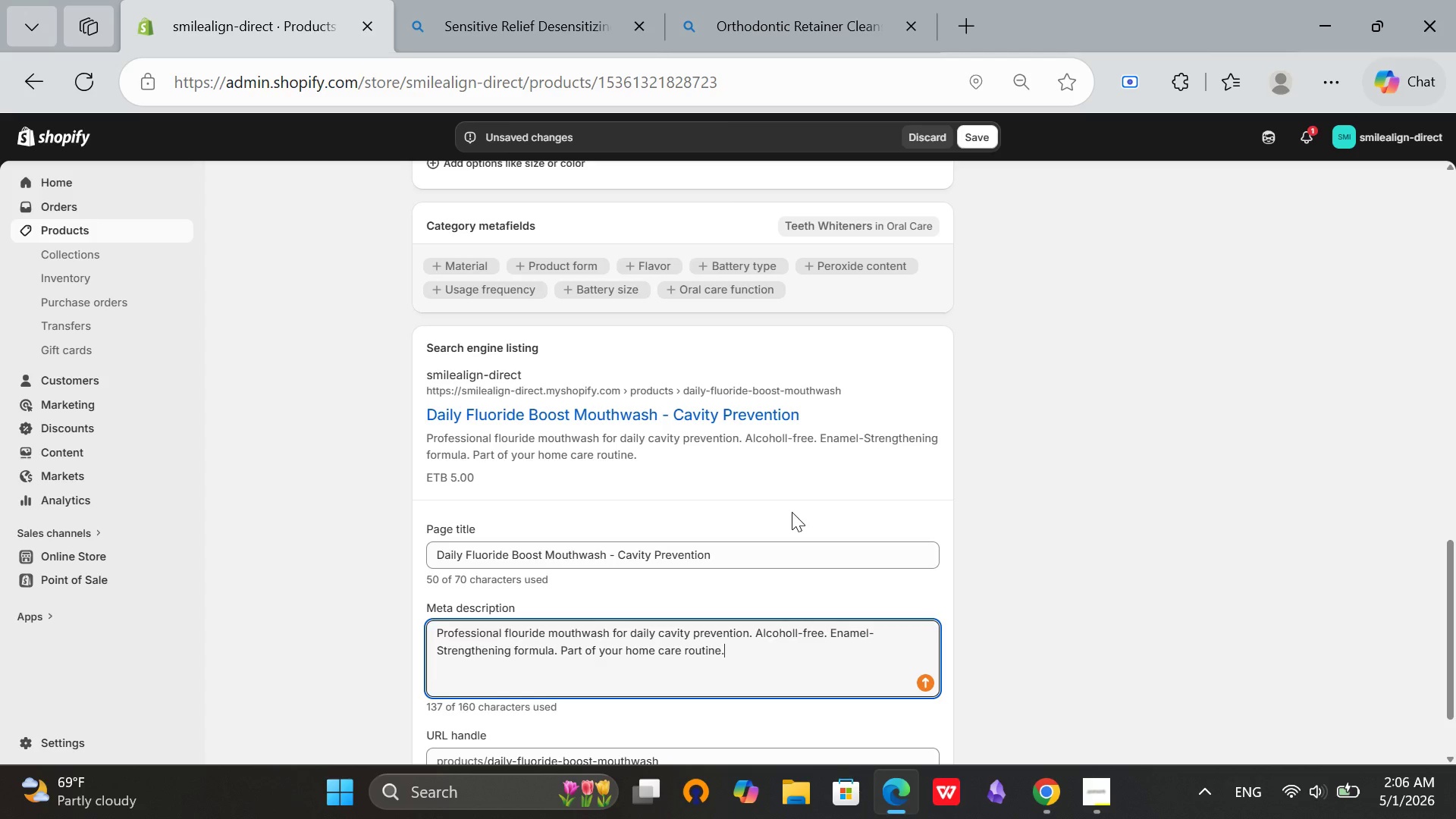 
scroll: coordinate [792, 507], scroll_direction: up, amount: 12.0
 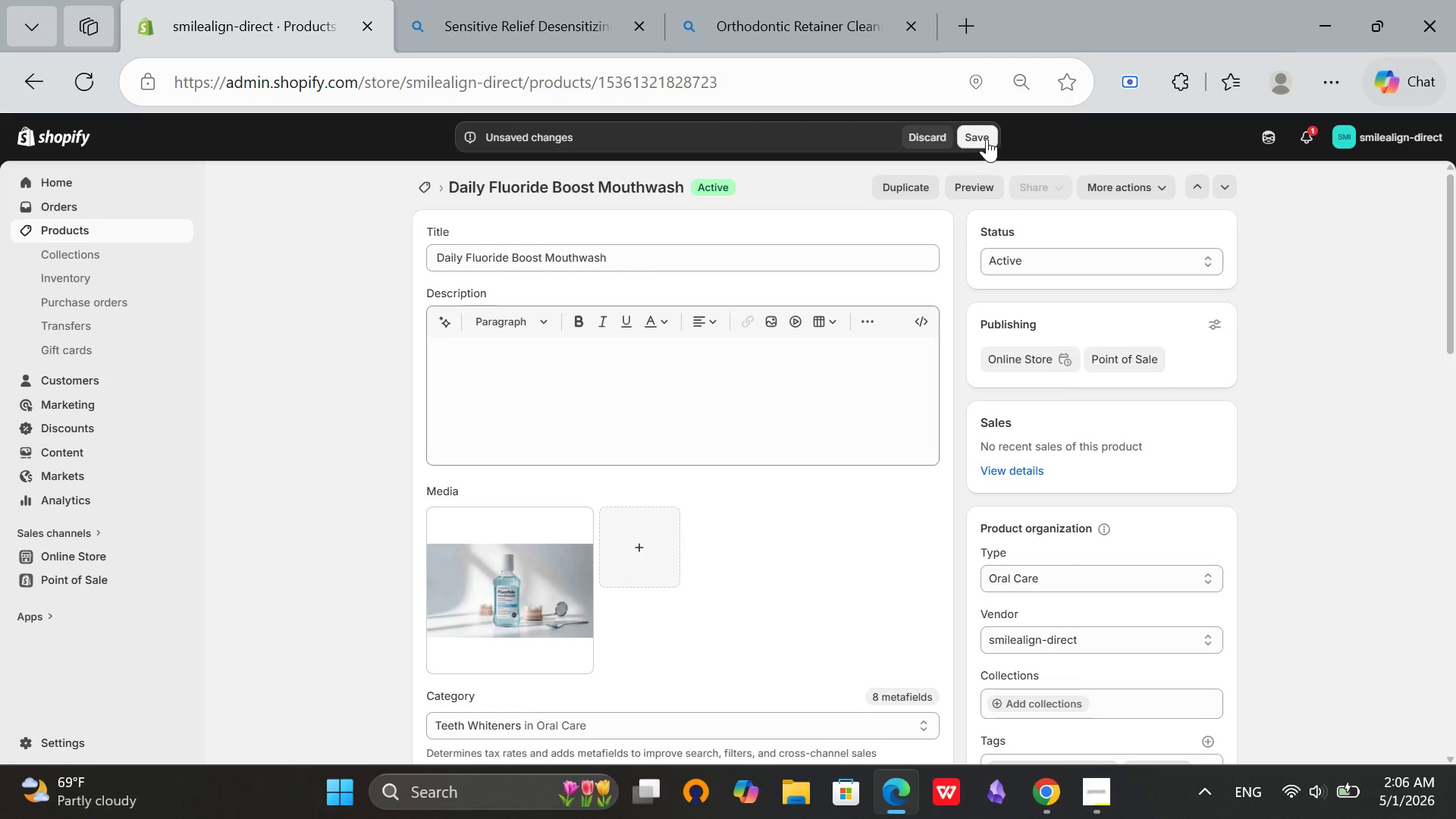 
left_click([987, 139])
 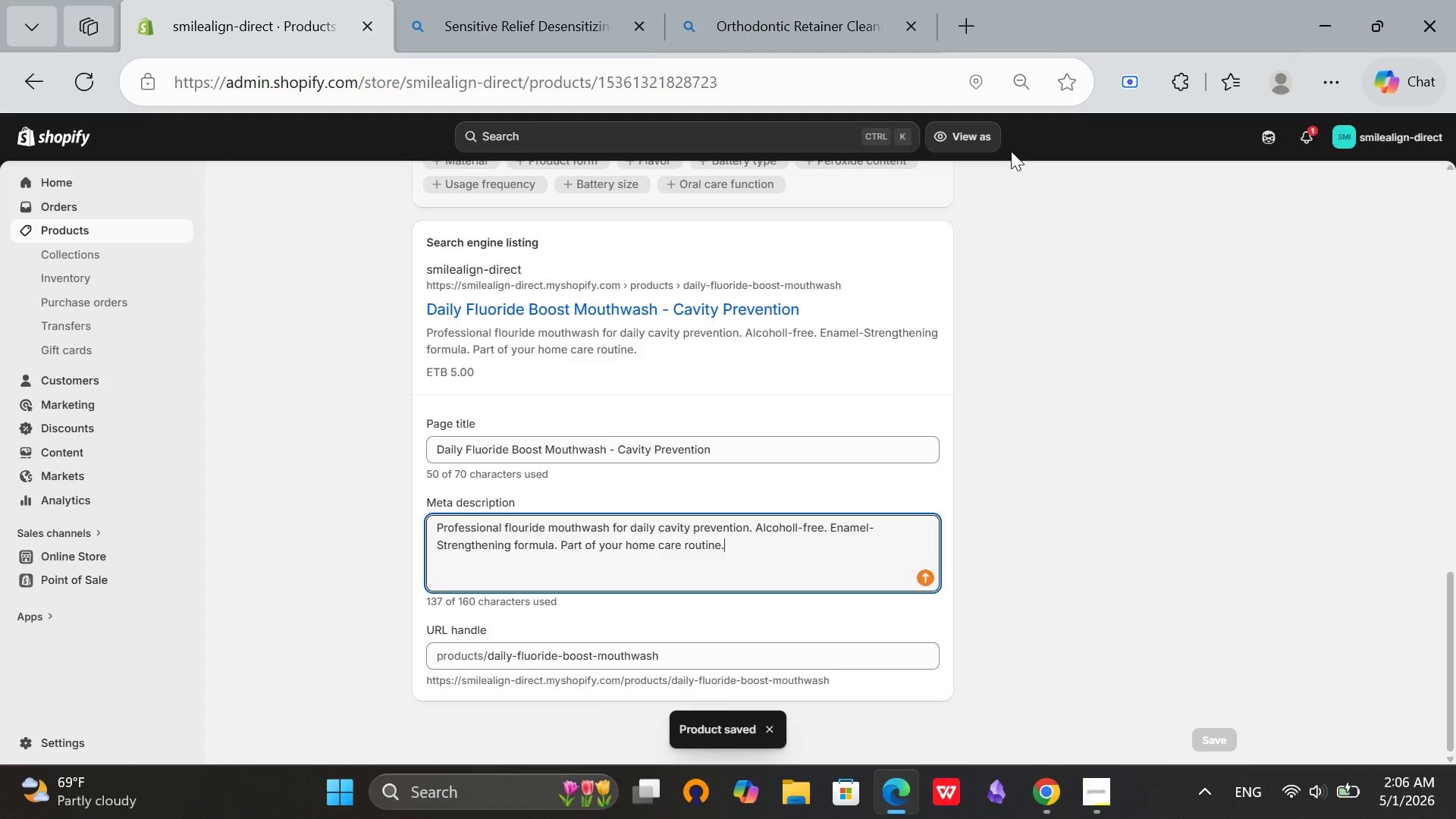 
wait(10.81)
 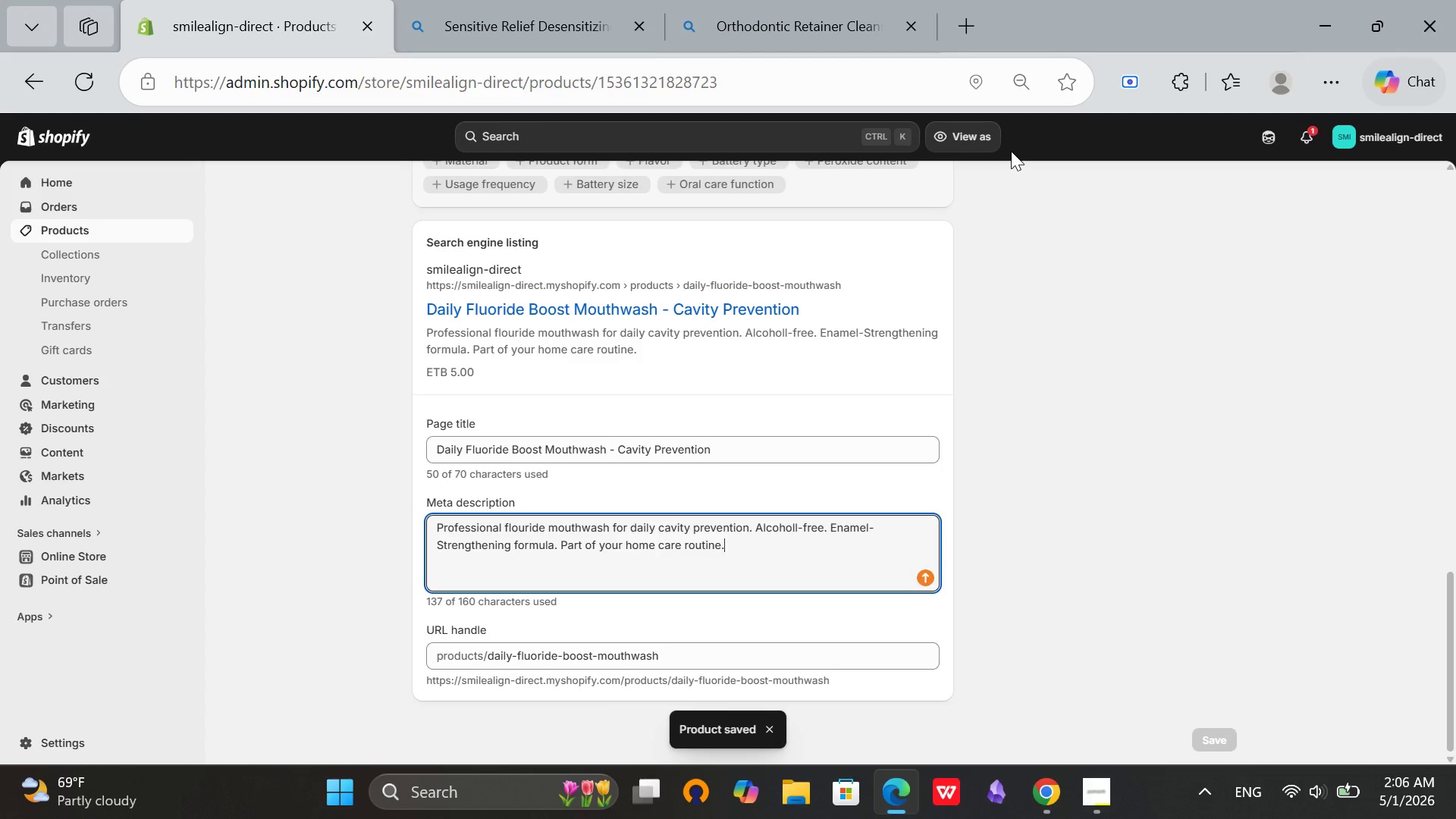 
key(Mute)
 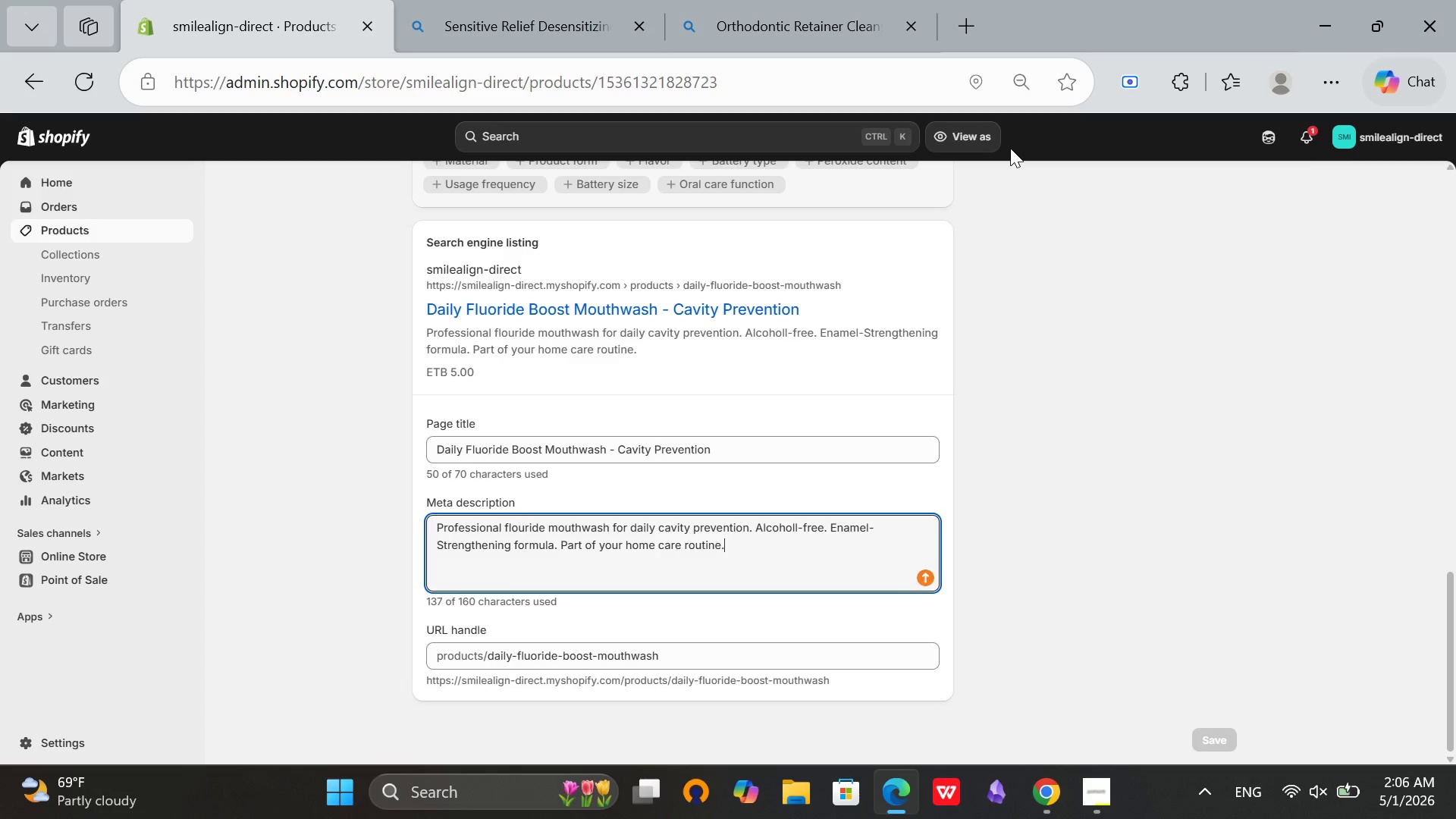 
wait(31.73)
 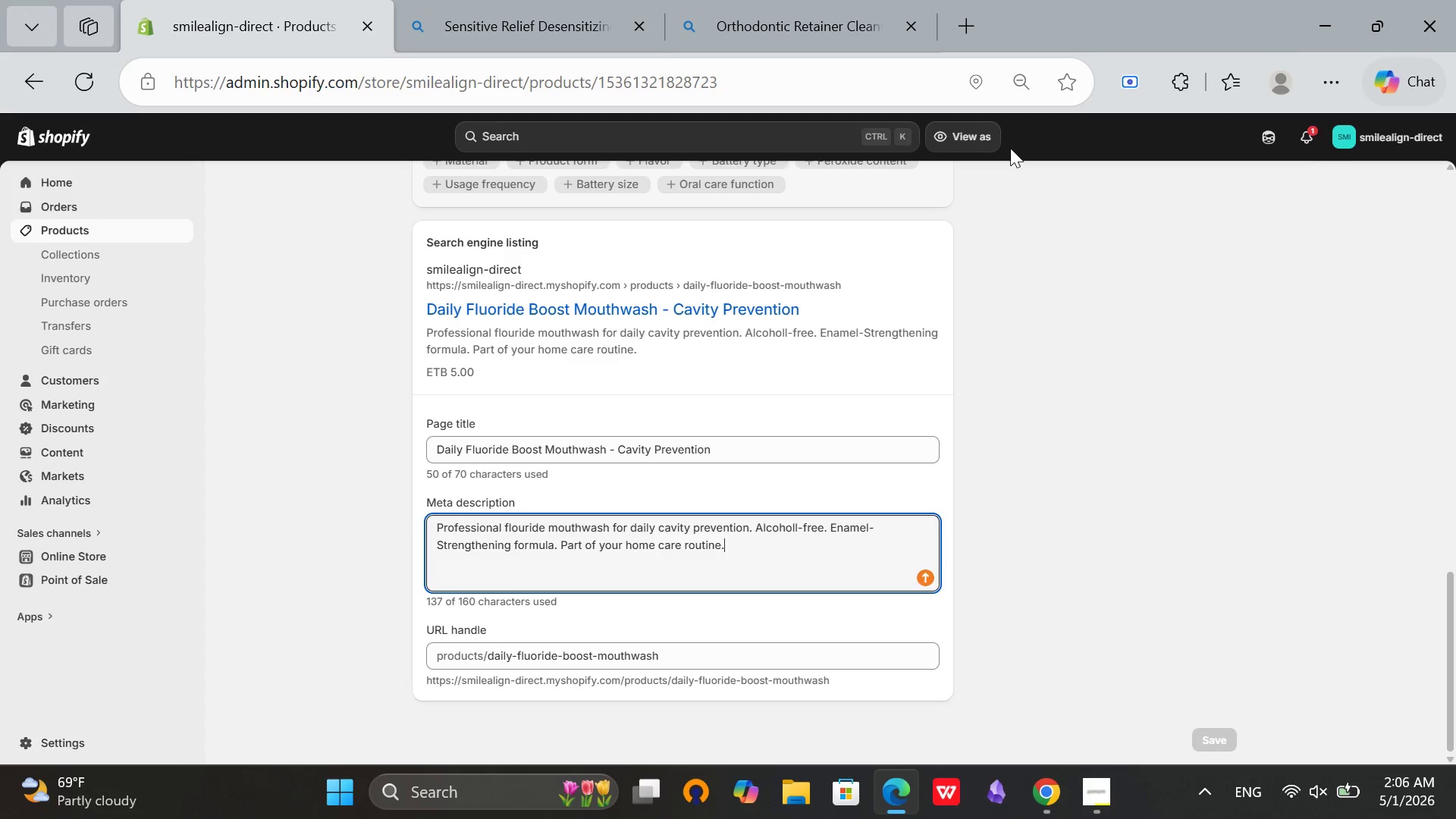 
scroll: coordinate [1009, 145], scroll_direction: up, amount: 4.0
 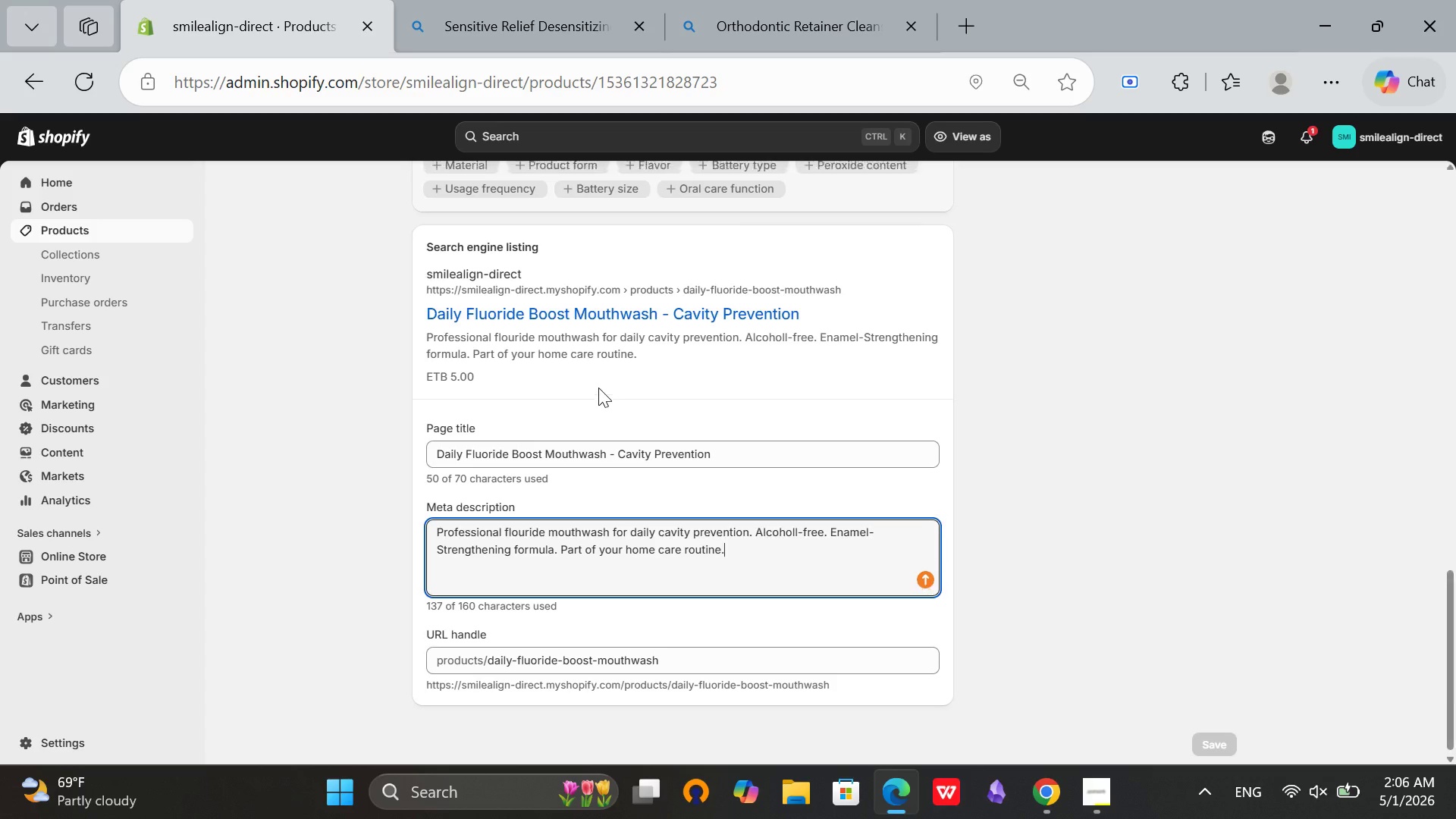 
key(Mute)
 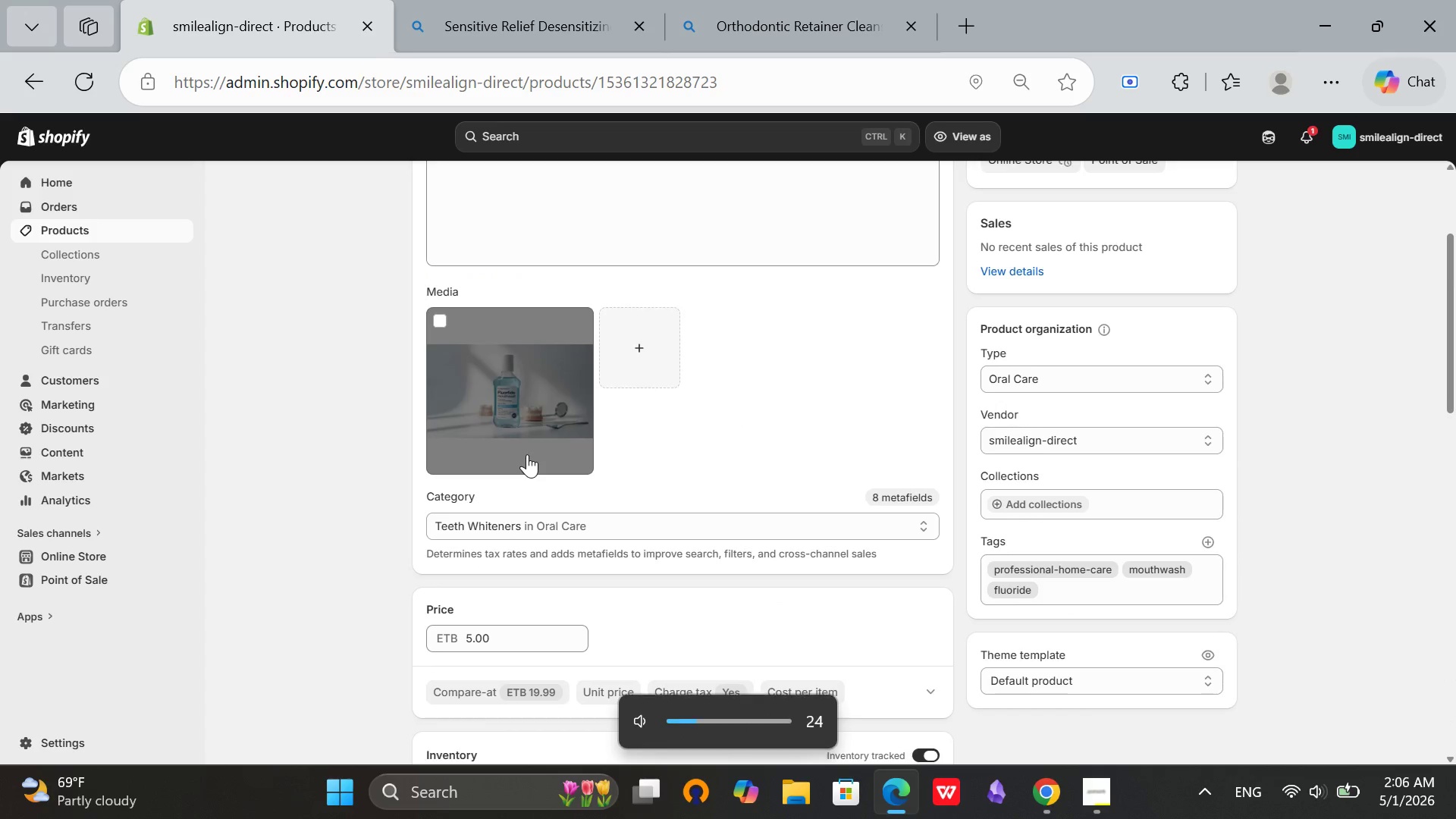 
scroll: coordinate [525, 453], scroll_direction: up, amount: 17.0
 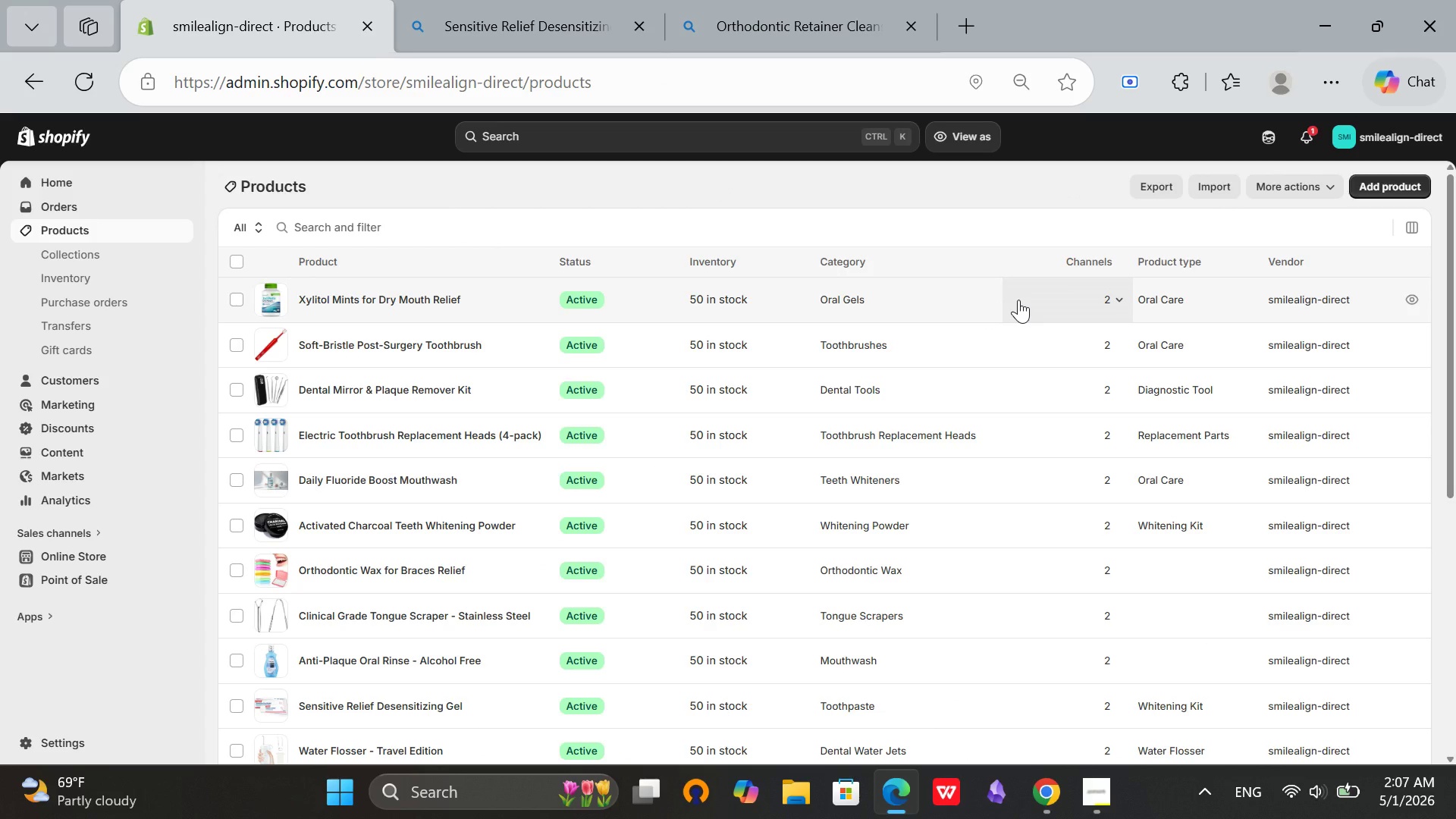 
wait(15.08)
 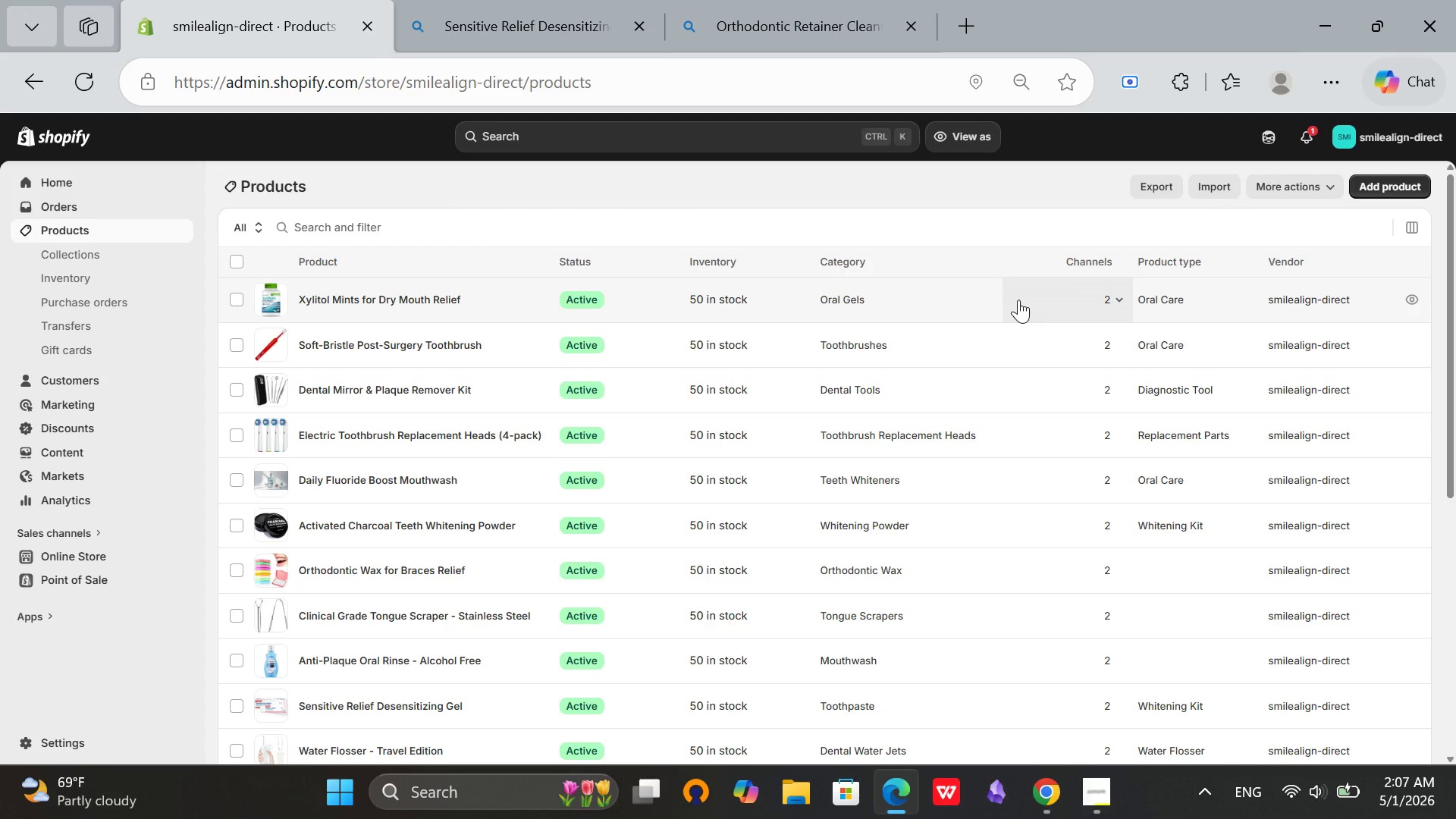 
scroll: coordinate [852, 623], scroll_direction: down, amount: 1.0
 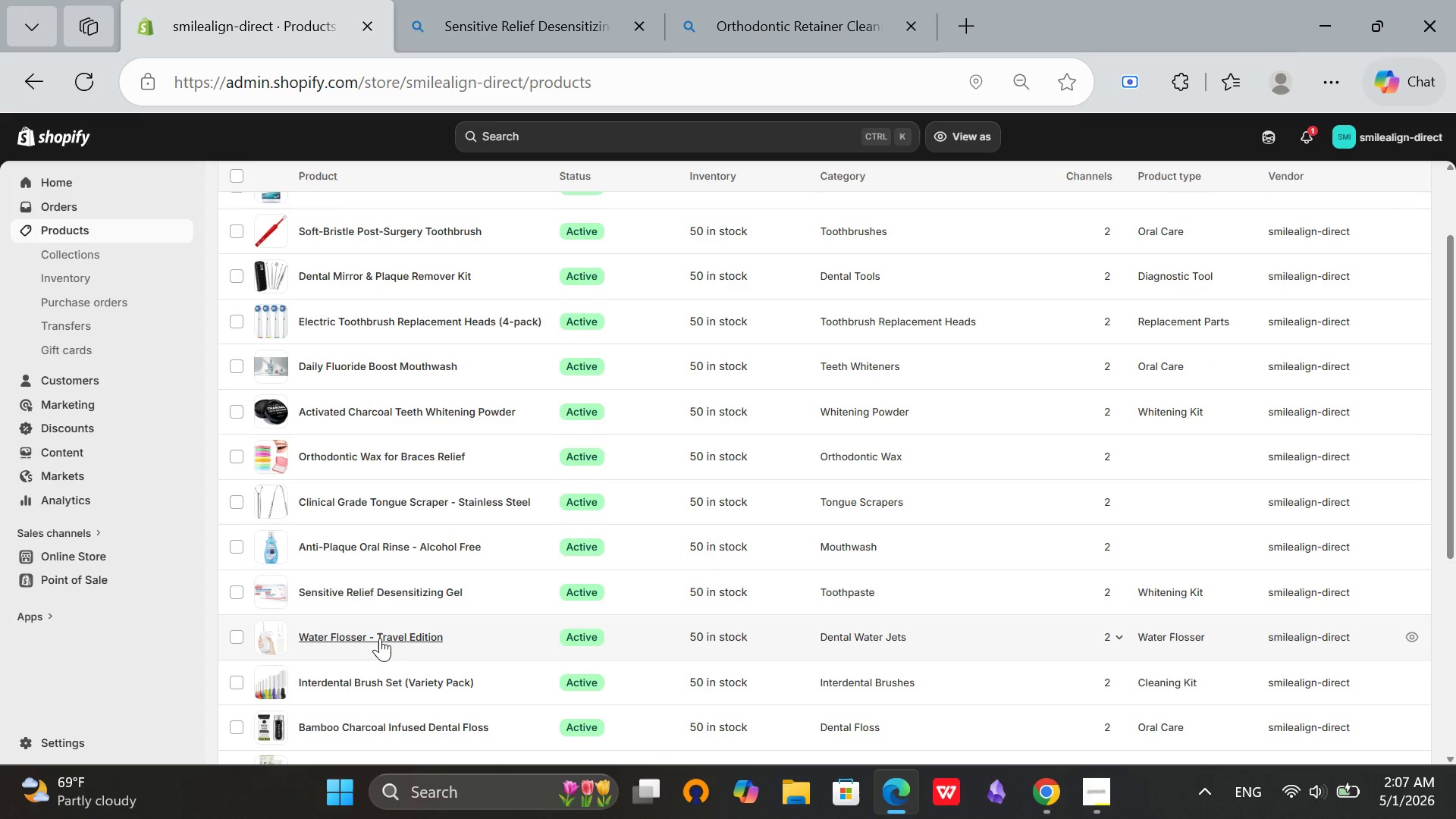 
left_click([380, 638])
 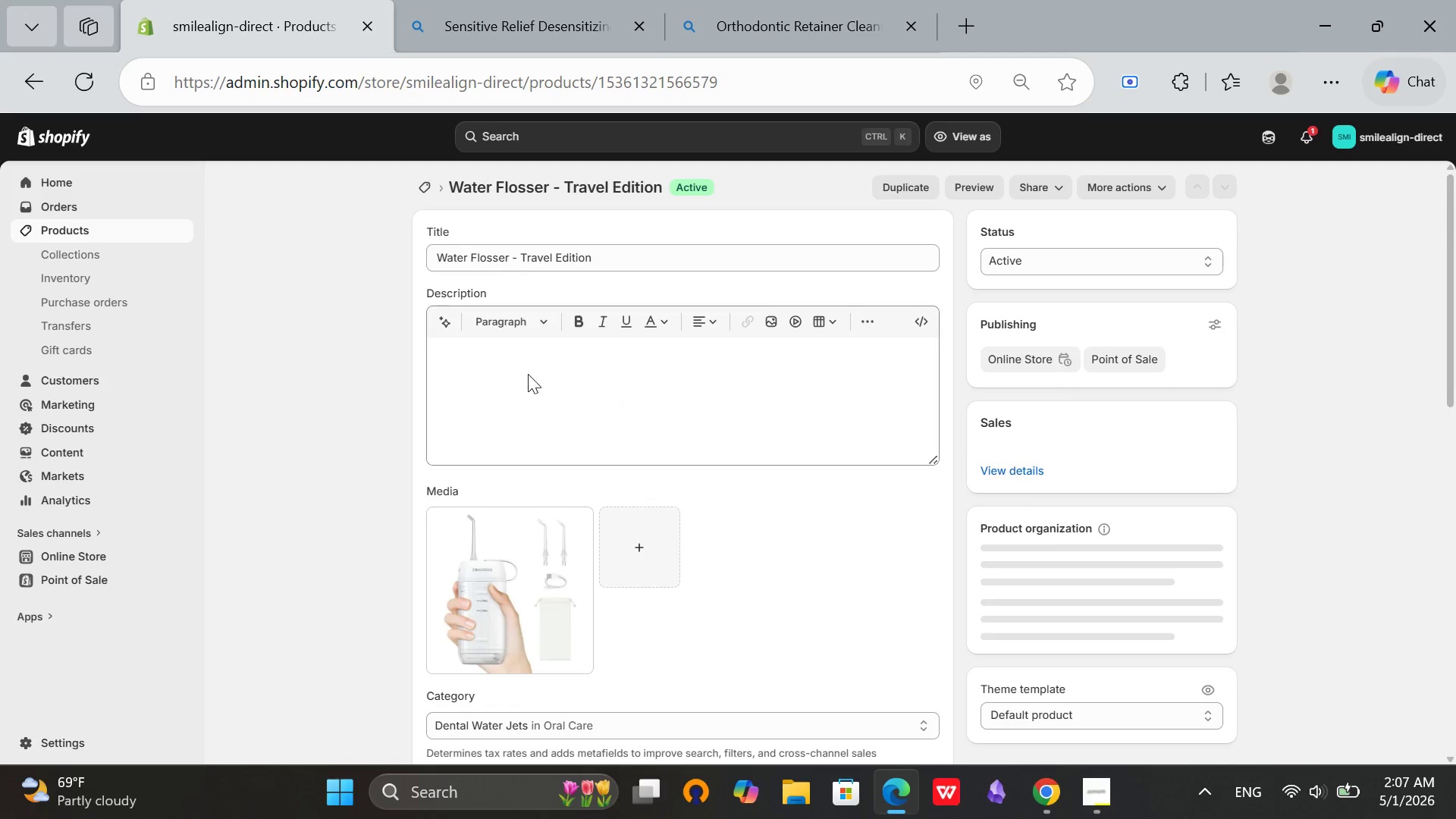 
scroll: coordinate [921, 549], scroll_direction: down, amount: 10.0
 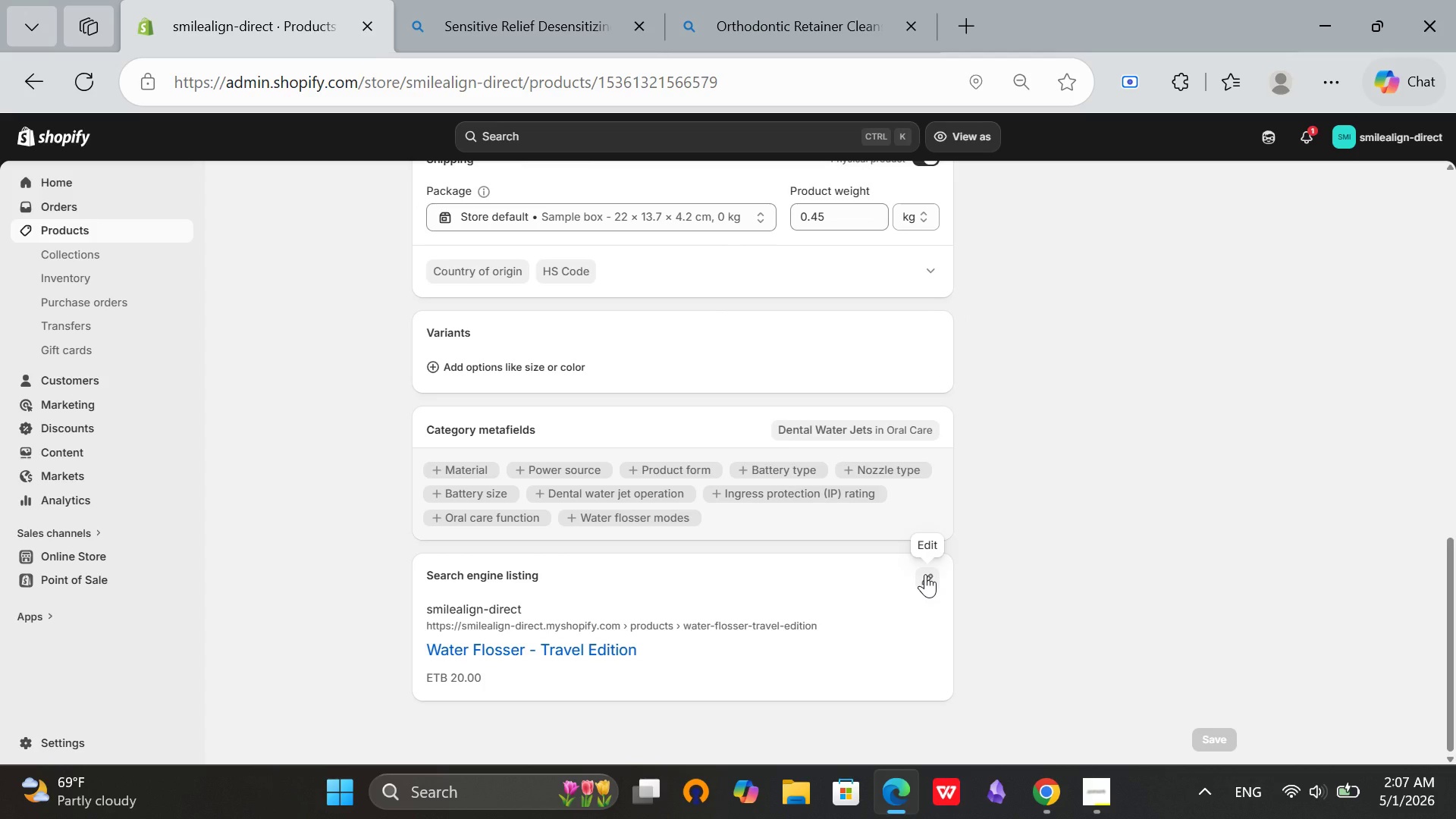 
left_click([925, 574])
 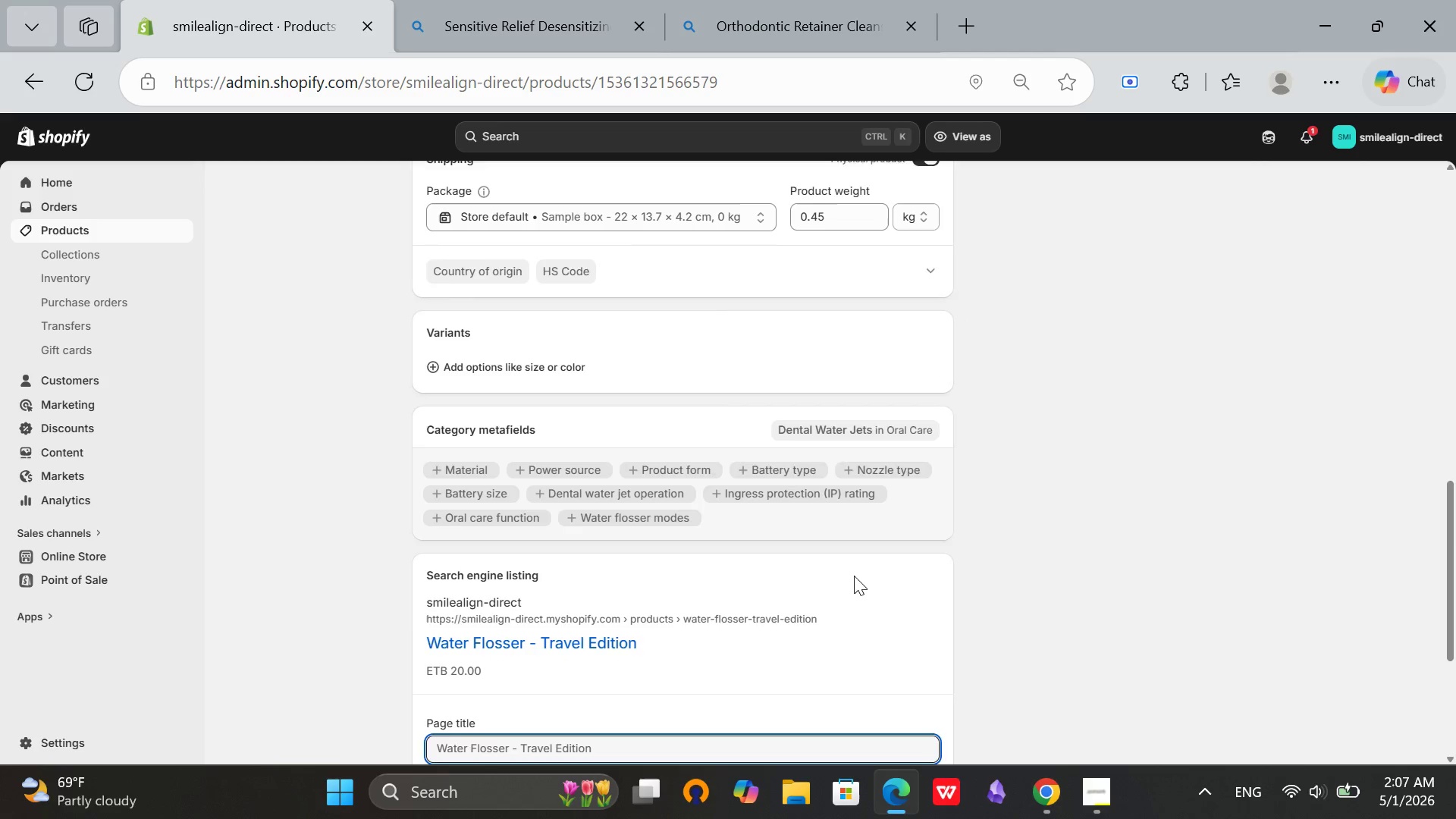 
scroll: coordinate [854, 576], scroll_direction: down, amount: 4.0
 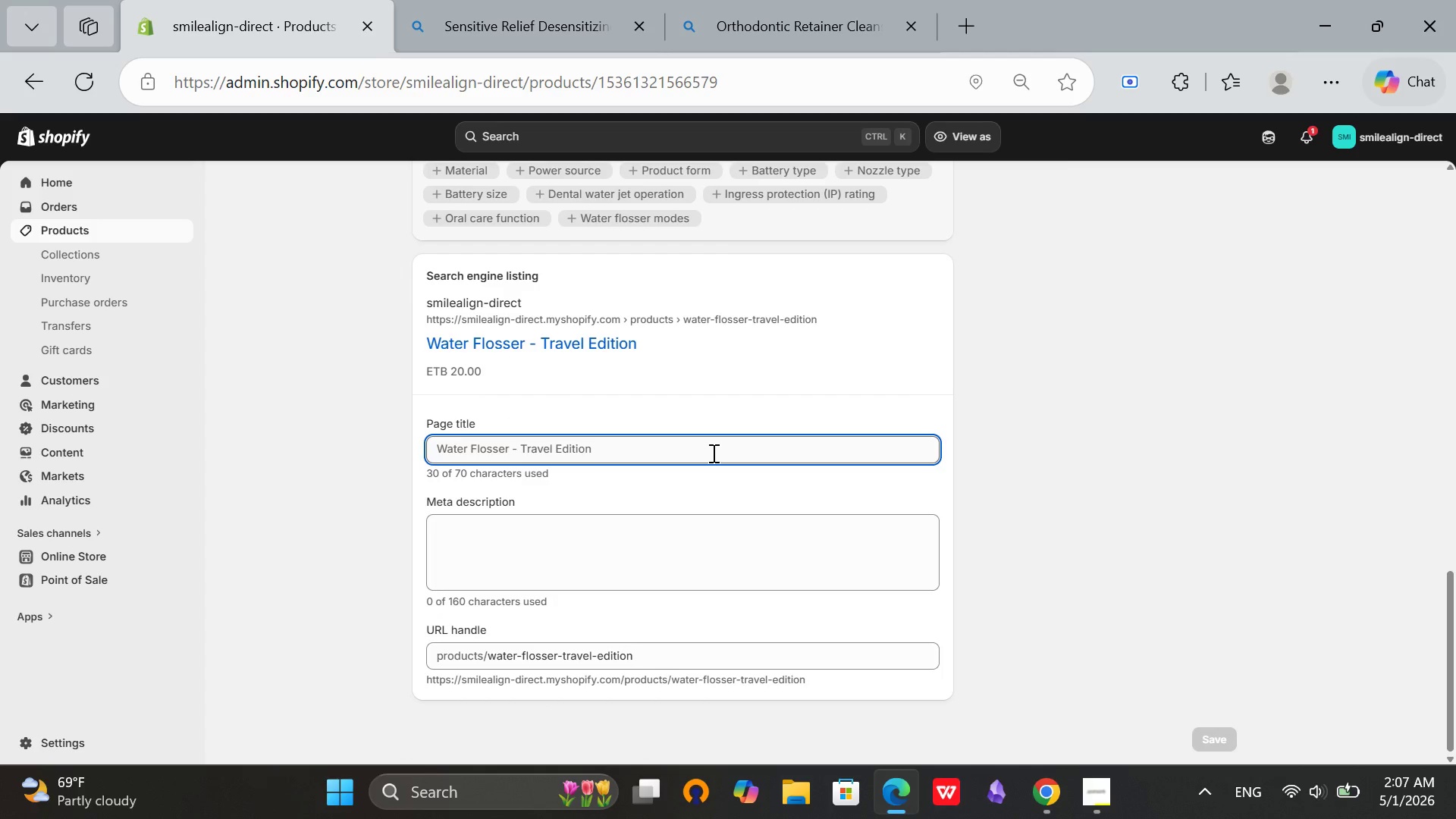 
left_click([712, 453])
 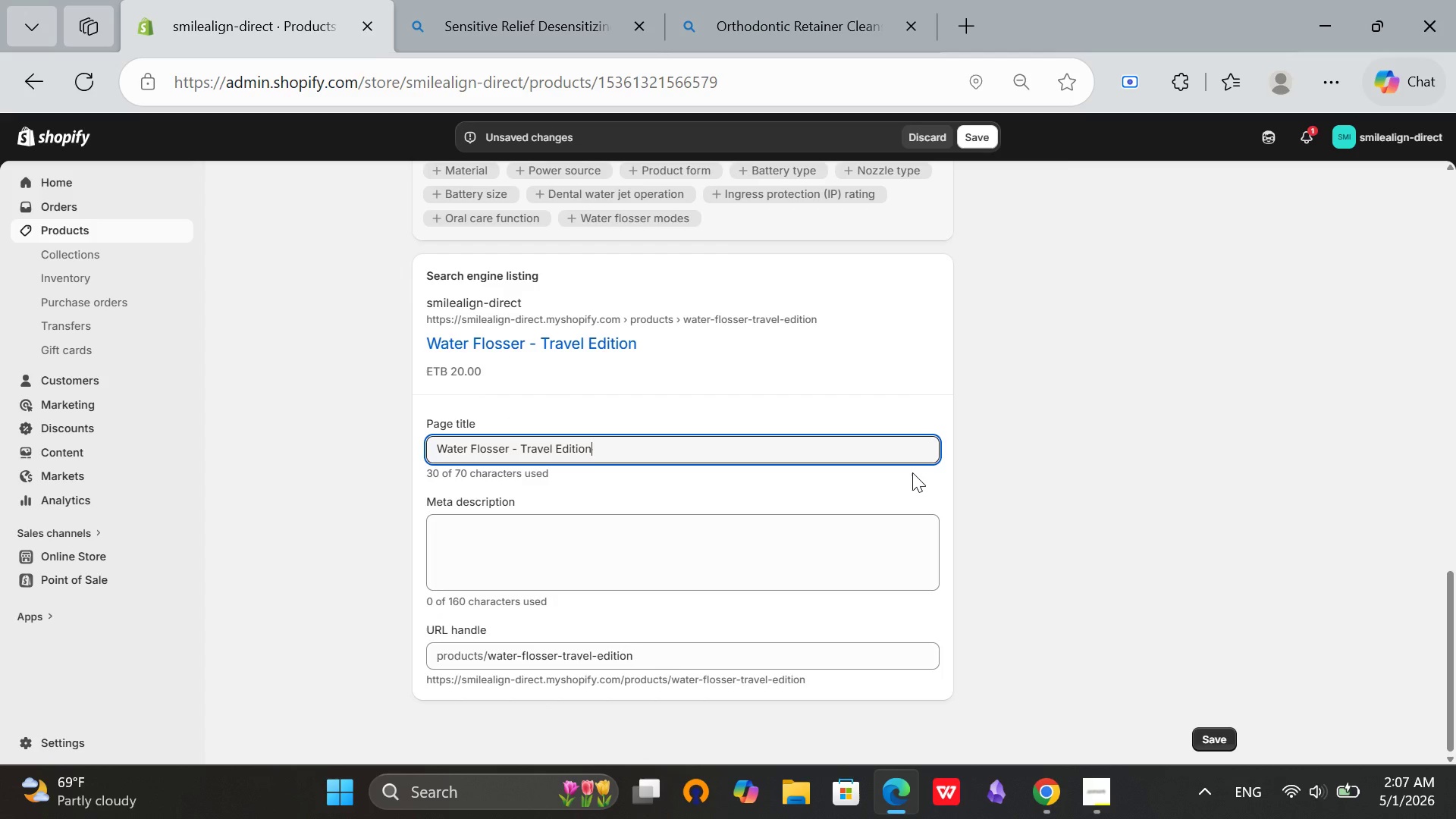 
hold_key(key=Backspace, duration=0.81)
 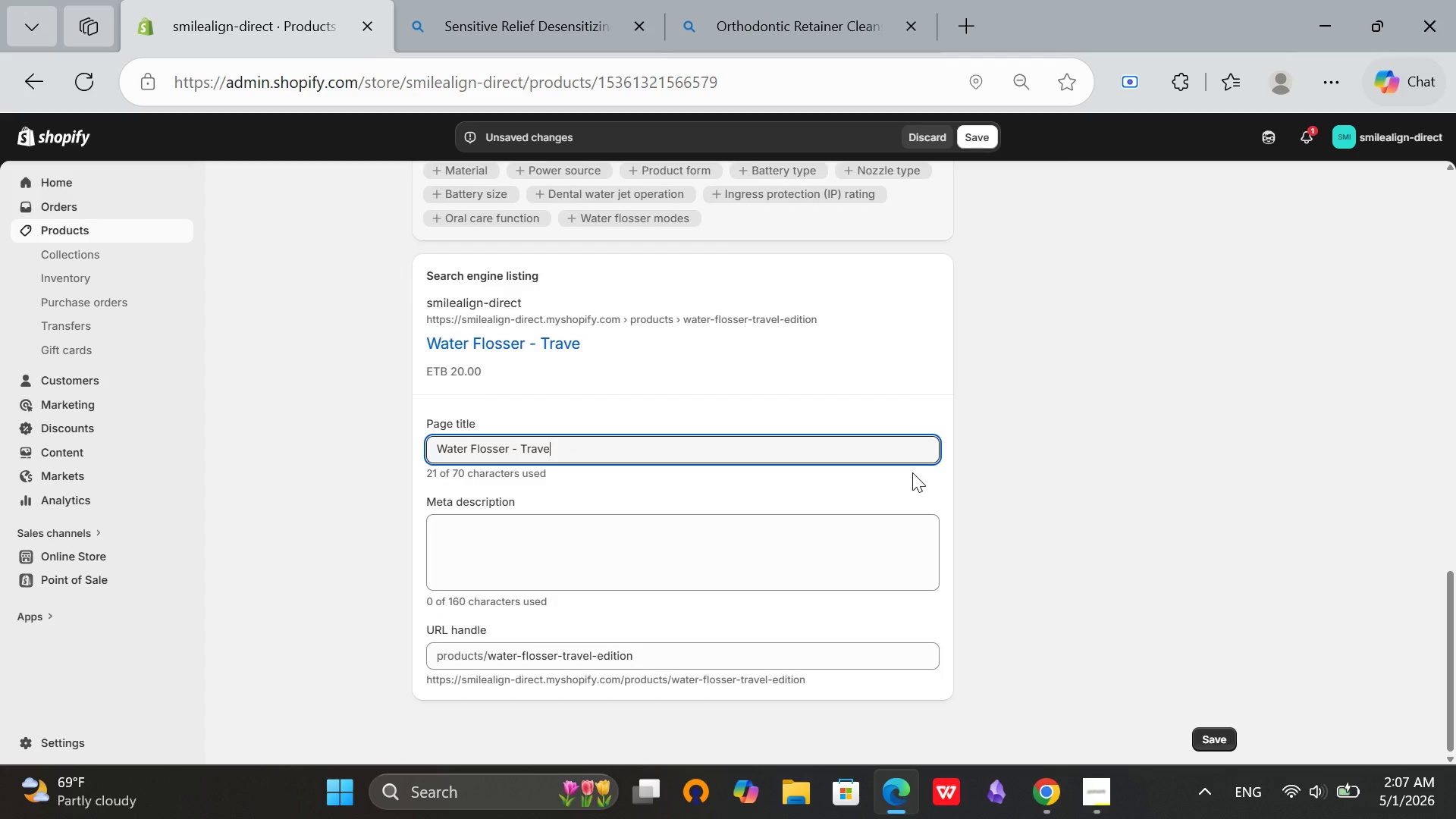 
key(Backspace)
 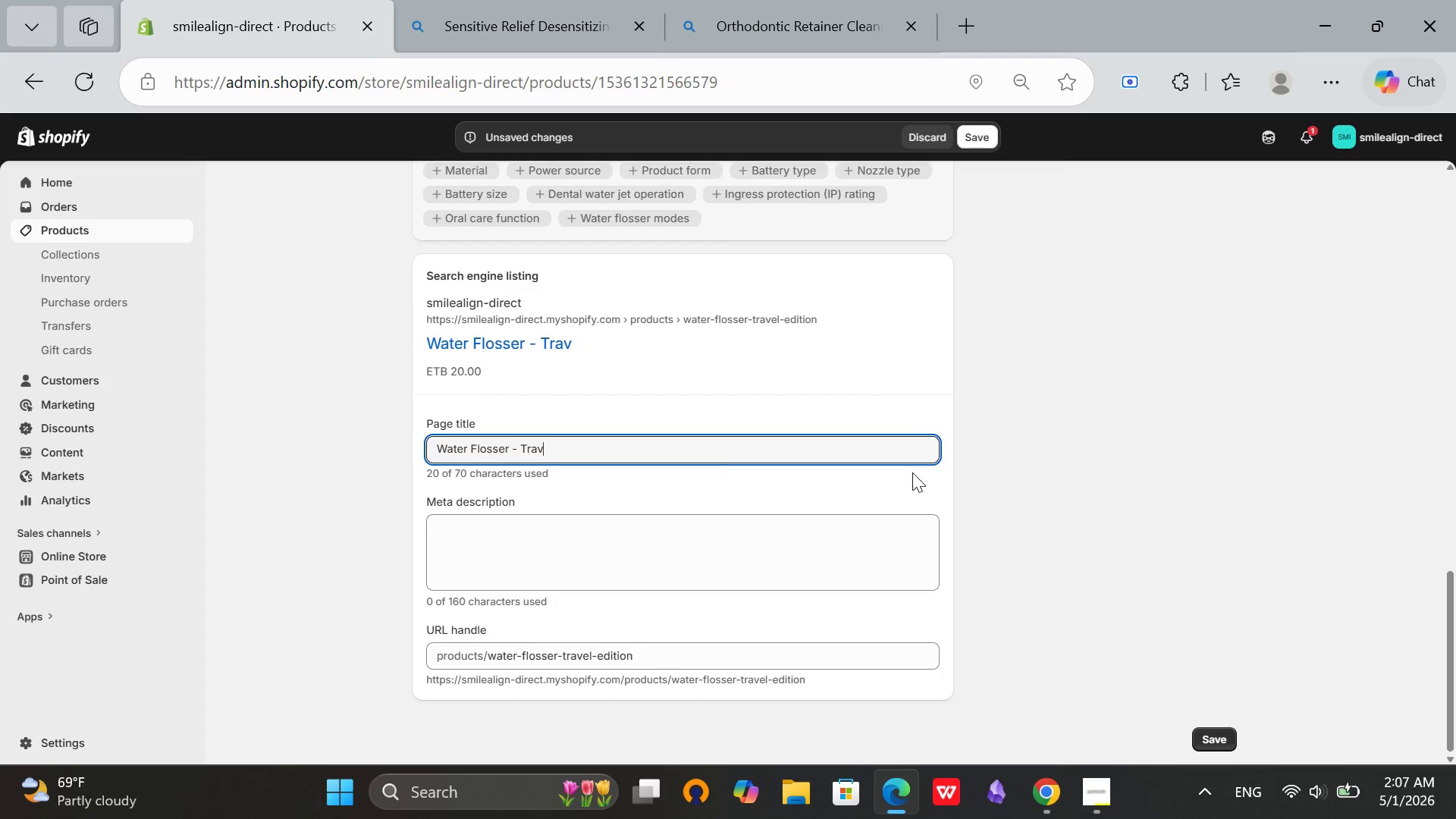 
key(Backspace)
 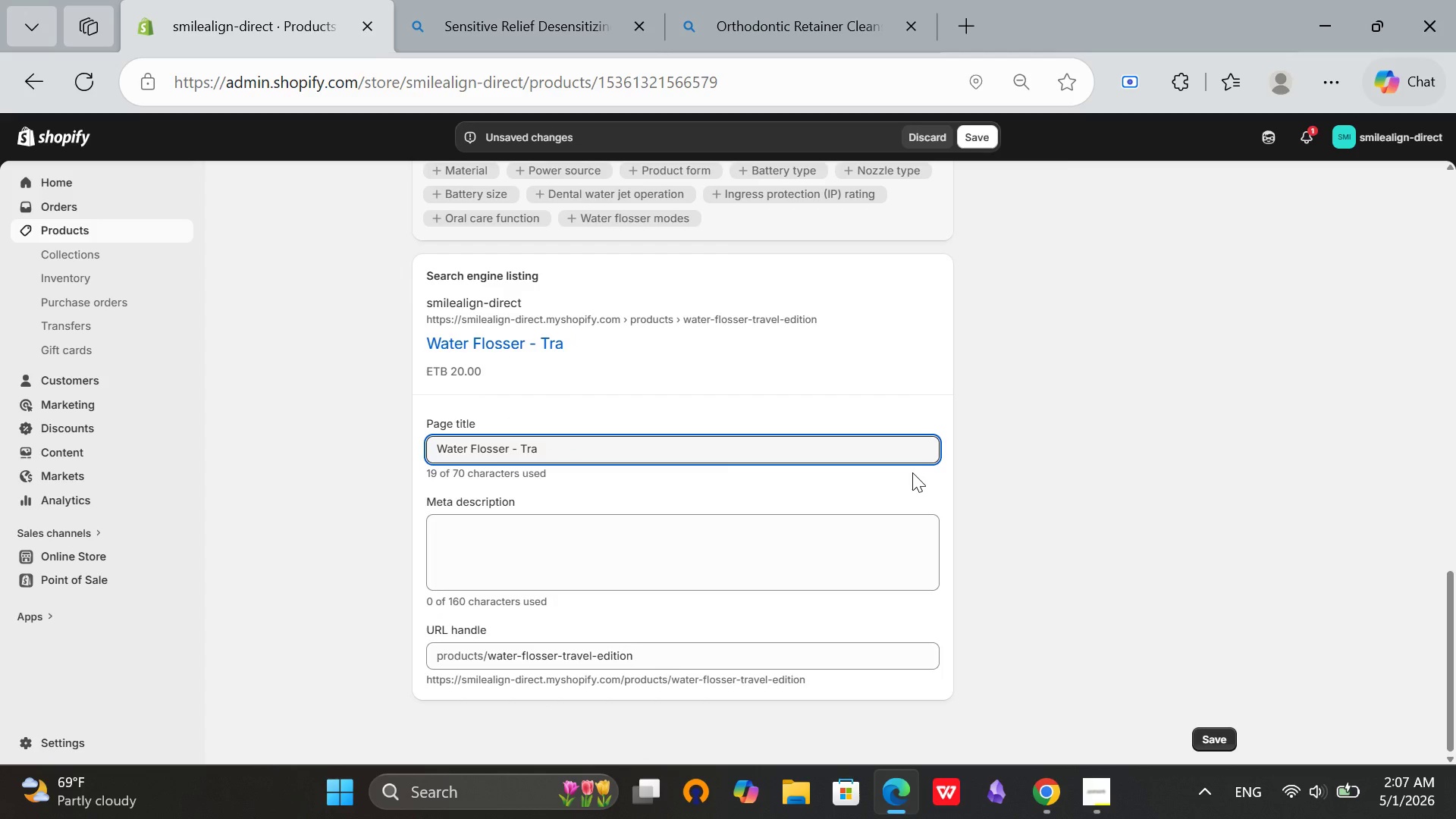 
key(Backspace)
 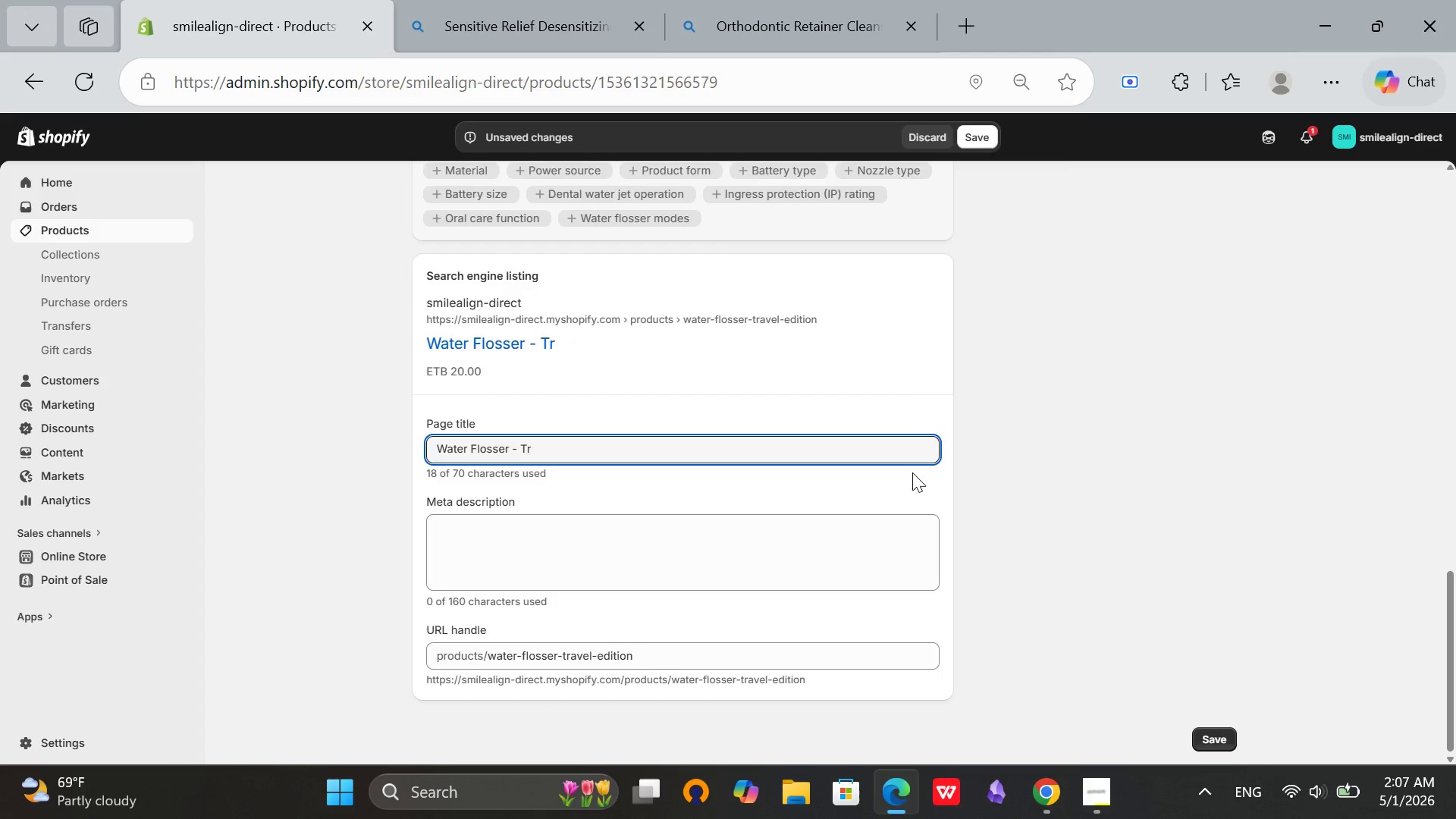 
key(Backspace)
 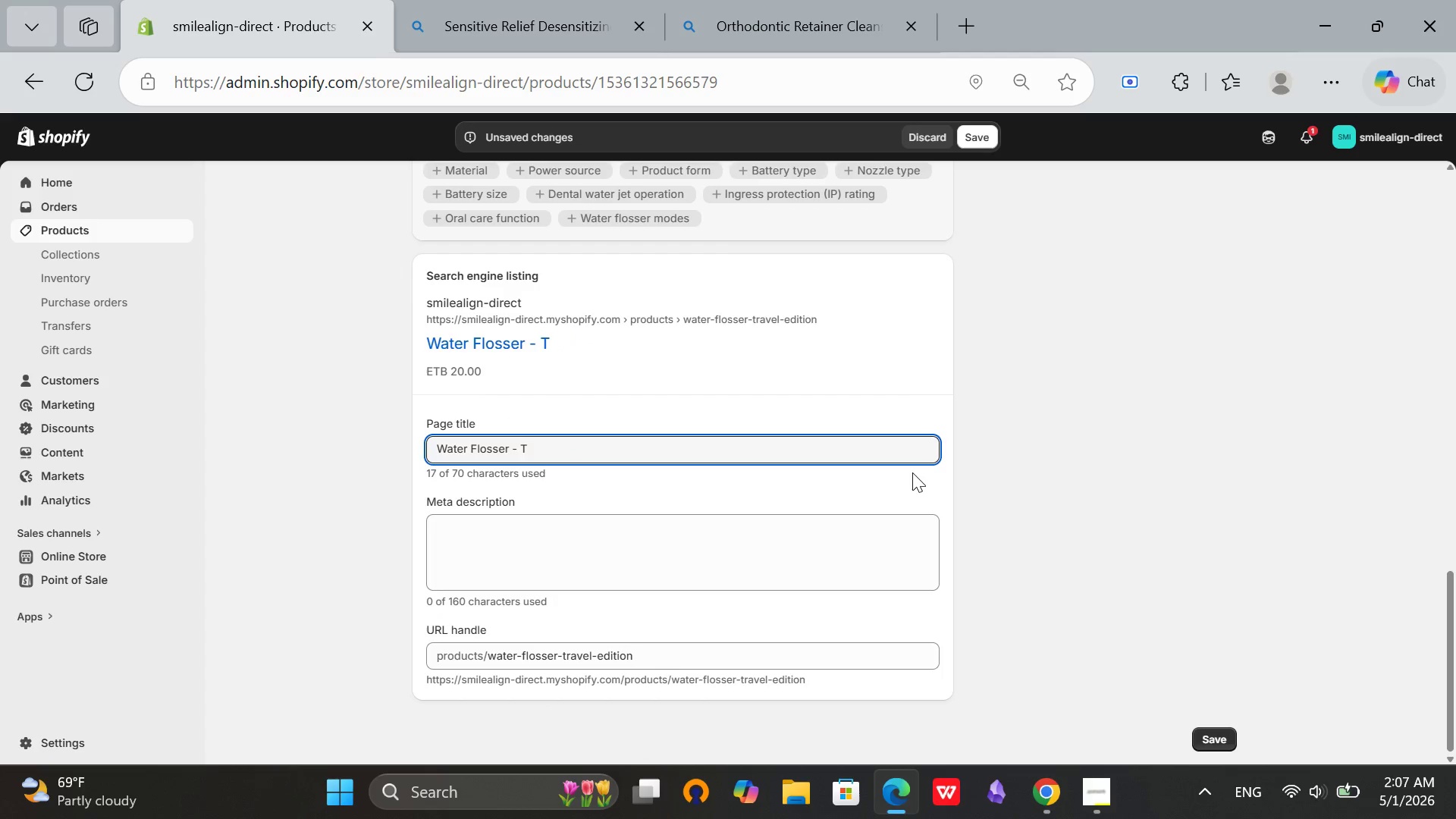 
key(Backspace)
 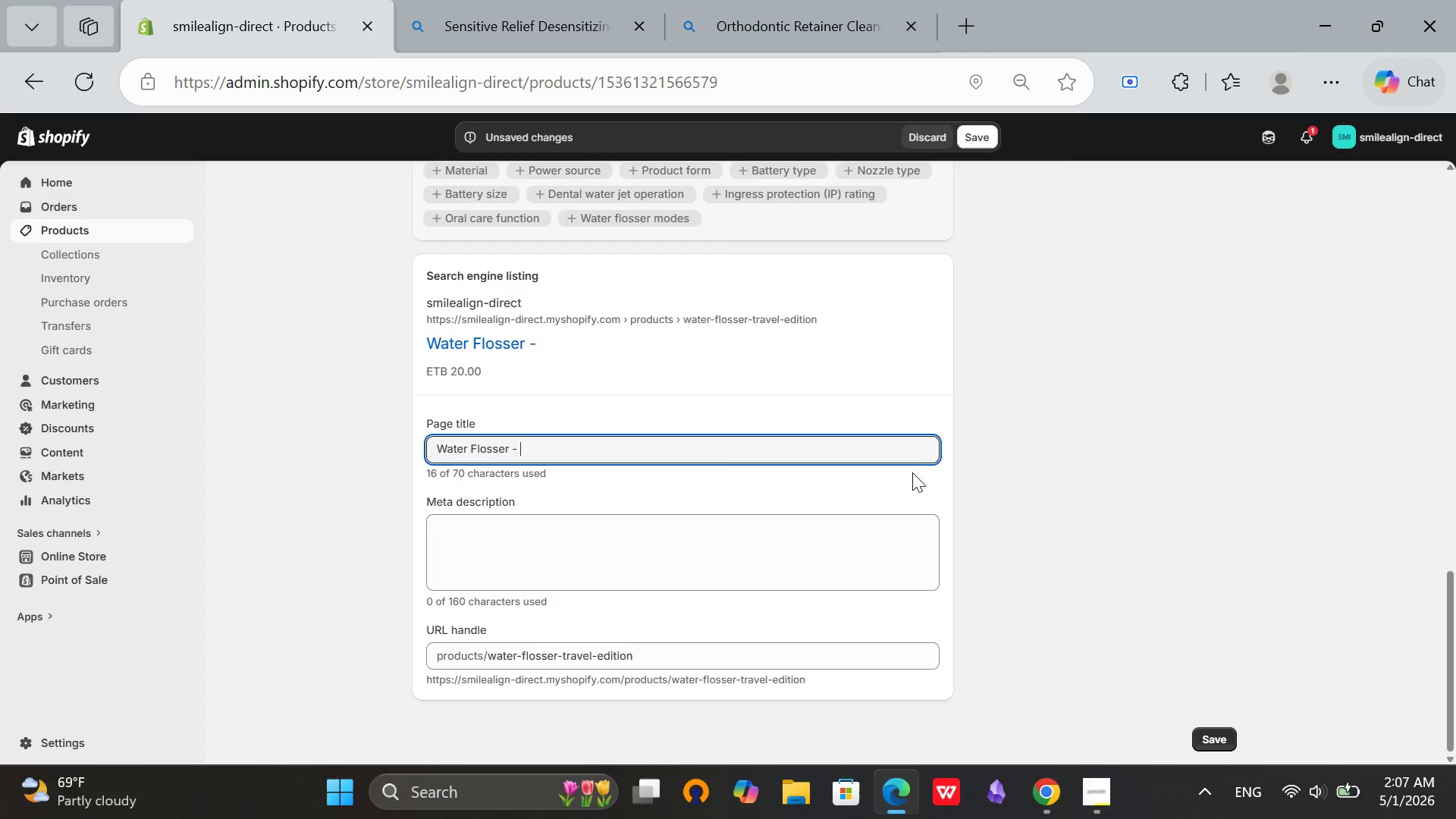 
key(Backspace)
 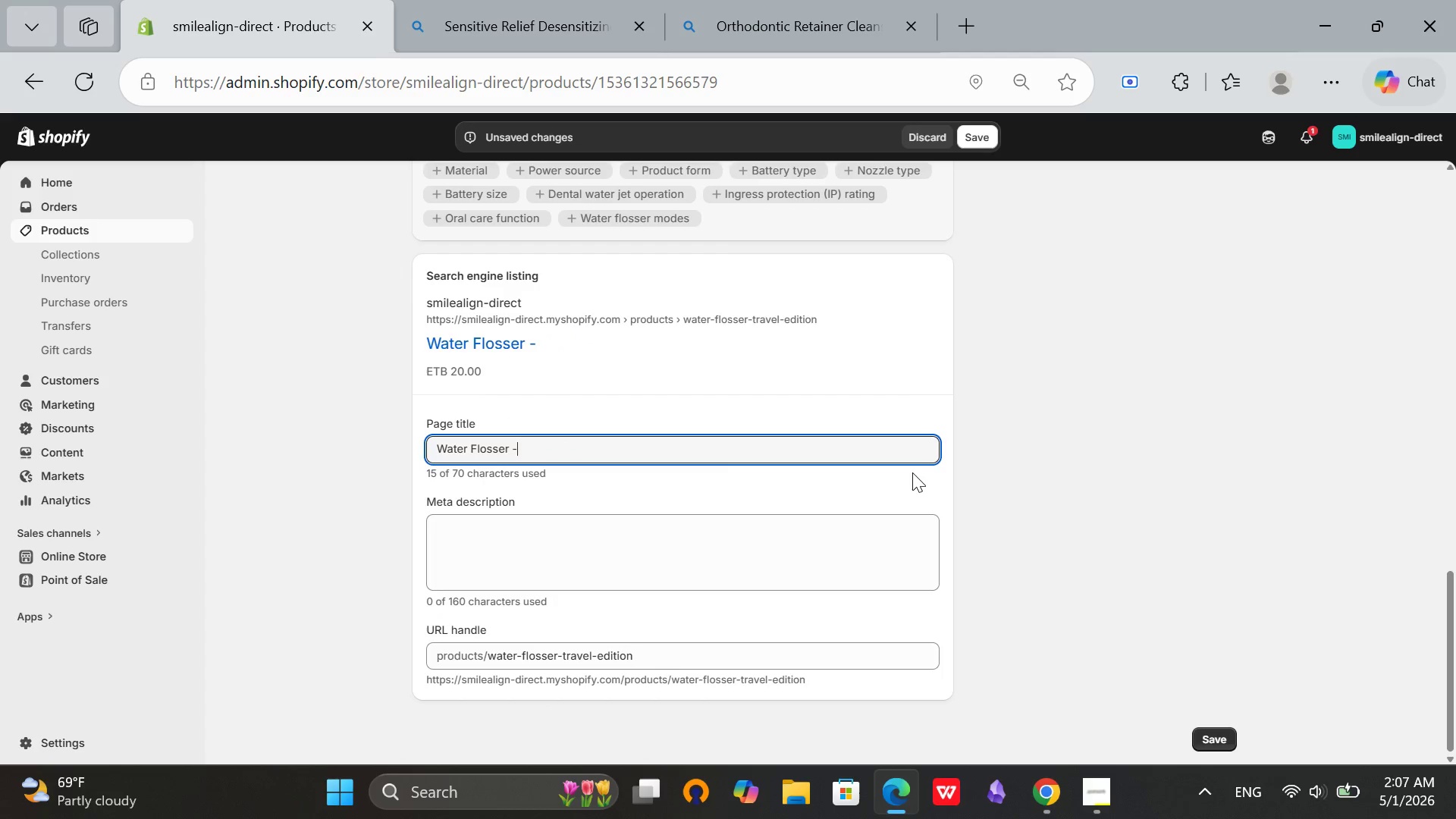 
key(Backspace)
 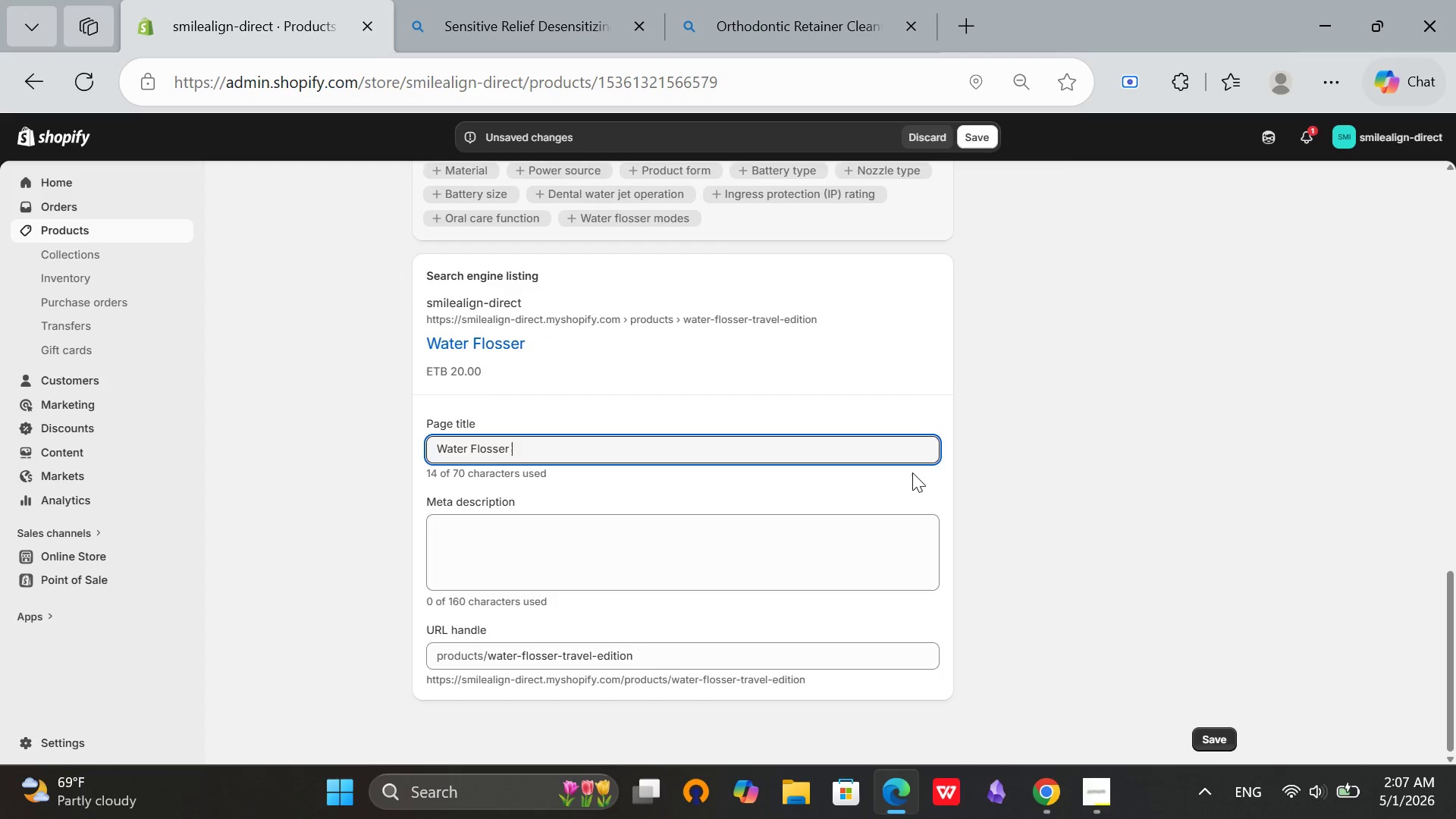 
key(Backspace)
 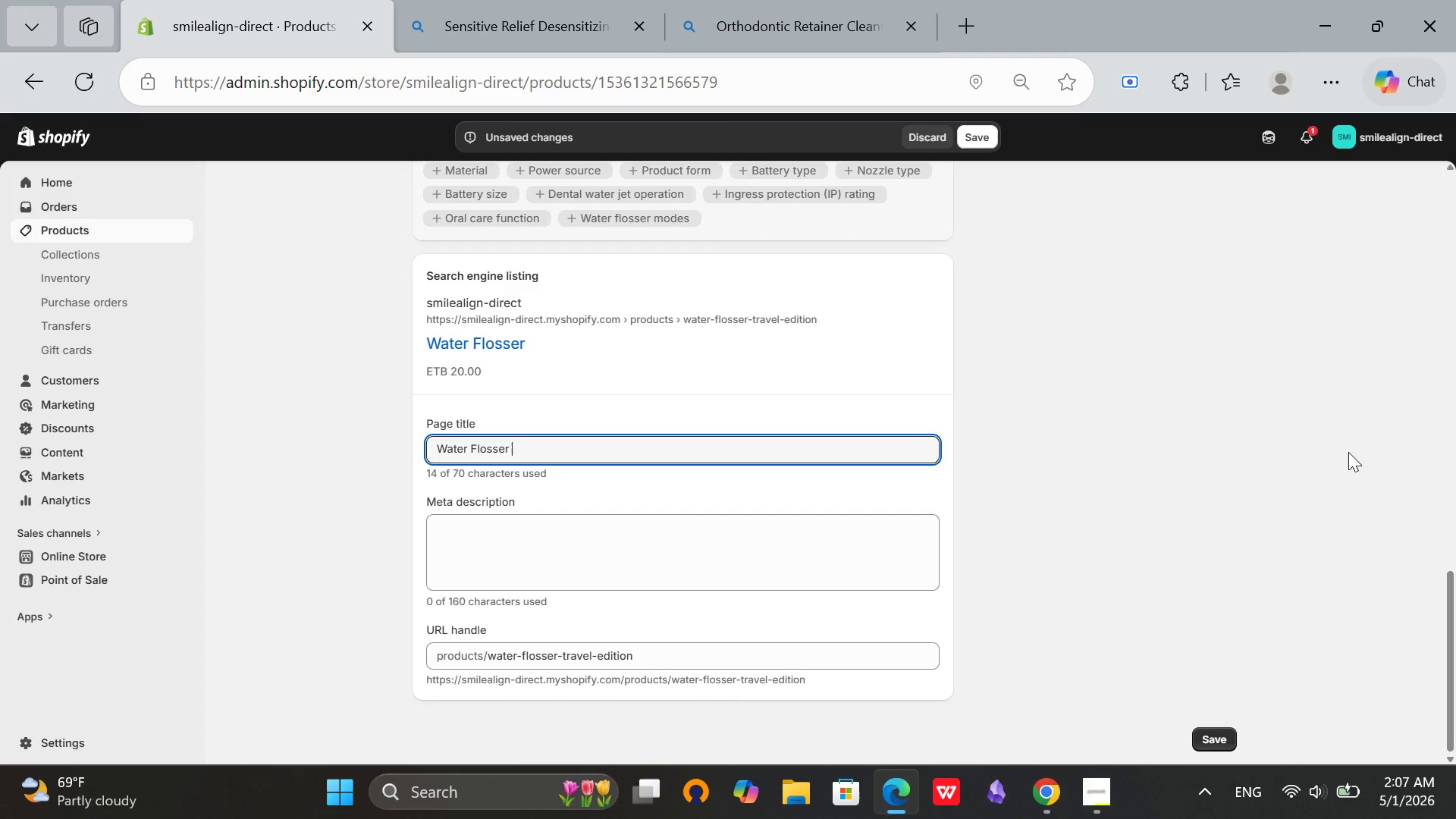 
type(Travel Edition - Portable for Orthodontic Care)
 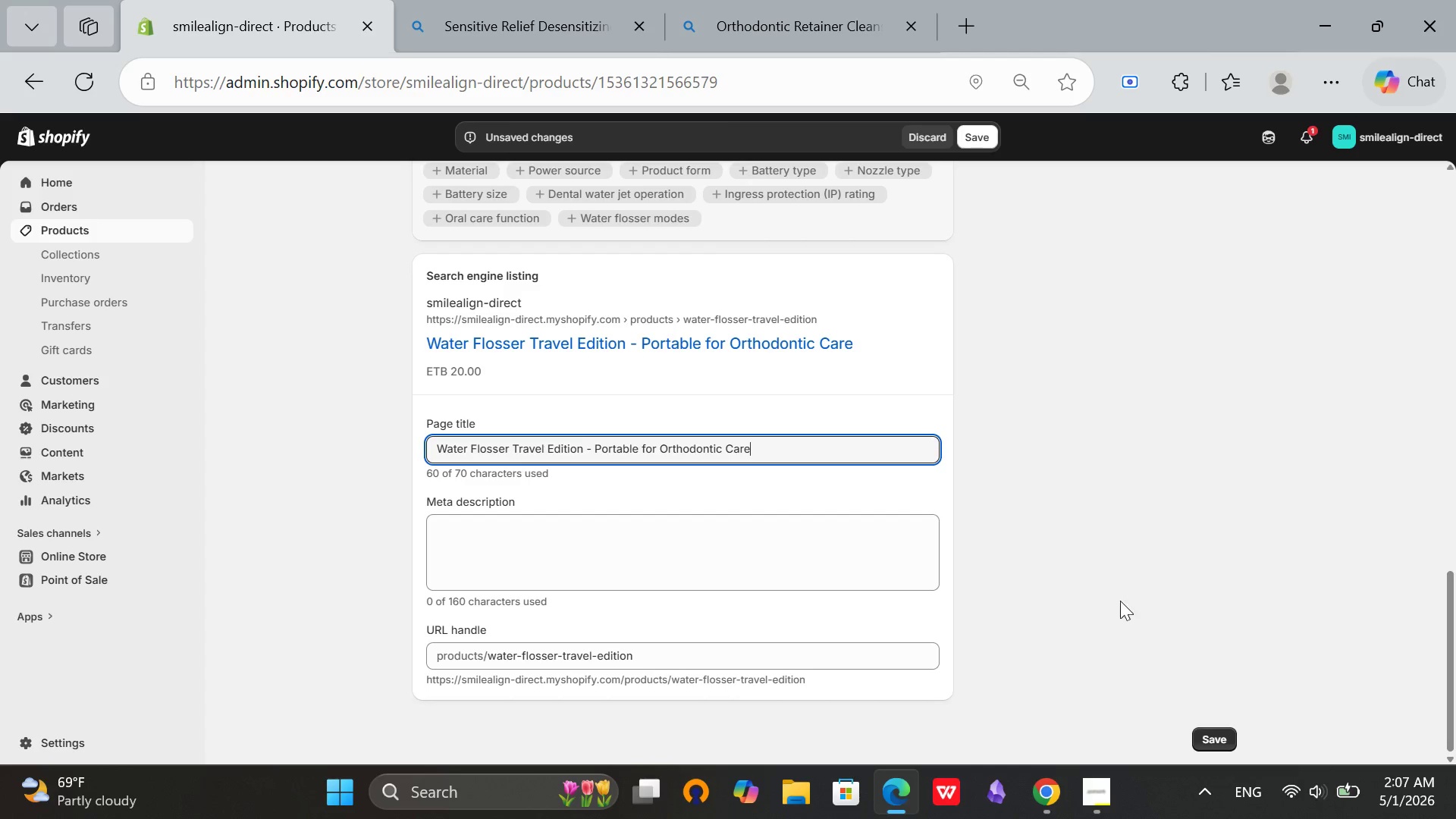 
left_click([663, 549])
 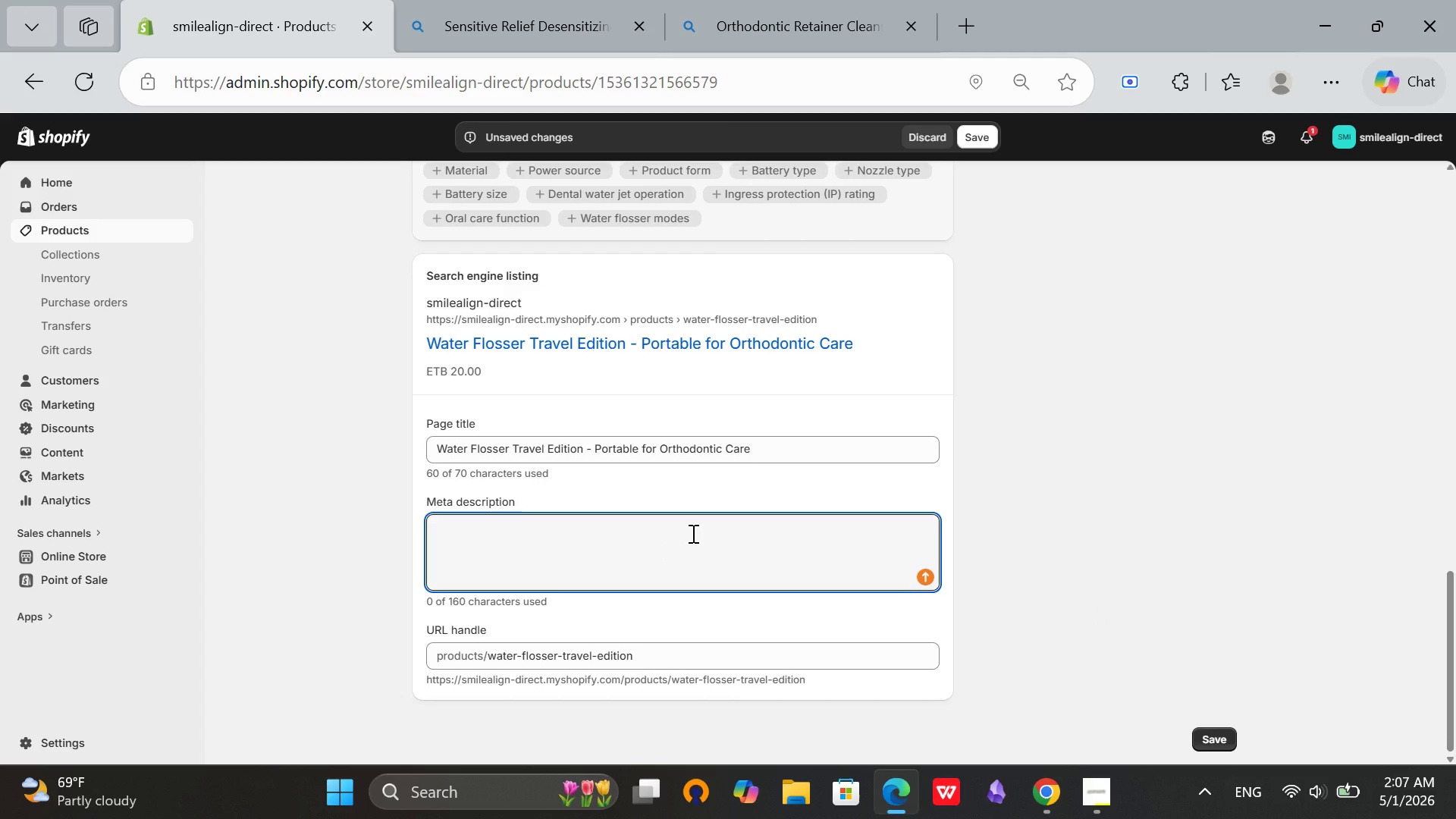 
type(Portable water flosser for travel. Removes)
 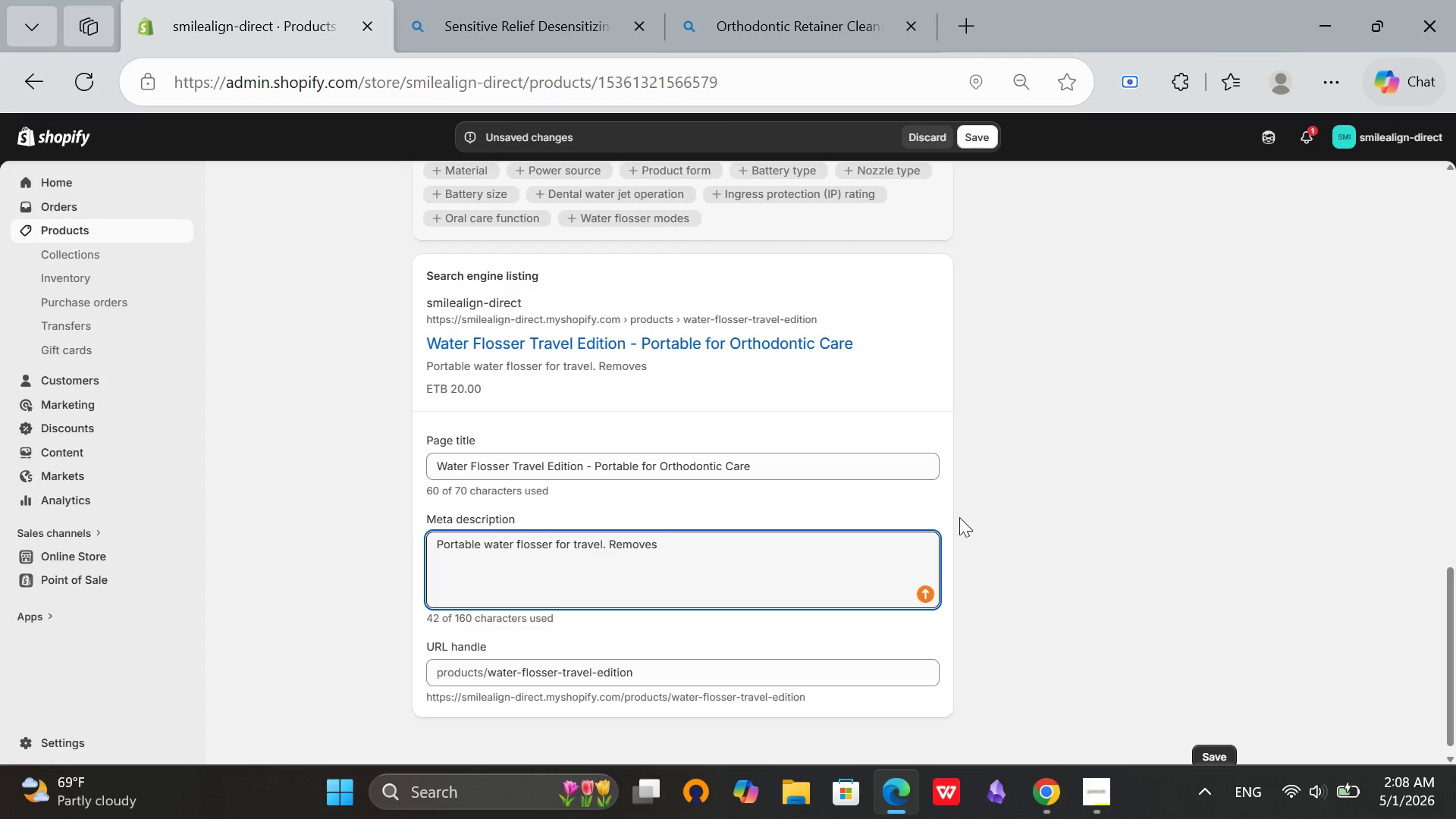 
type( plaque around braces and implants. Compact design. Professional grade oral hy)
 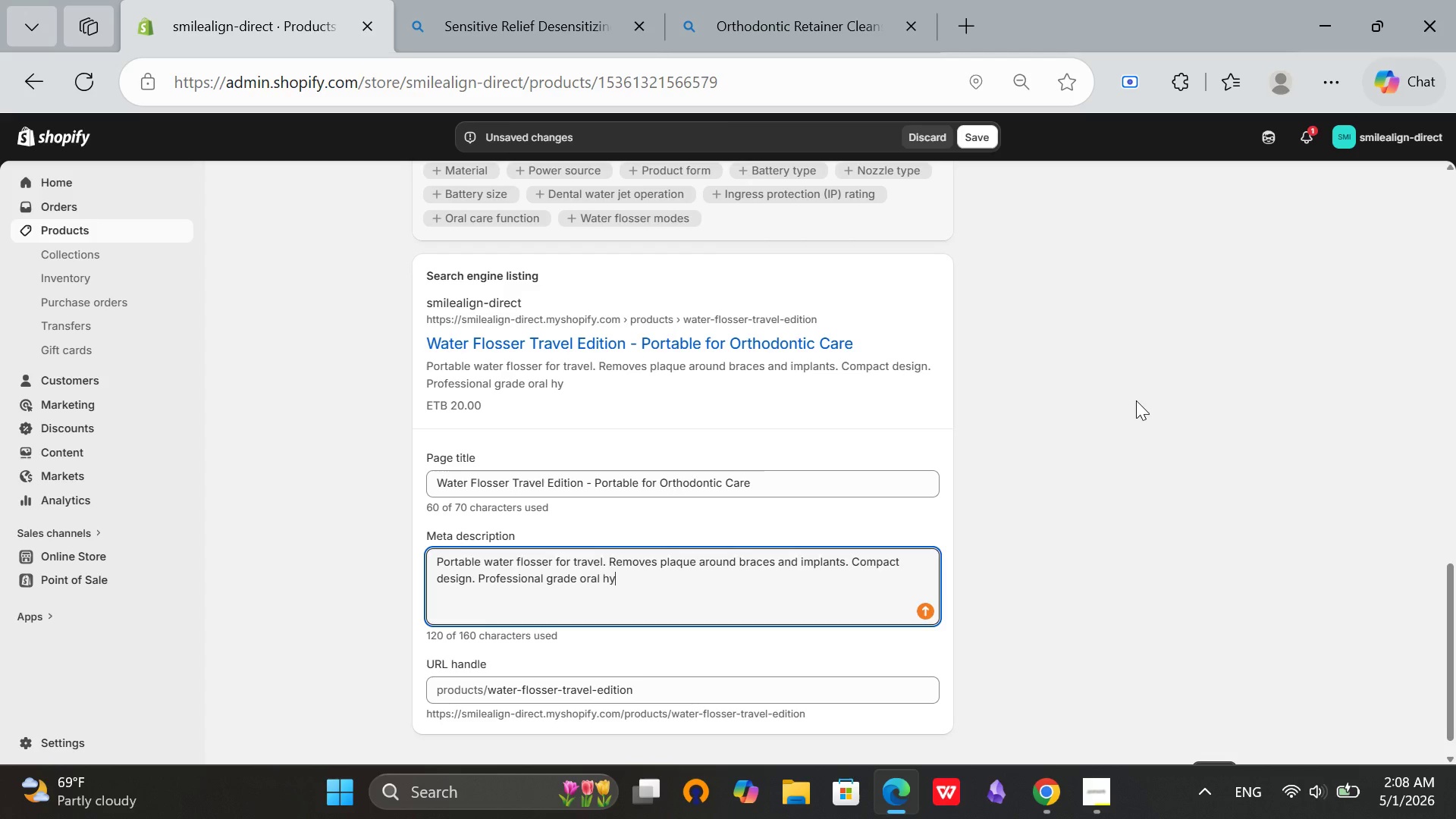 
type(giene[Mute][Mute].)
 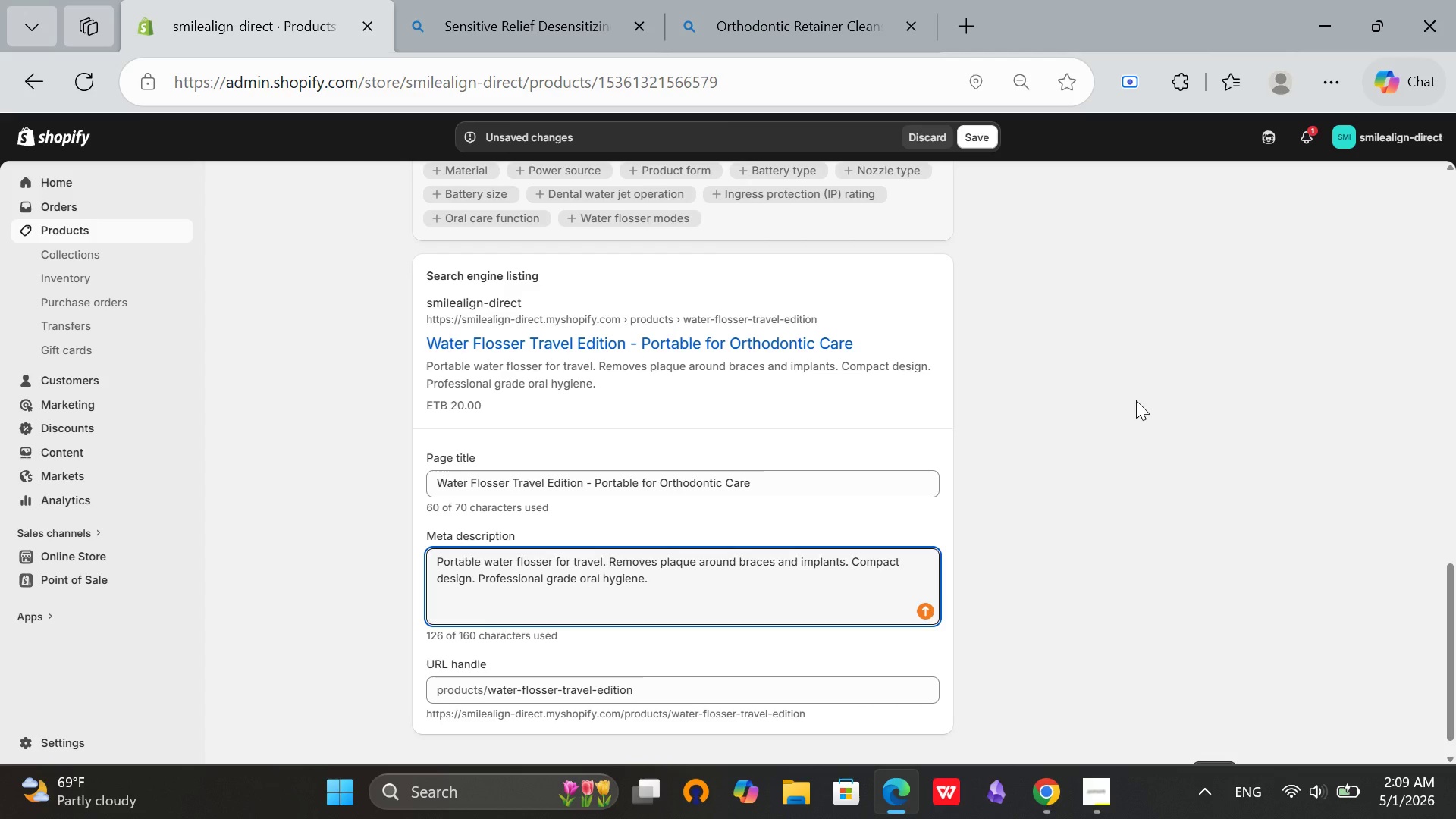 
scroll: coordinate [585, 503], scroll_direction: up, amount: 13.0
 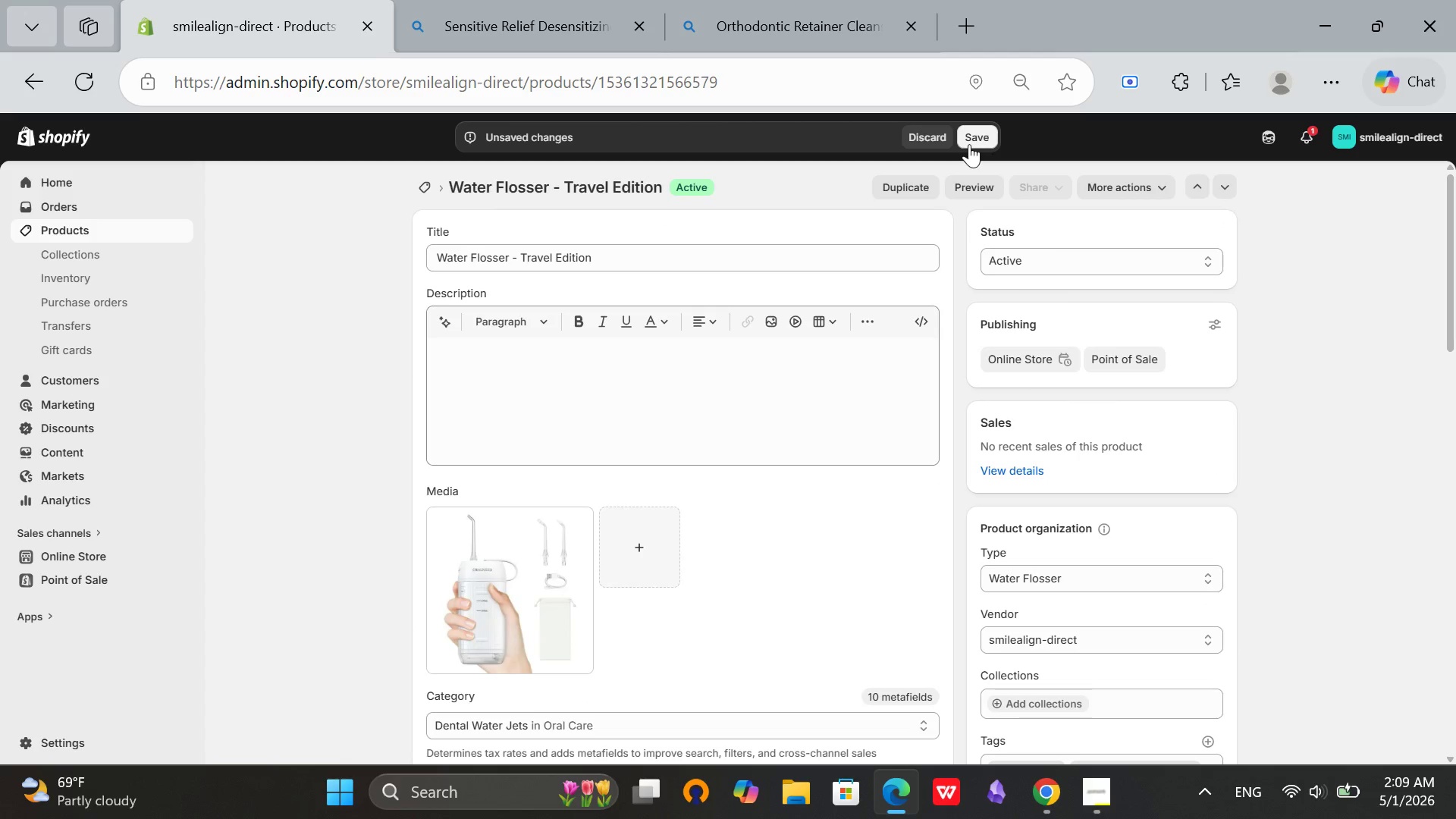 
left_click([969, 143])
 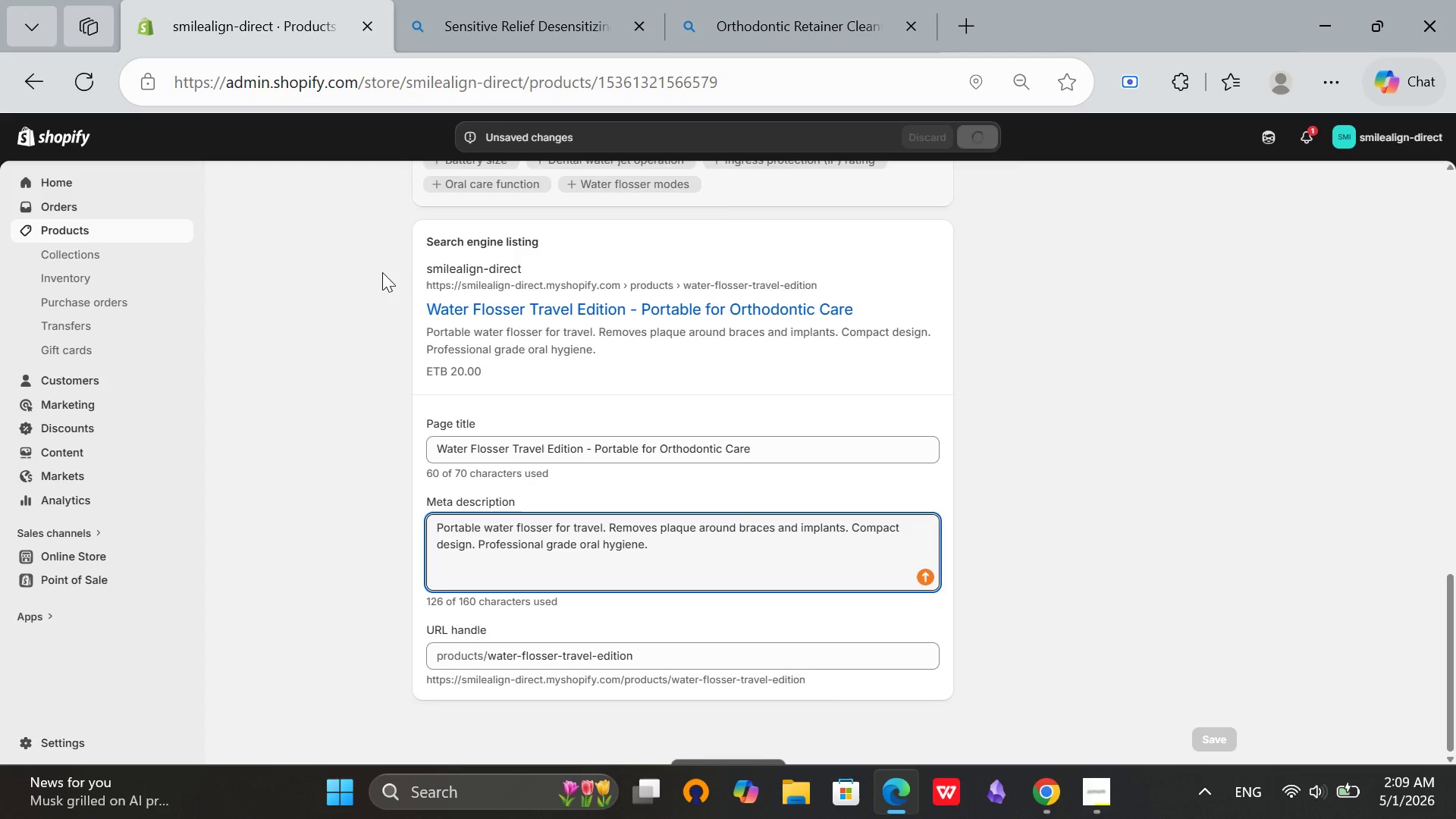 
wait(5.26)
 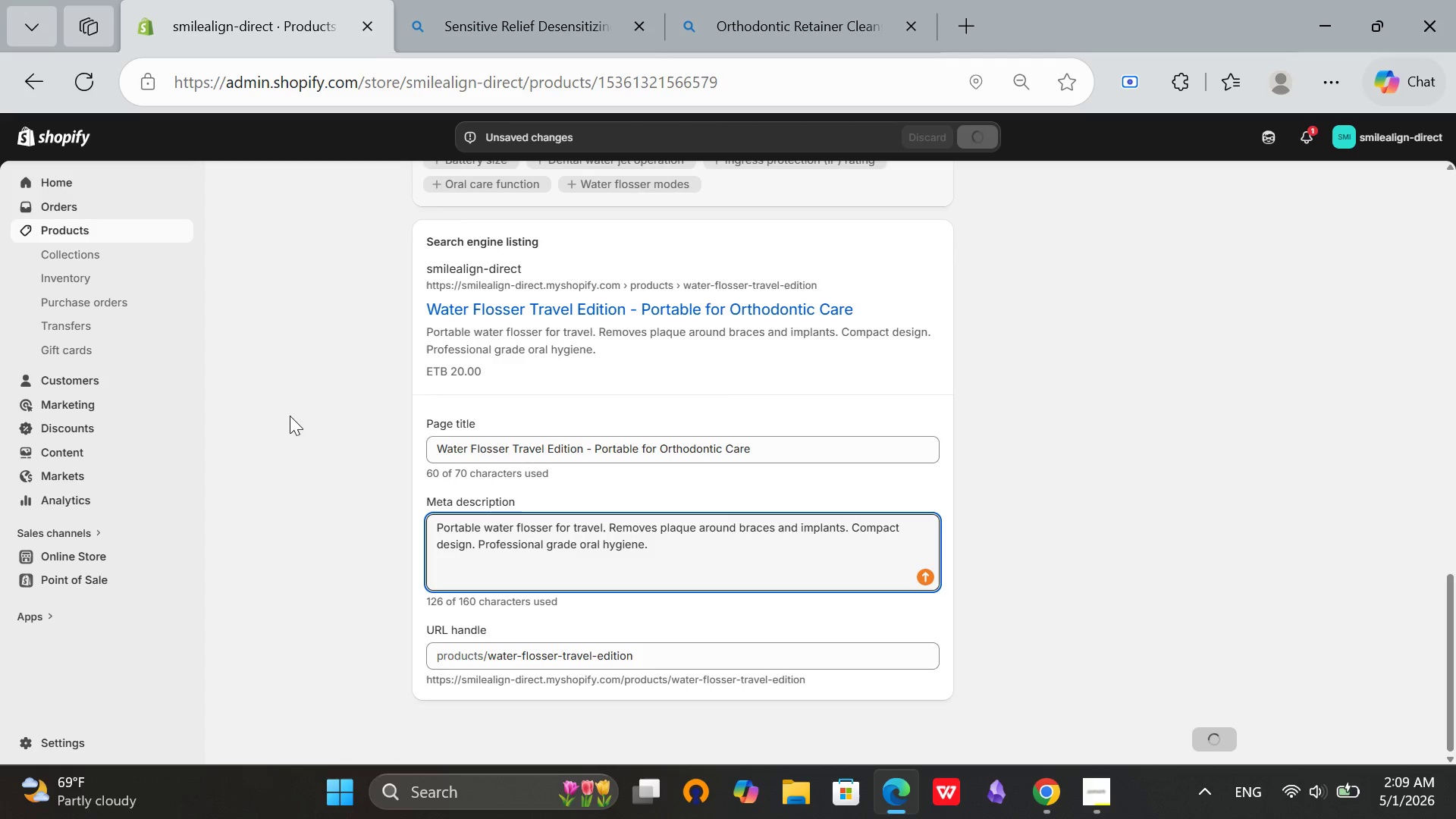 
scroll: coordinate [652, 465], scroll_direction: up, amount: 16.0
 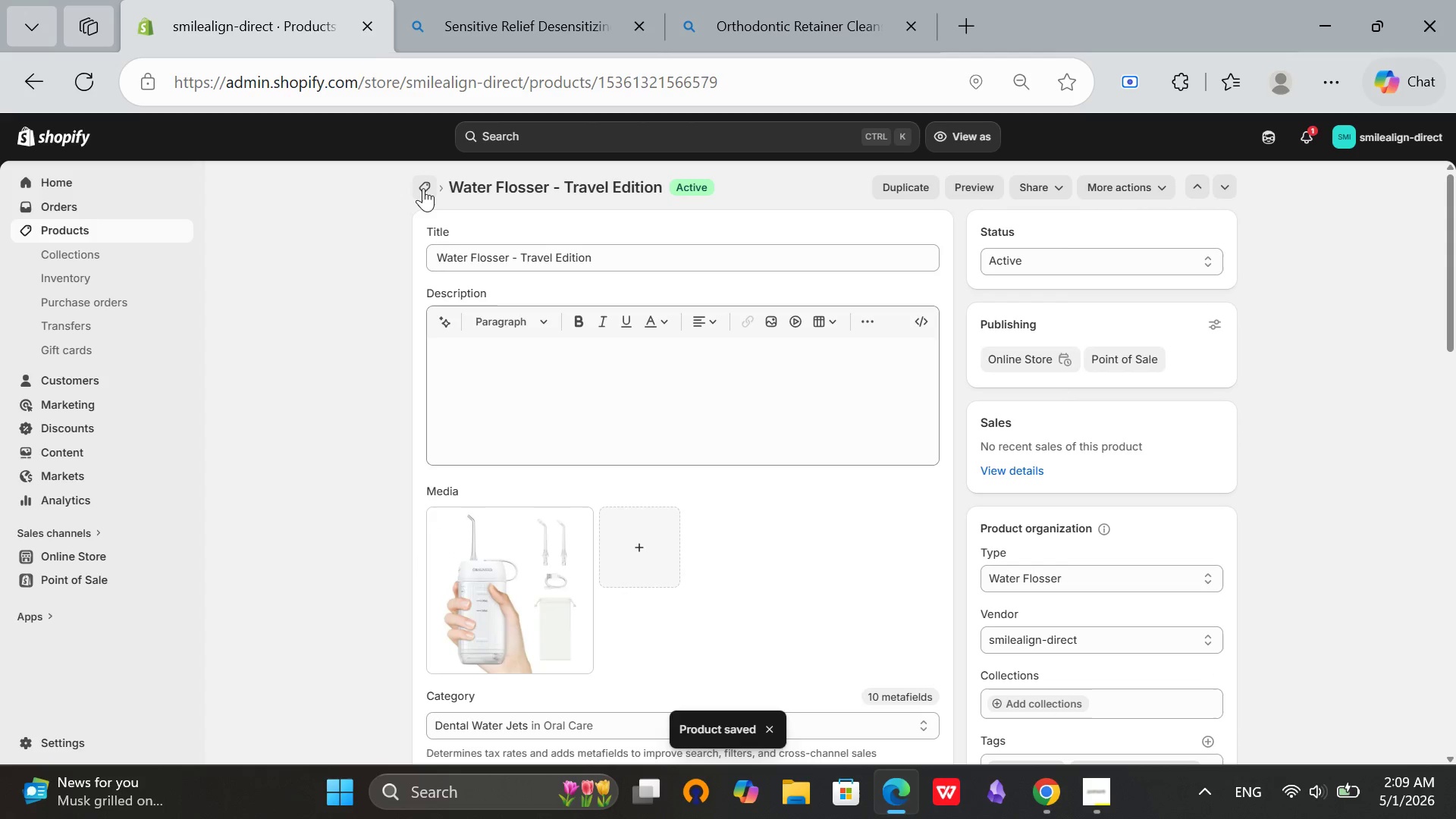 
left_click([425, 189])
 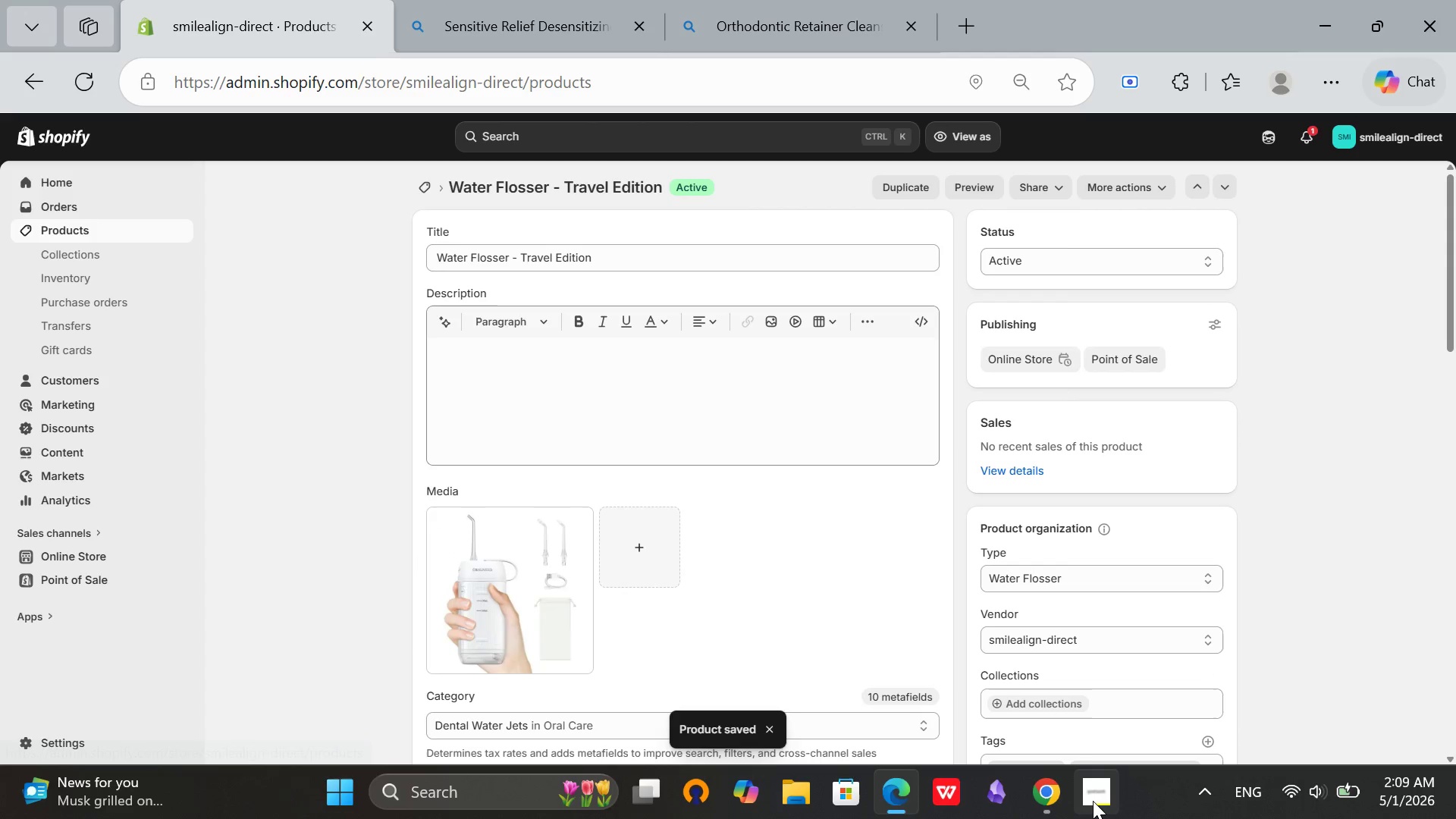 
left_click([1093, 801])
 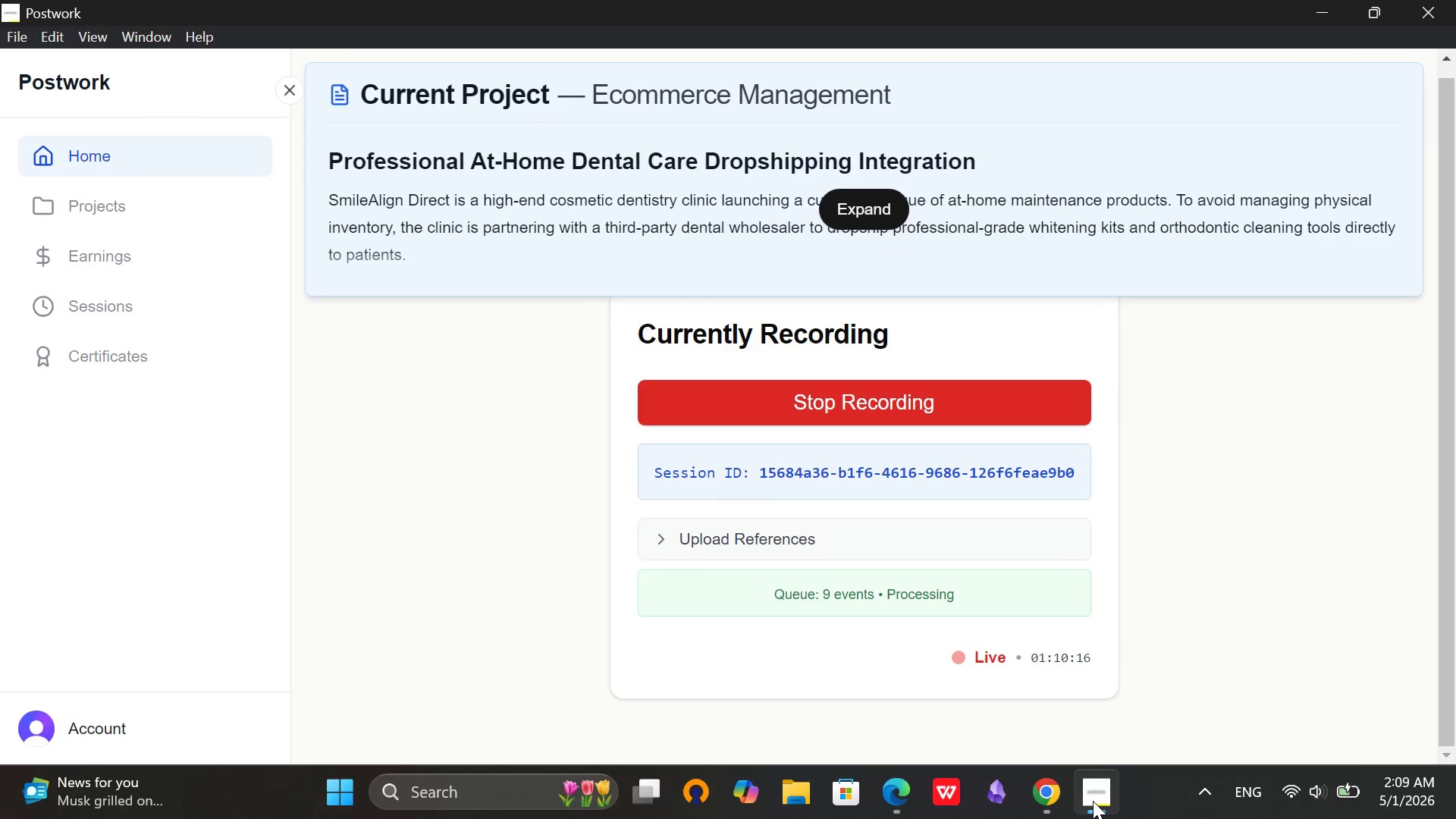 
left_click([1093, 801])
 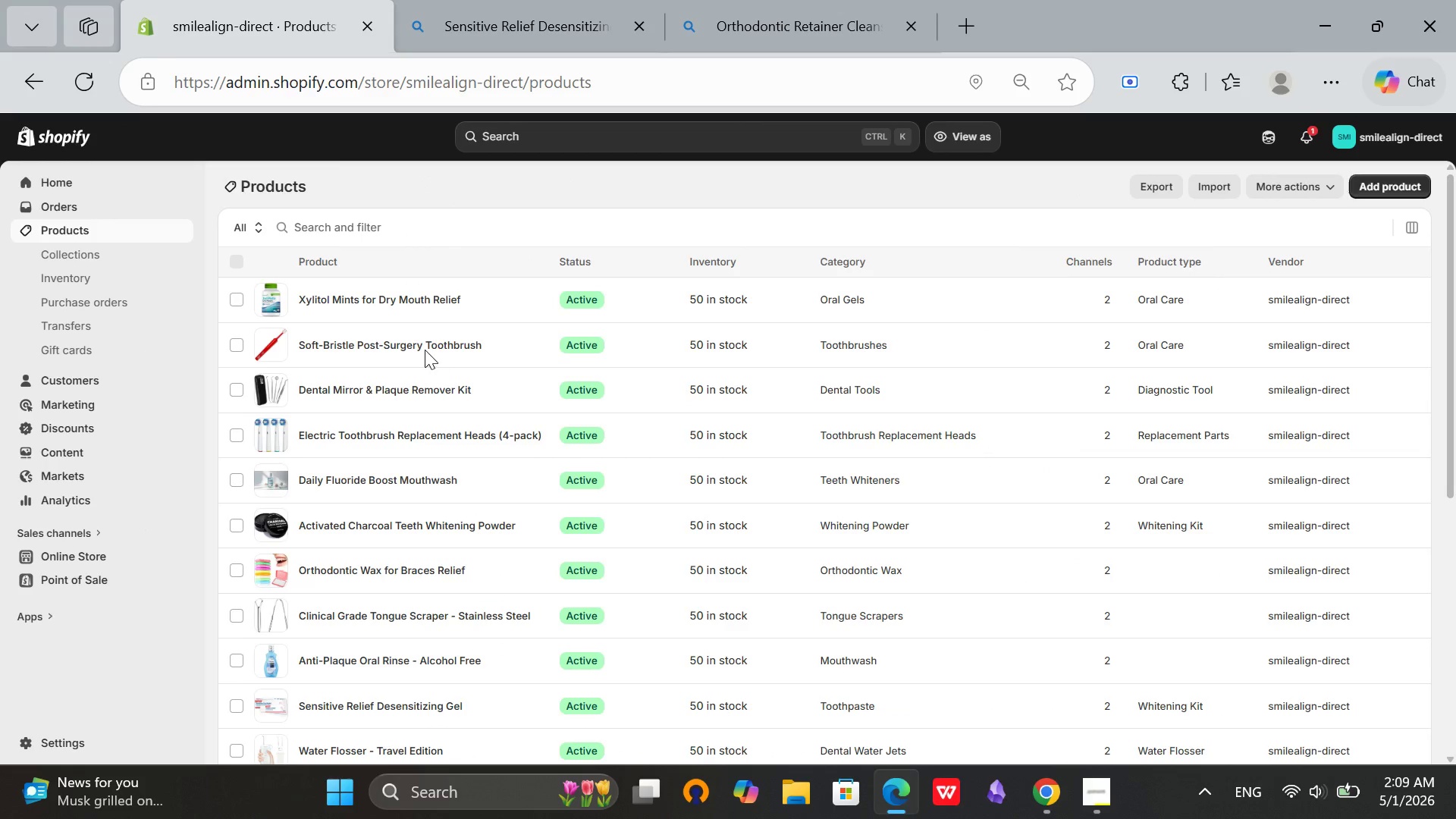 
scroll: coordinate [441, 488], scroll_direction: down, amount: 10.0
 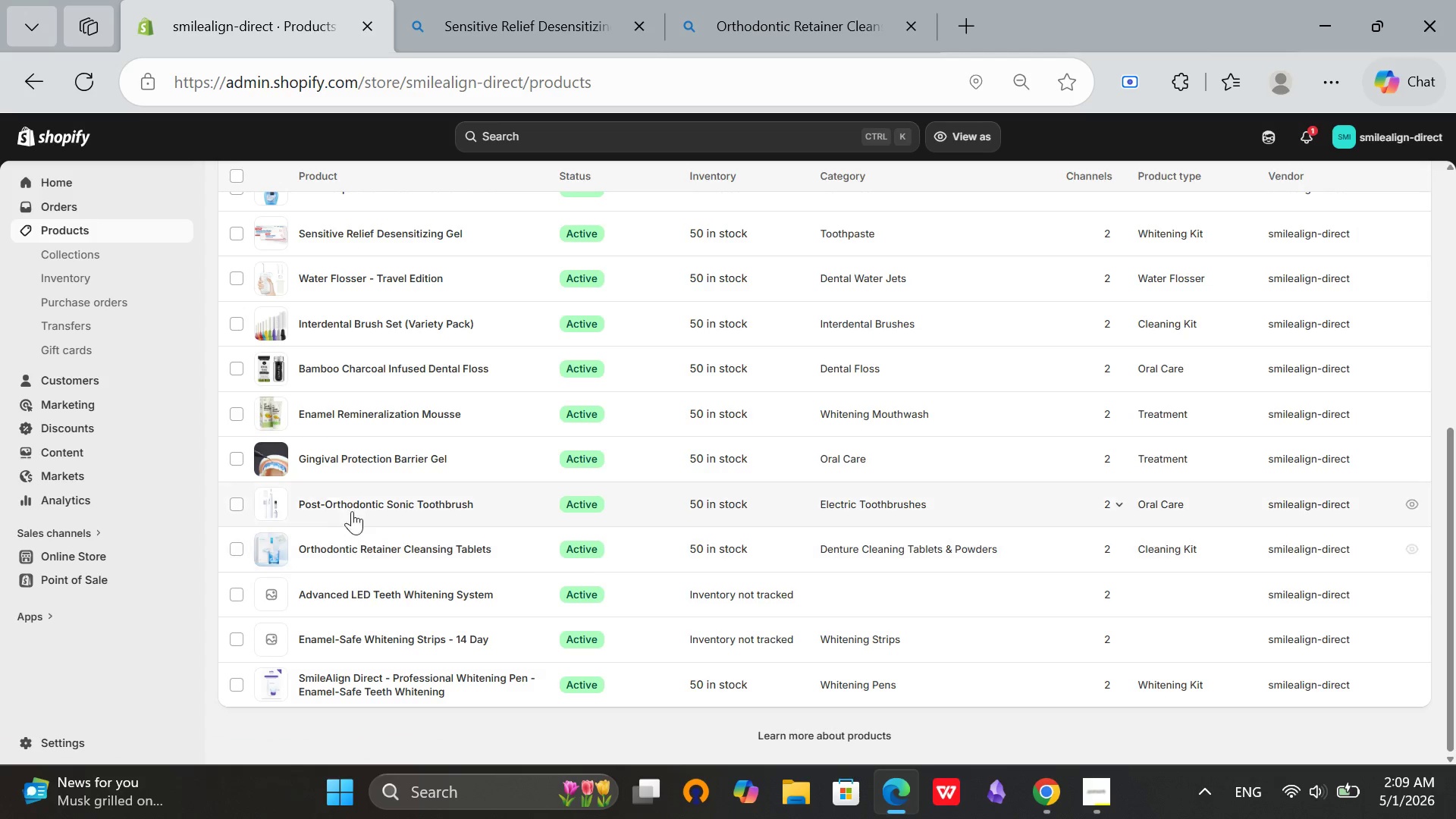 
scroll: coordinate [350, 388], scroll_direction: up, amount: 2.0
 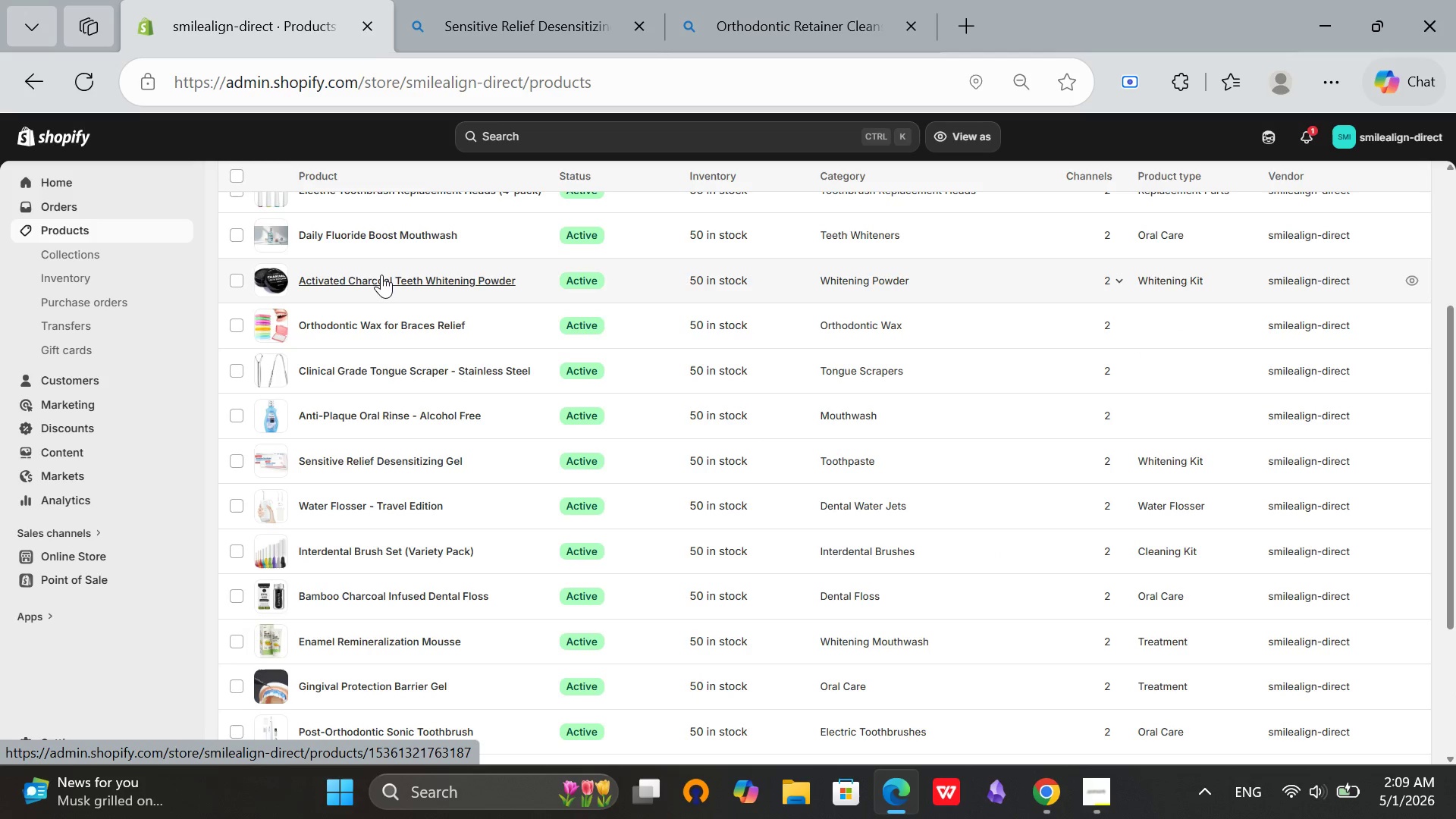 
left_click([383, 275])
 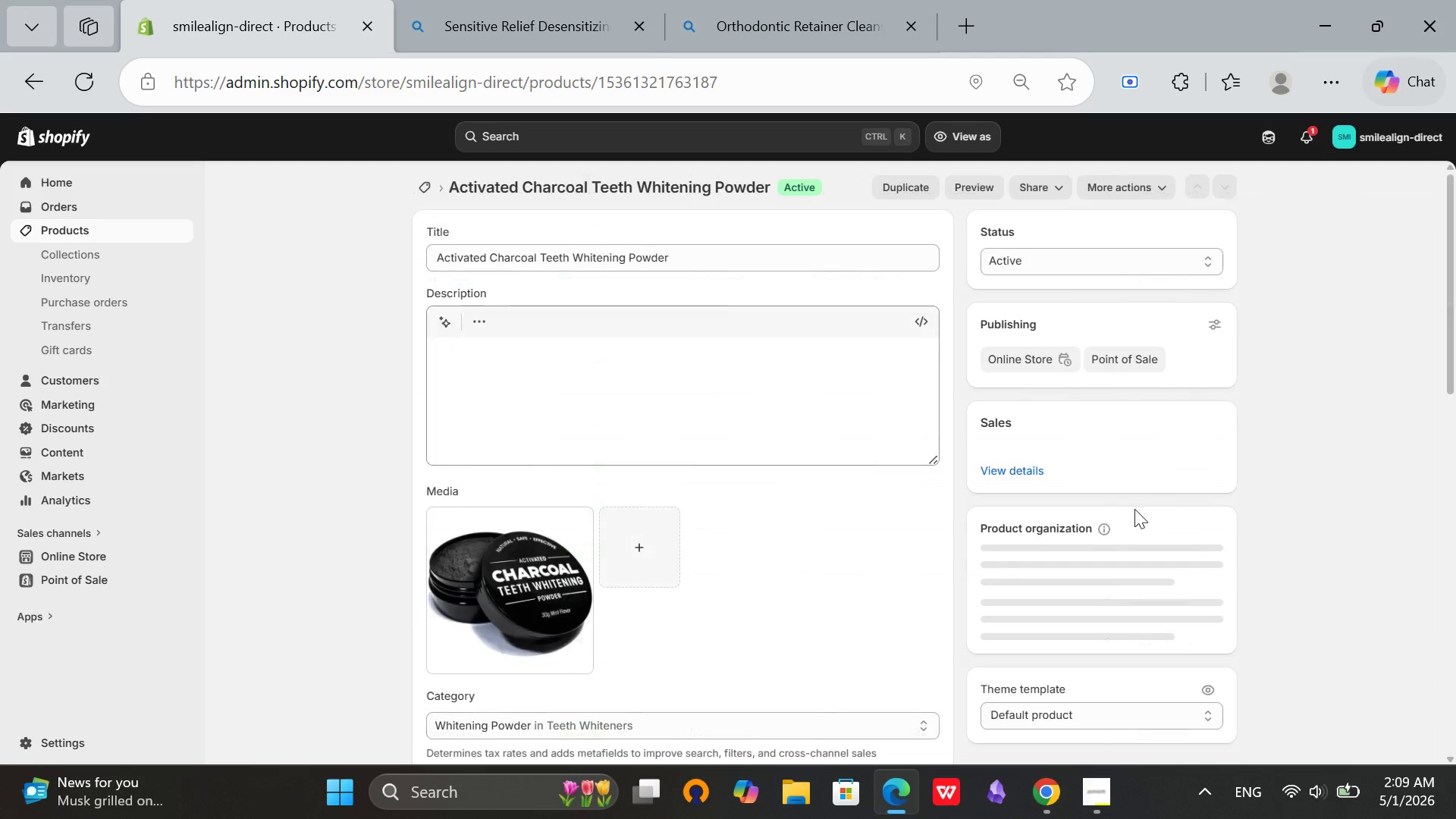 
scroll: coordinate [886, 524], scroll_direction: down, amount: 11.0
 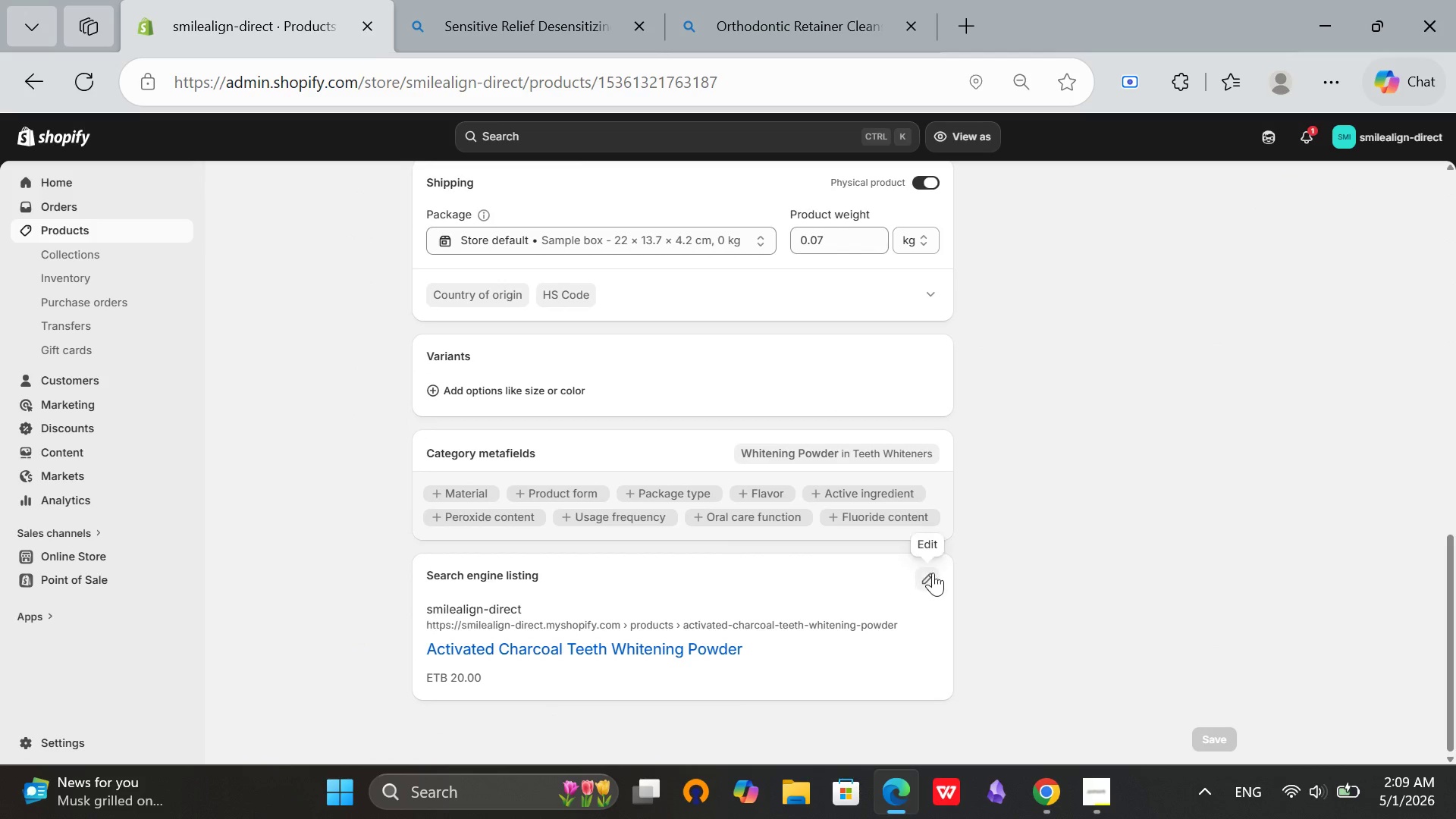 
left_click([932, 573])
 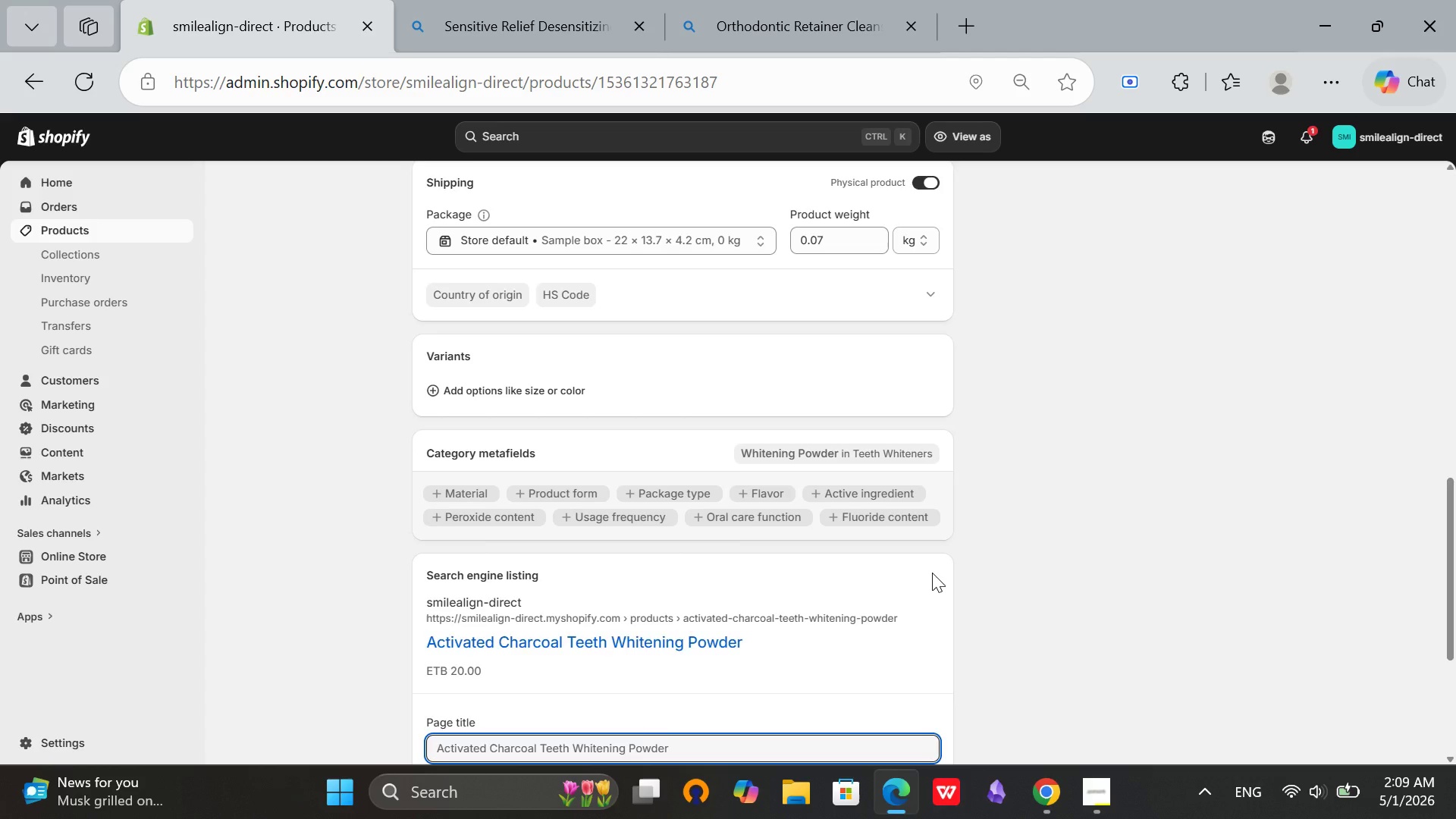 
scroll: coordinate [932, 573], scroll_direction: down, amount: 3.0
 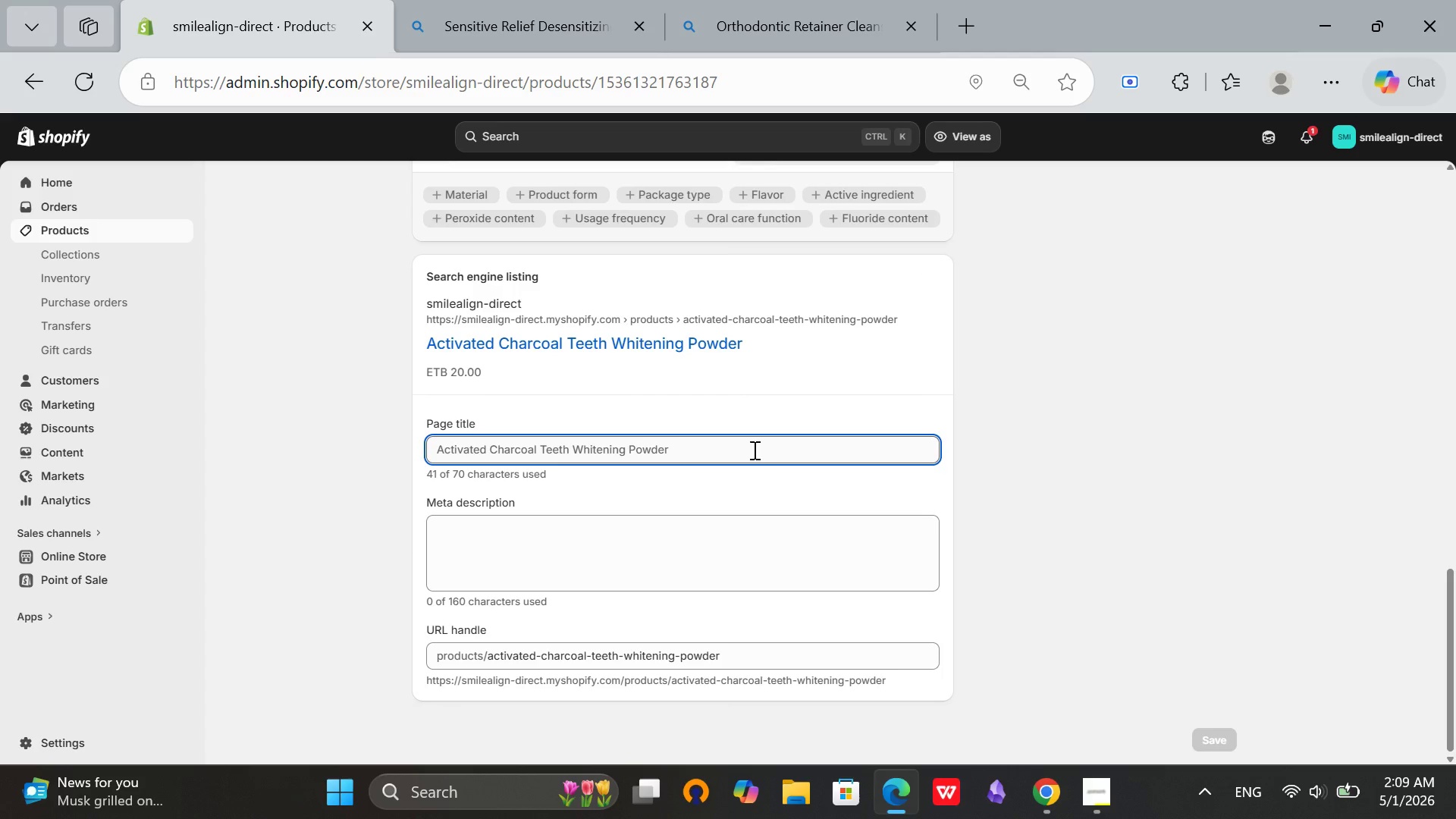 
left_click([753, 450])
 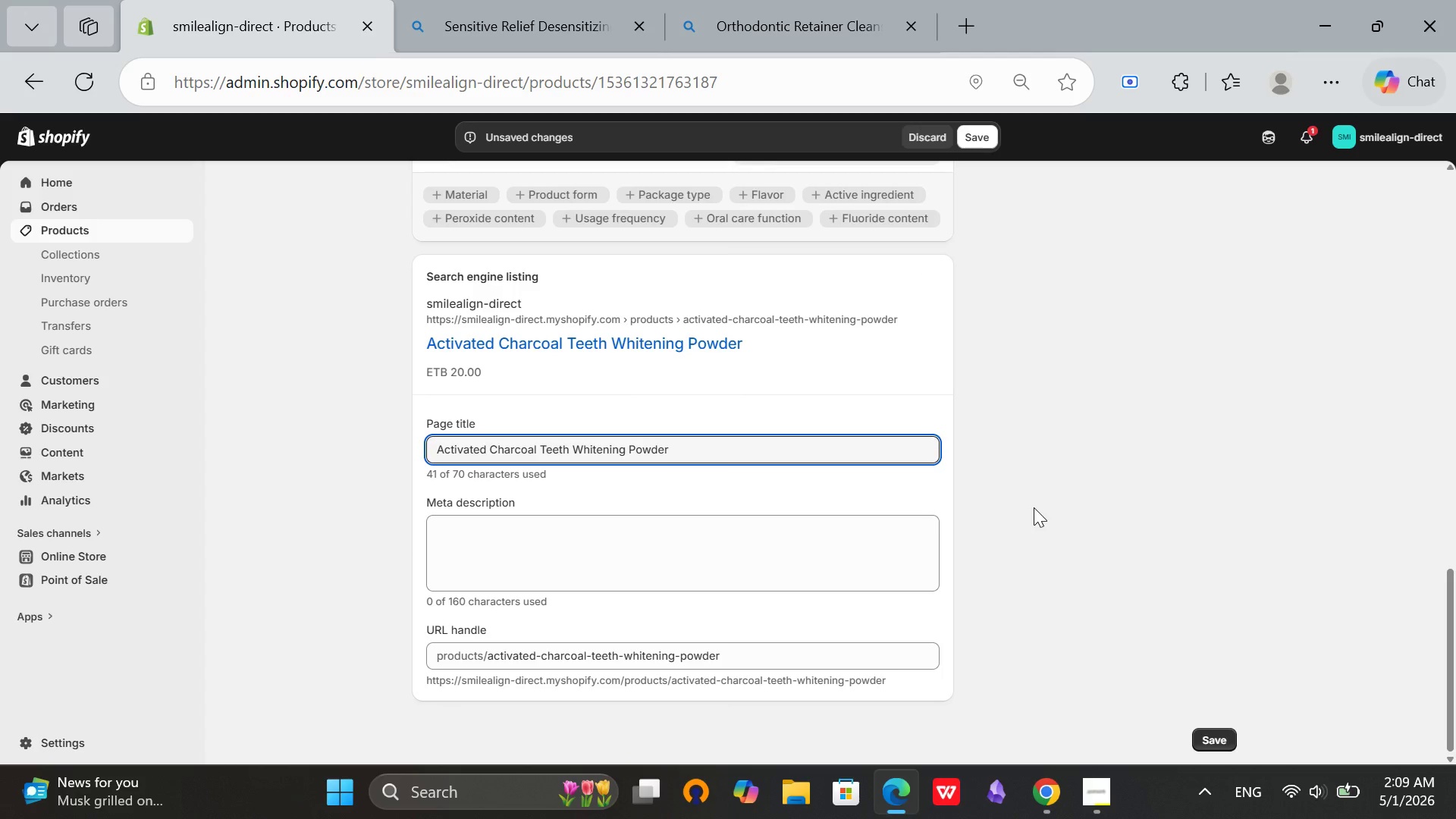 
type( - Professional Grade)
 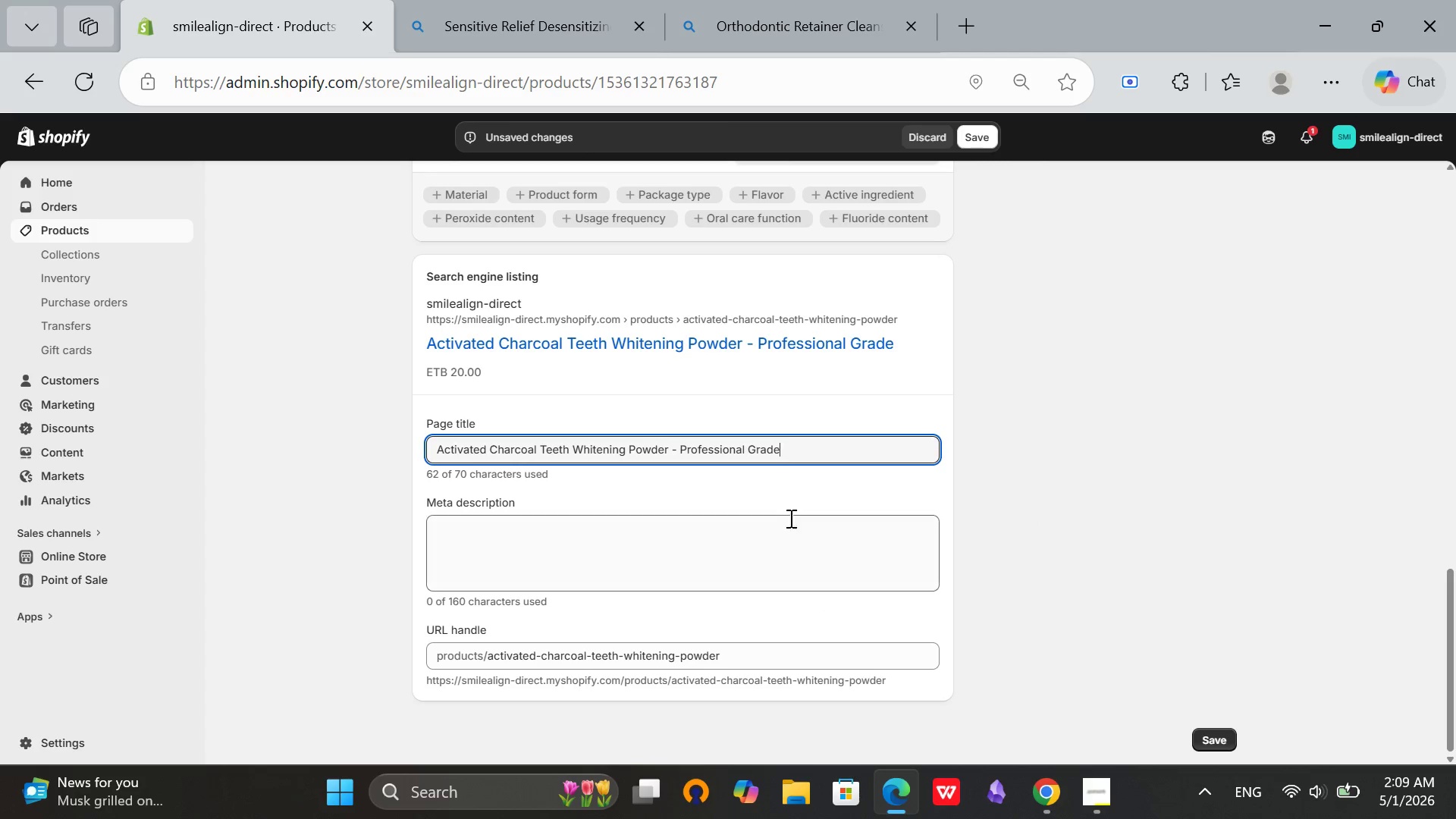 
left_click([785, 504])
 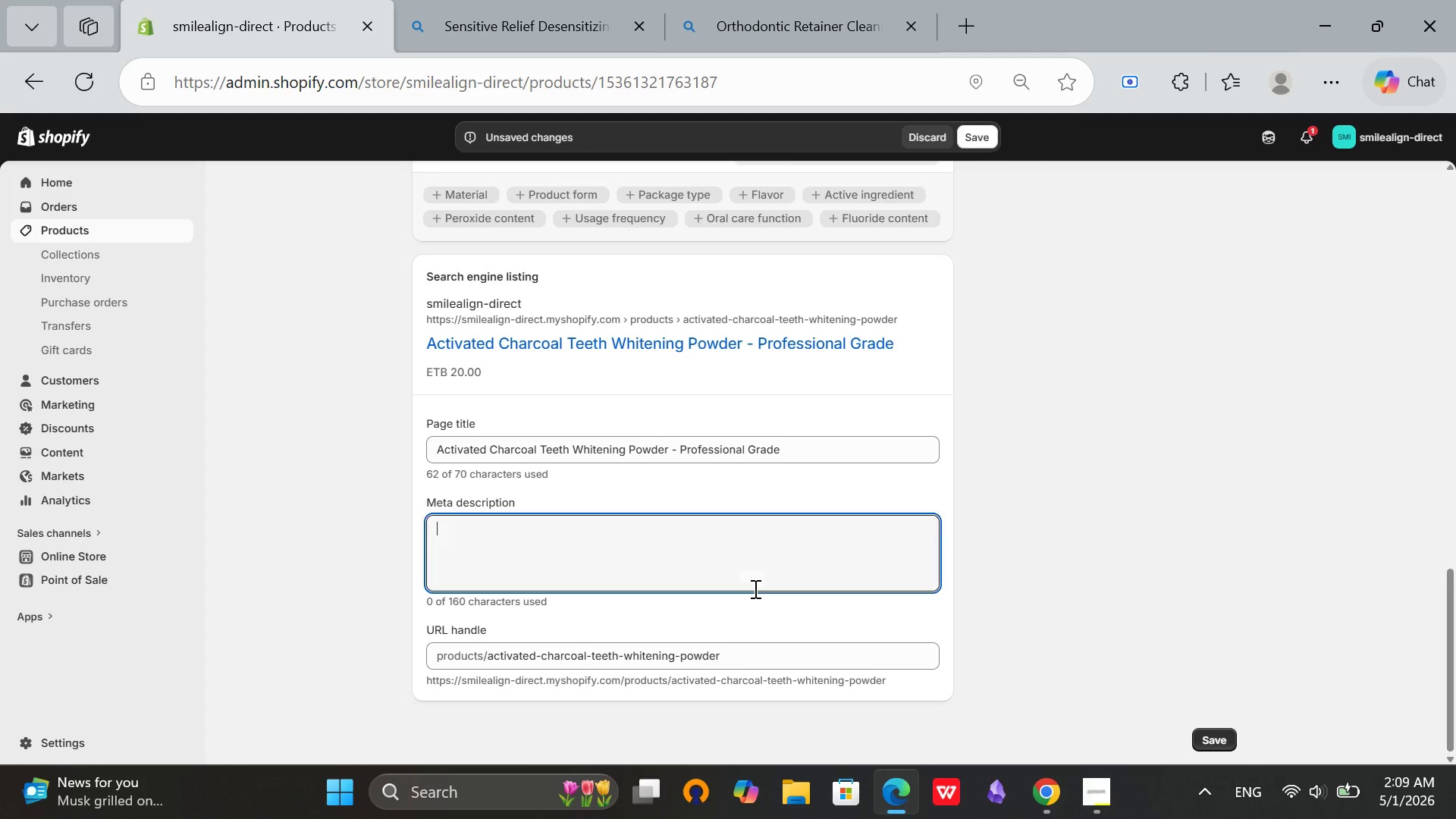 
left_click([754, 588])
 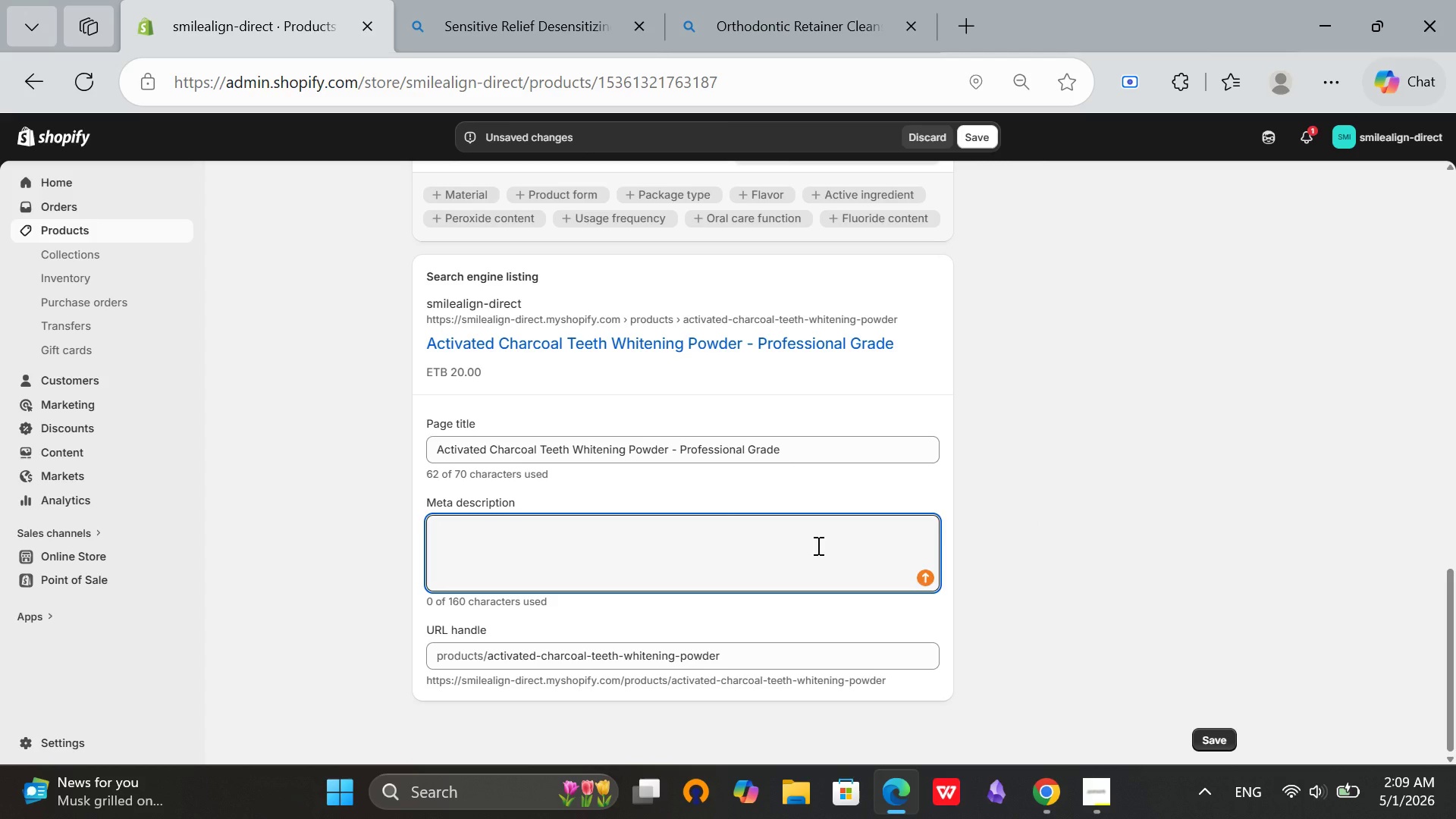 
type(Professional activated charcoal whitening powder. Remves surface stains)
 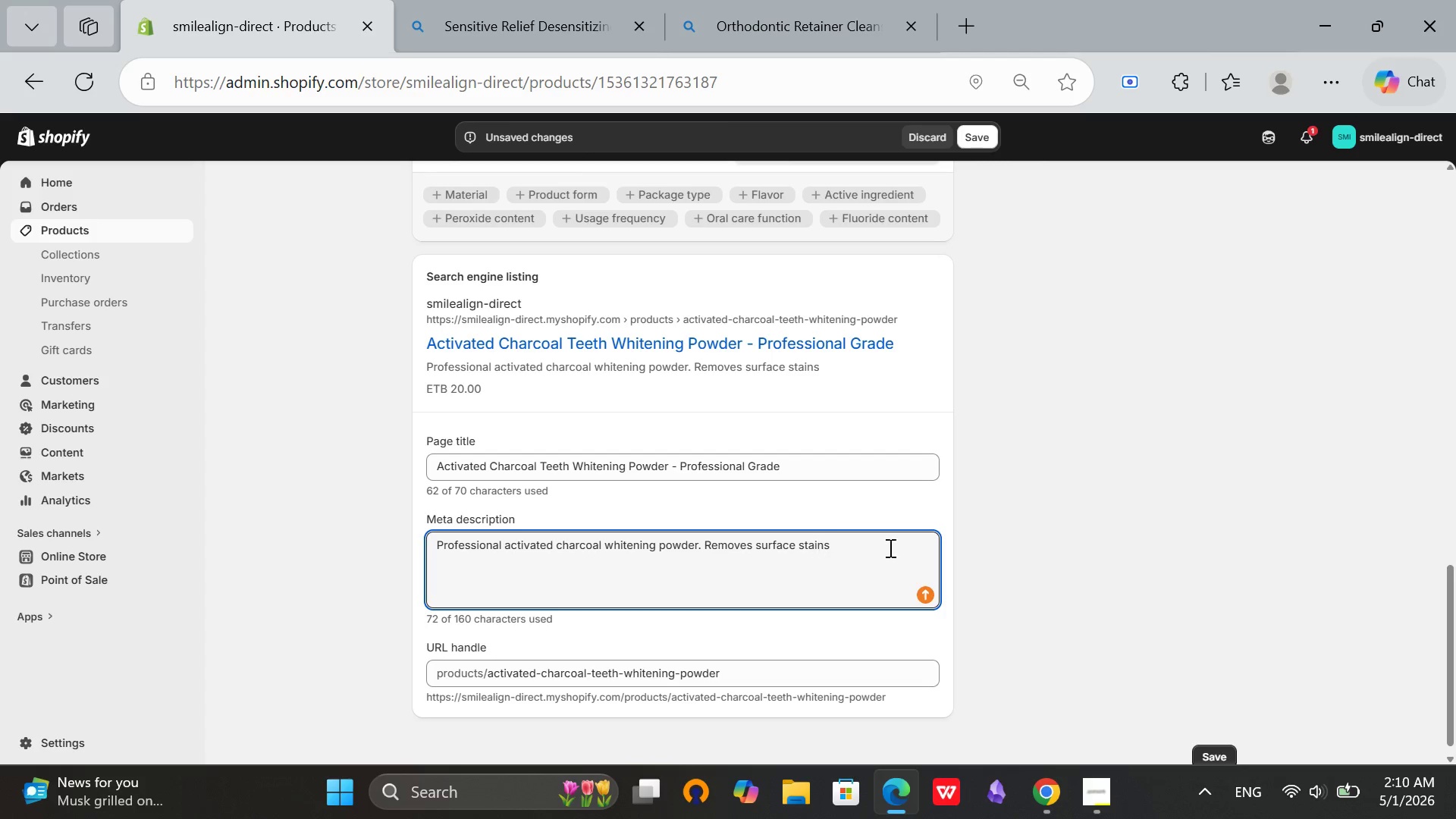 
type(. Enamel-safe formula. Nature)
key(Backspace)
type(al whitem)
key(Backspace)
type(ning for home care.)
 